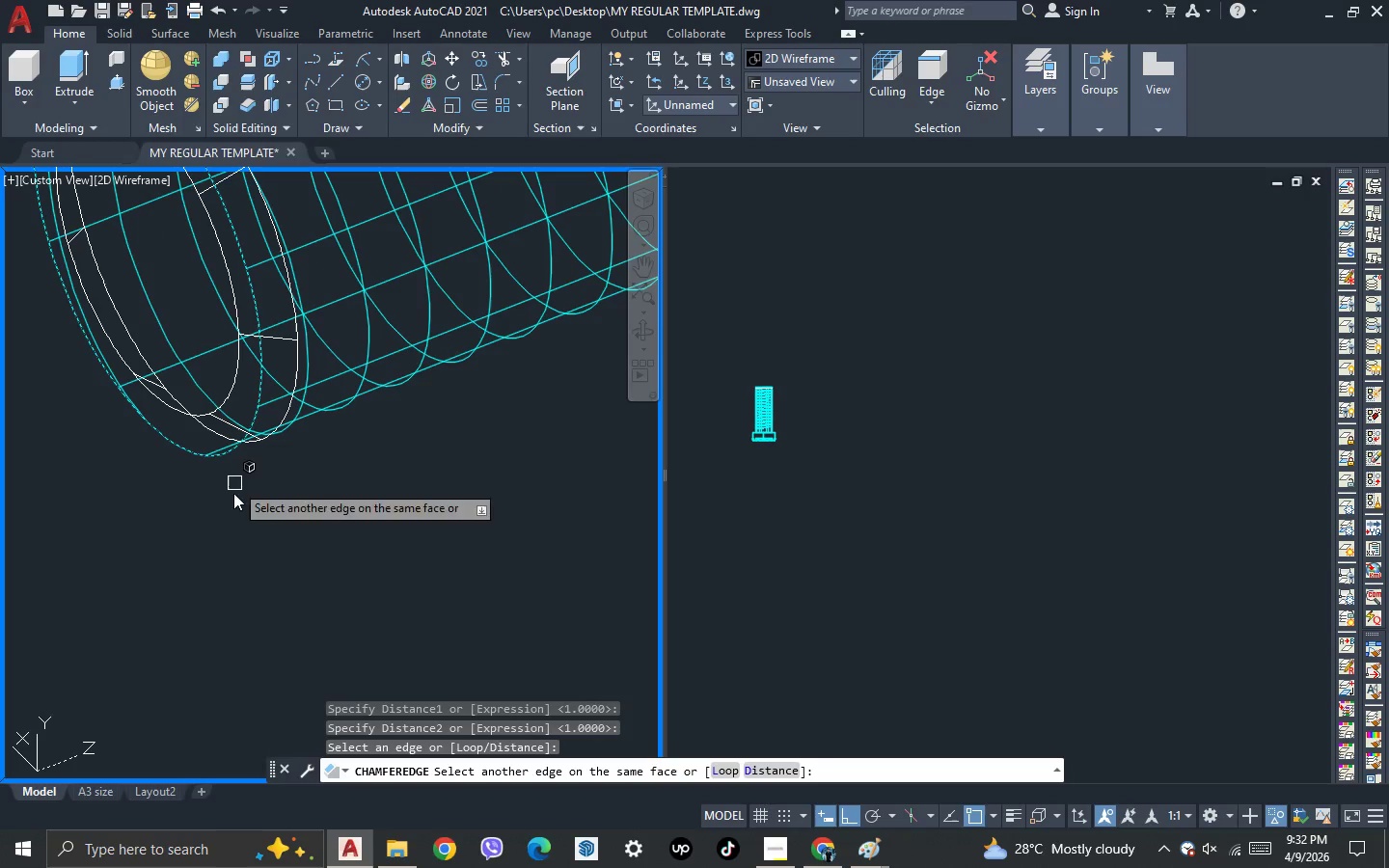 
key(Space)
 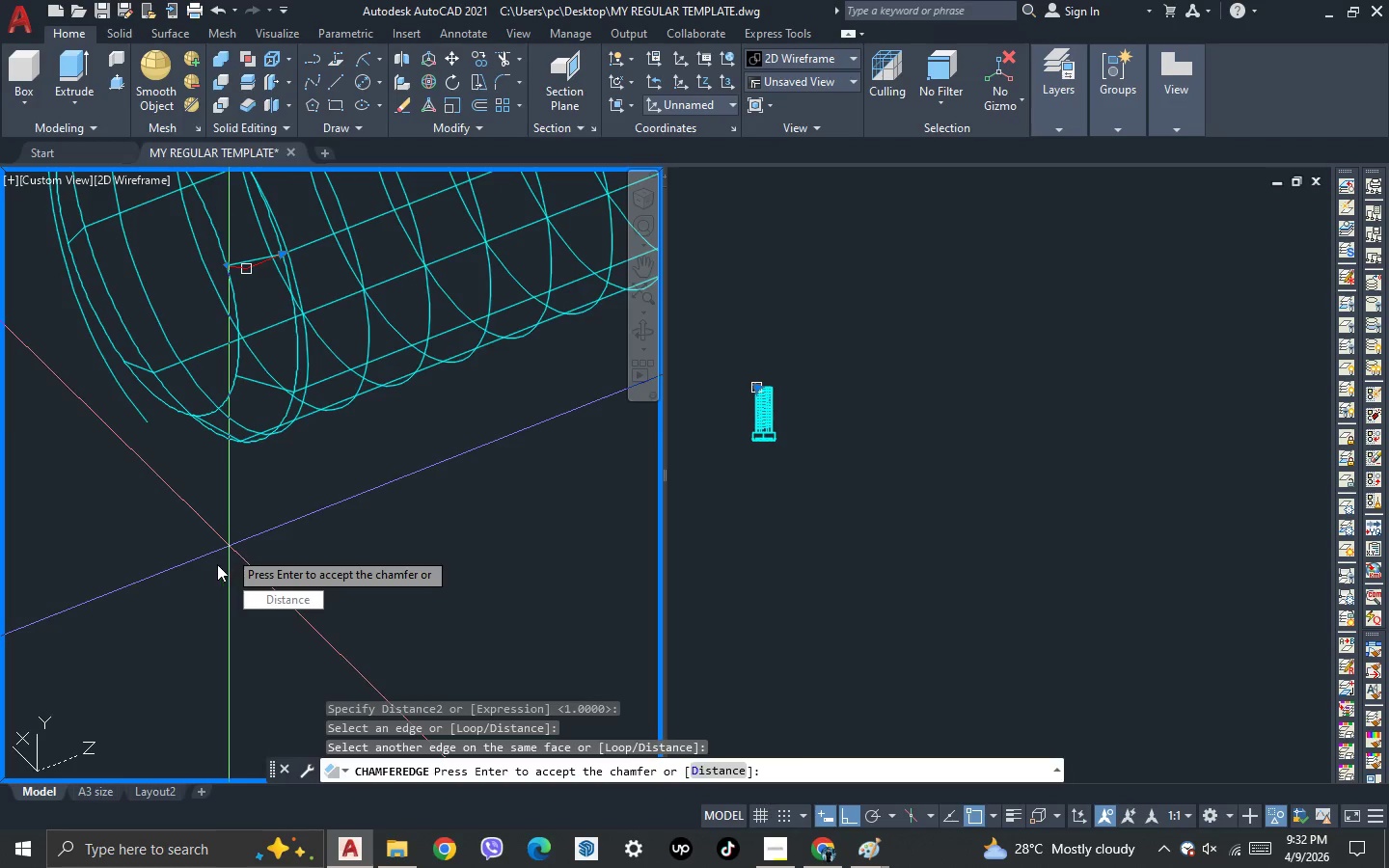 
key(Space)
 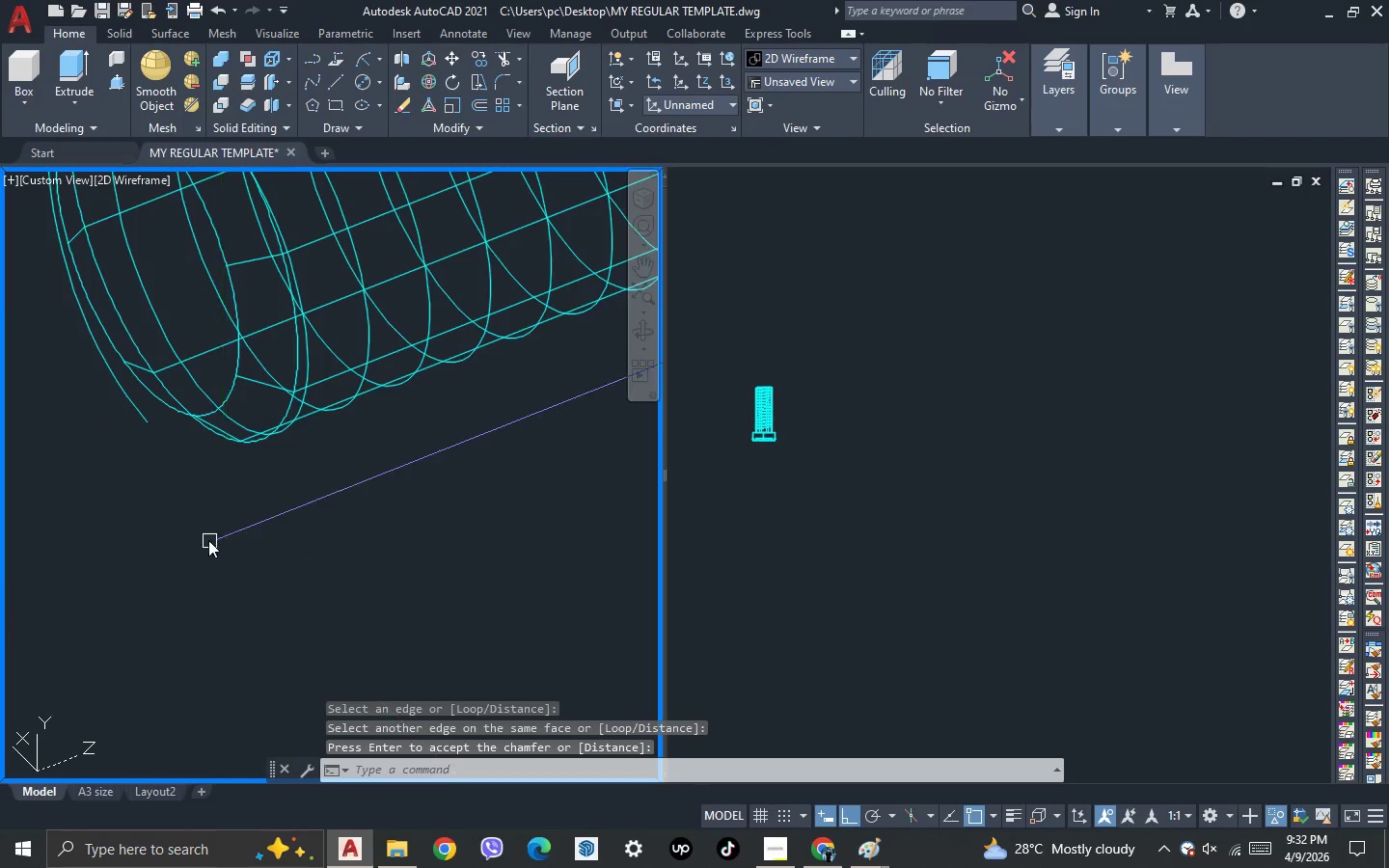 
scroll: coordinate [192, 526], scroll_direction: down, amount: 3.0
 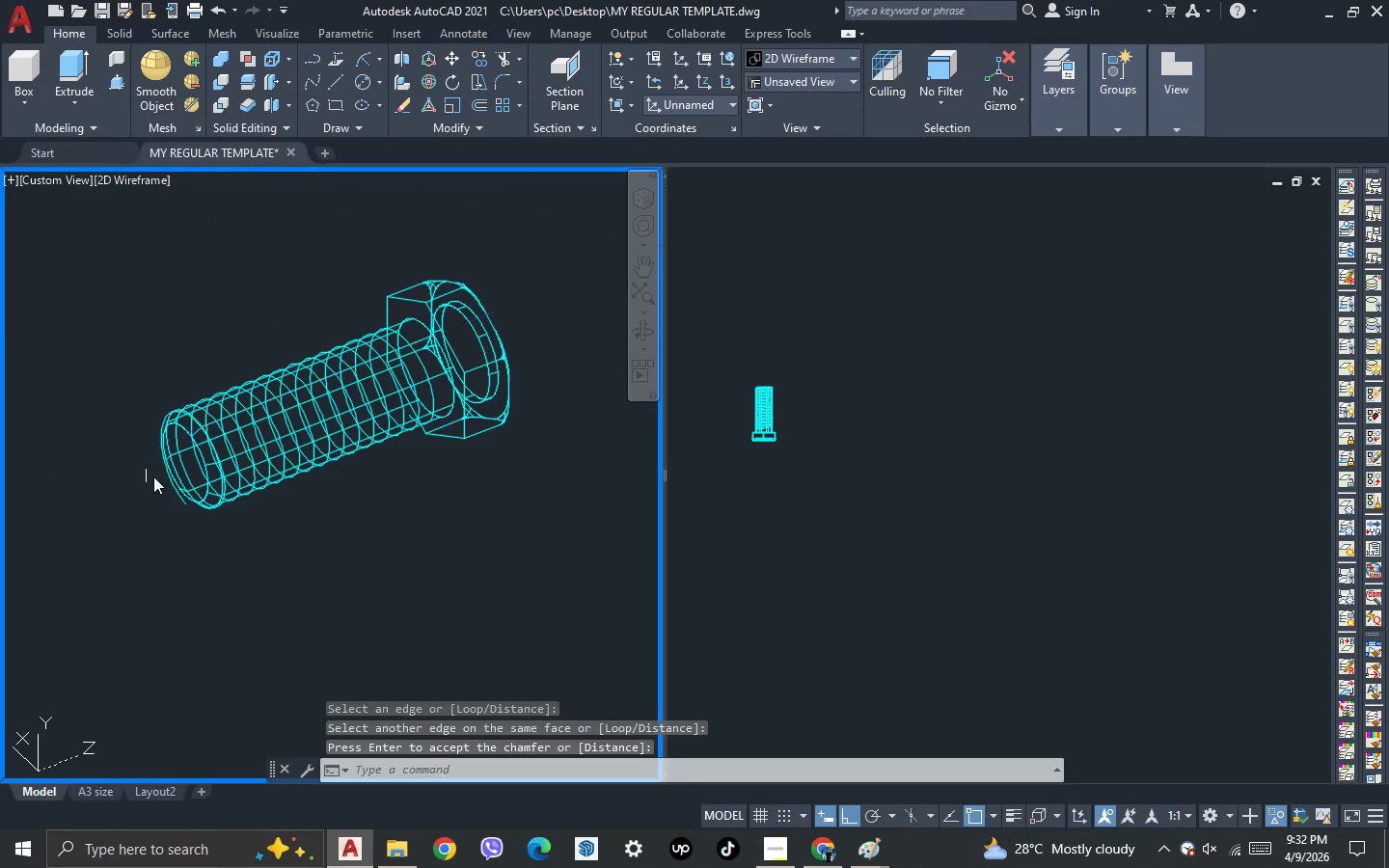 
scroll: coordinate [154, 477], scroll_direction: up, amount: 2.0
 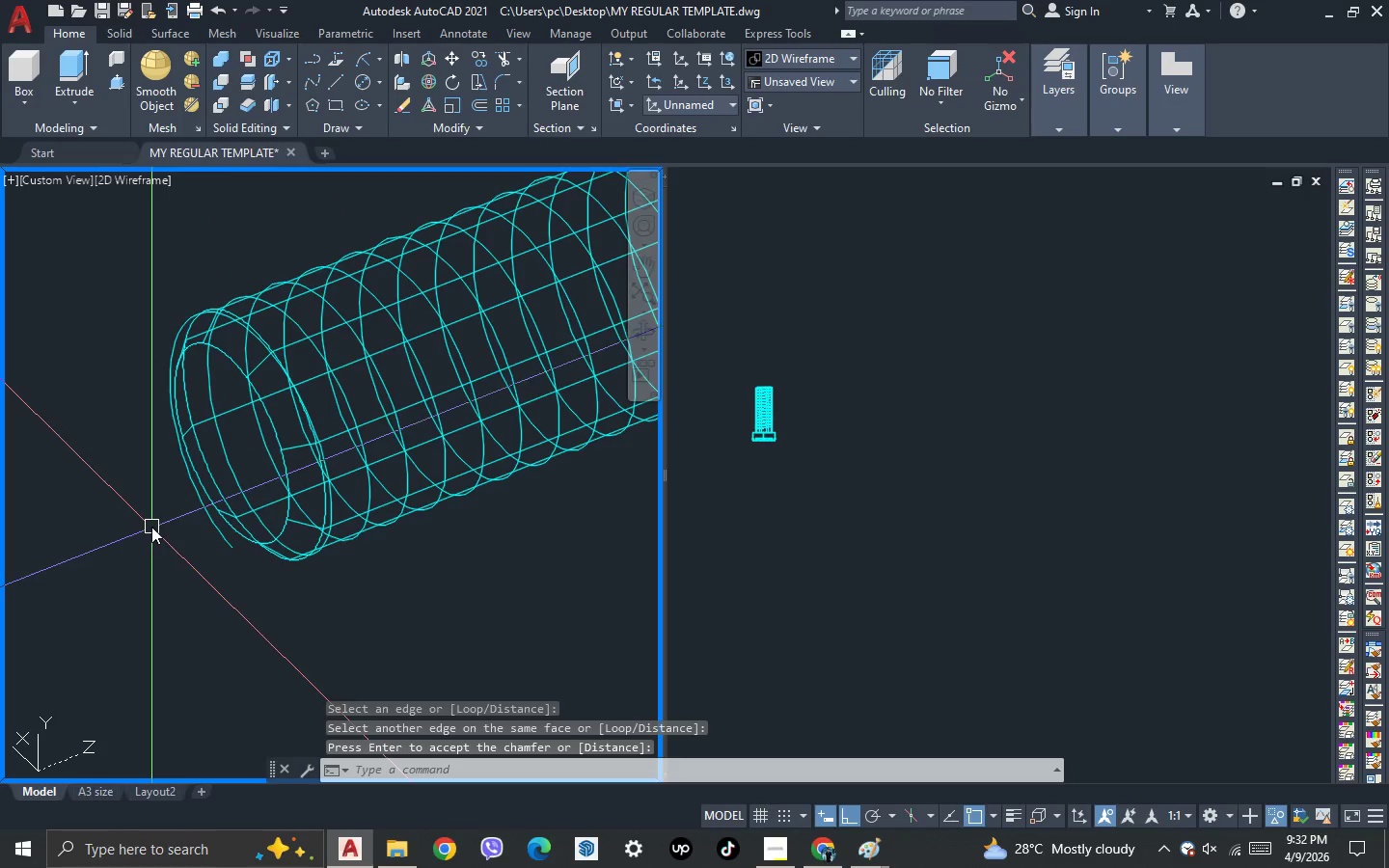 
scroll: coordinate [151, 527], scroll_direction: down, amount: 2.0
 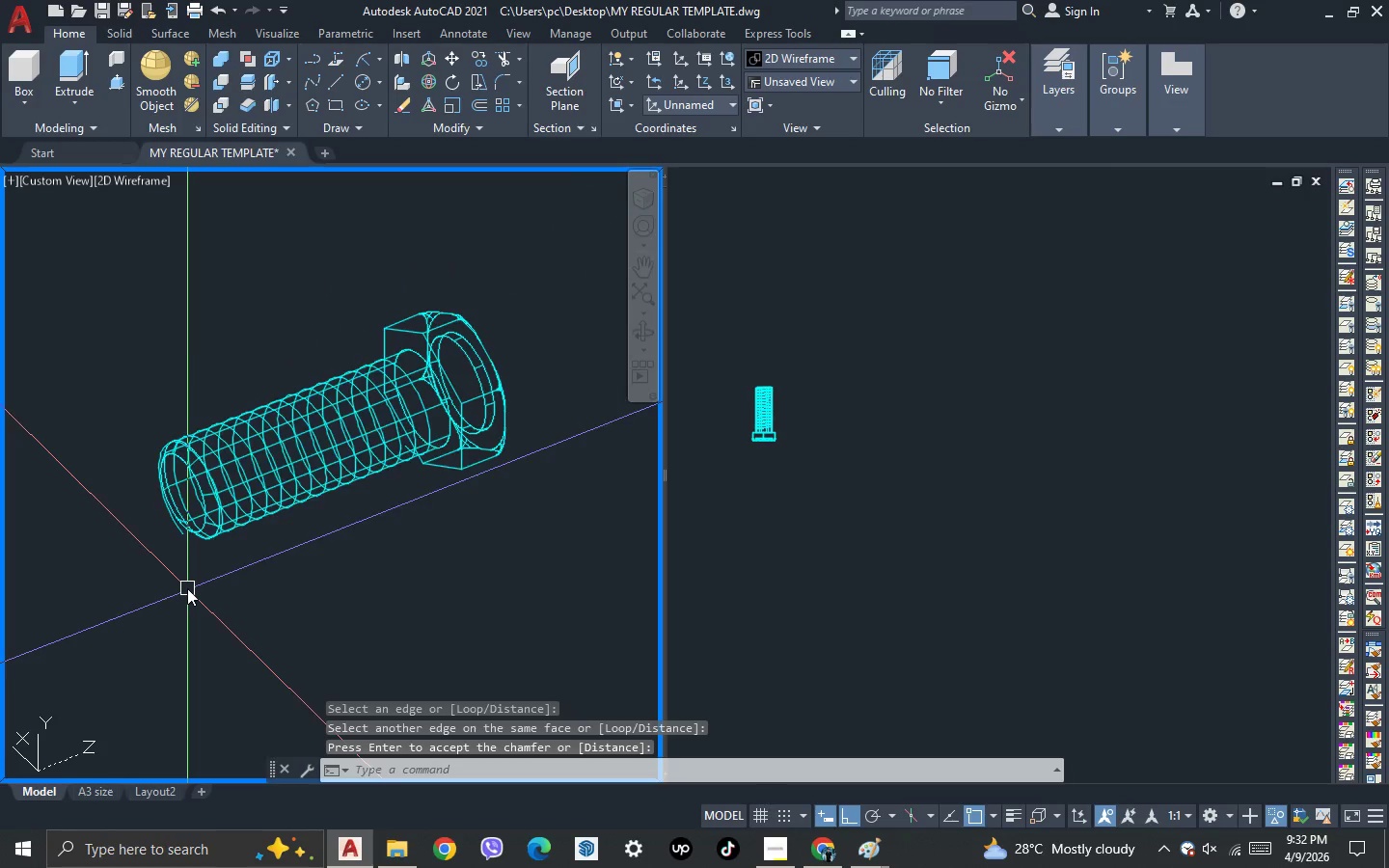 
scroll: coordinate [187, 588], scroll_direction: up, amount: 1.0
 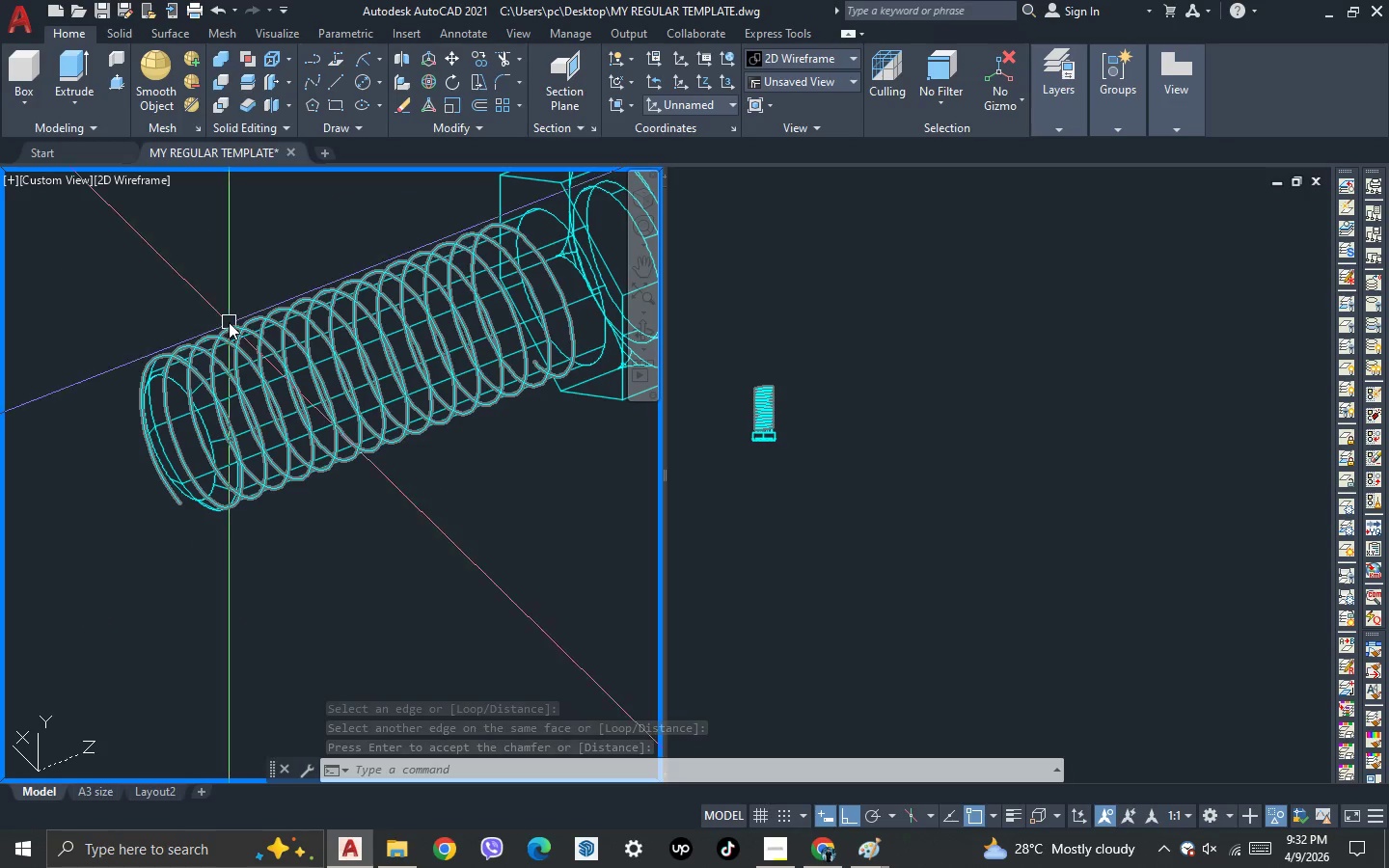 
type(rec)
 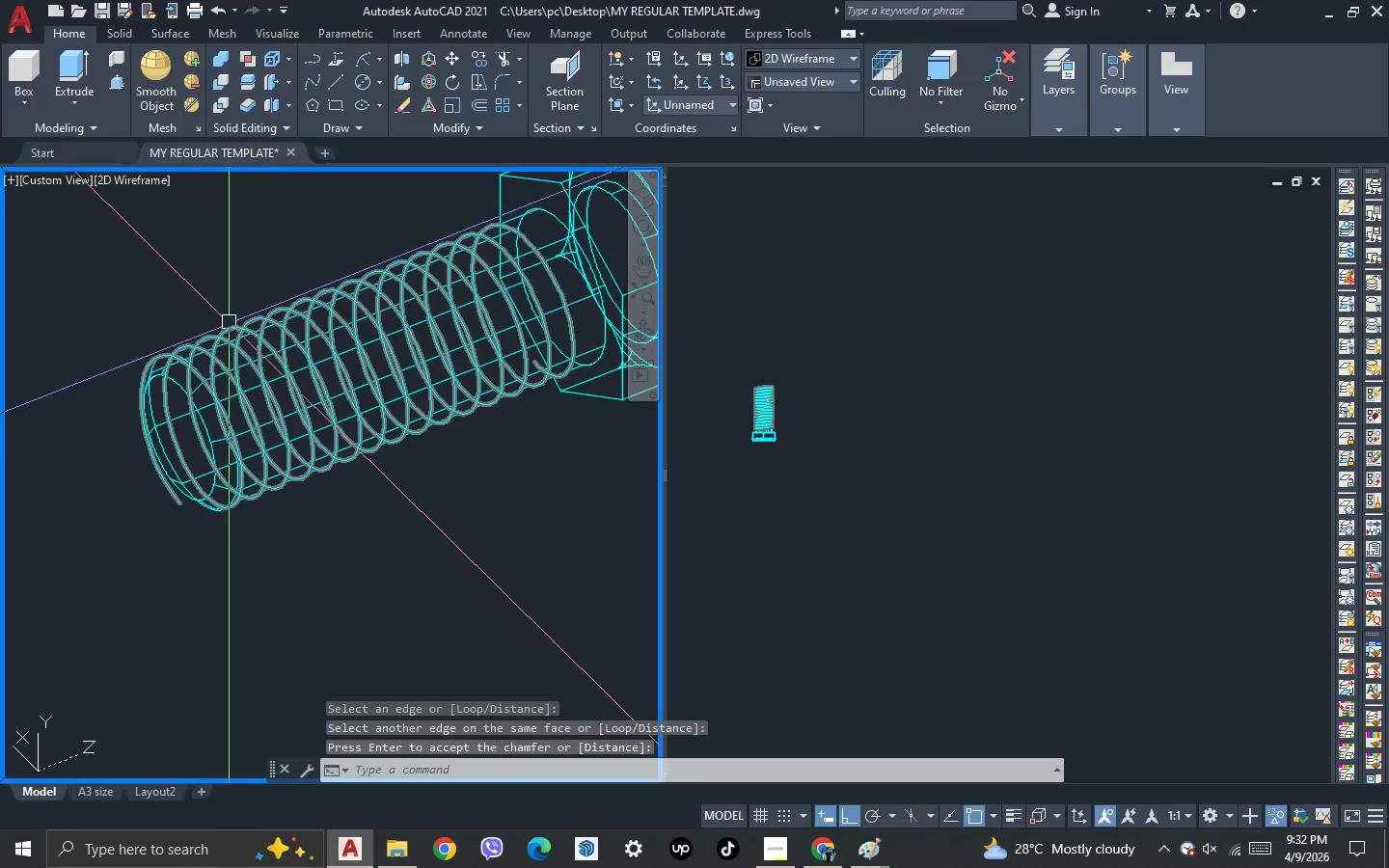 
key(Space)
 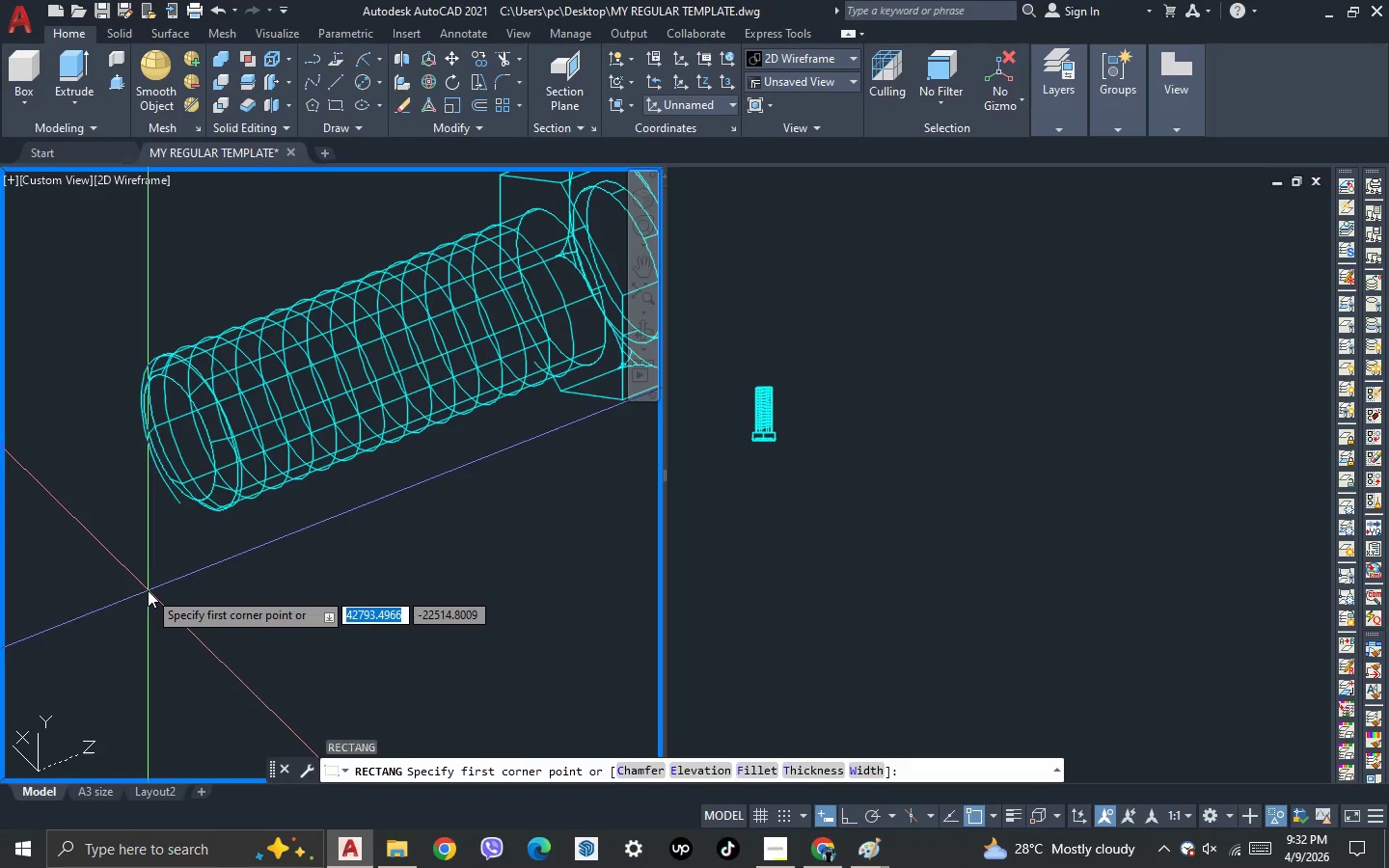 
scroll: coordinate [148, 589], scroll_direction: up, amount: 2.0
 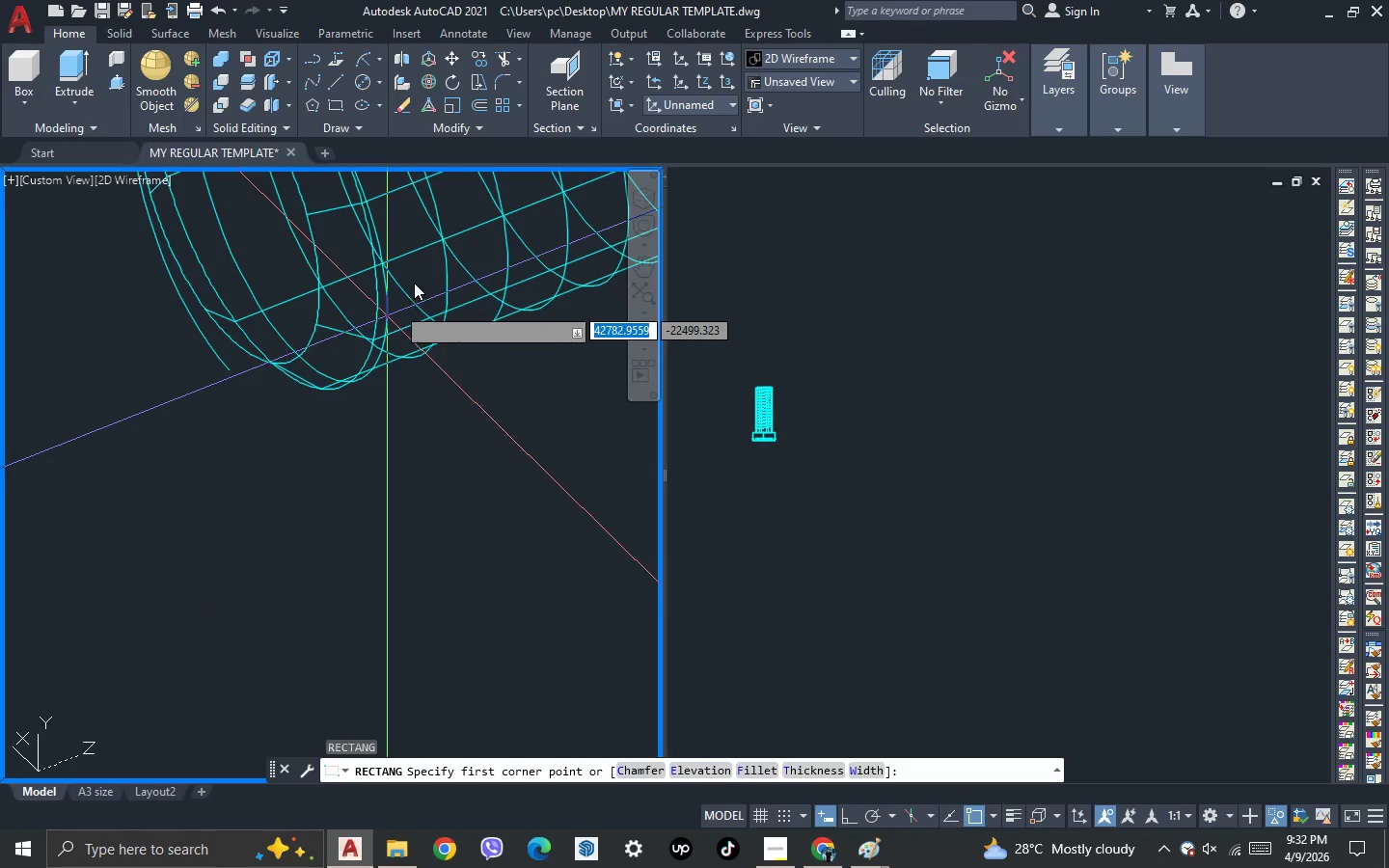 
key(Escape)
 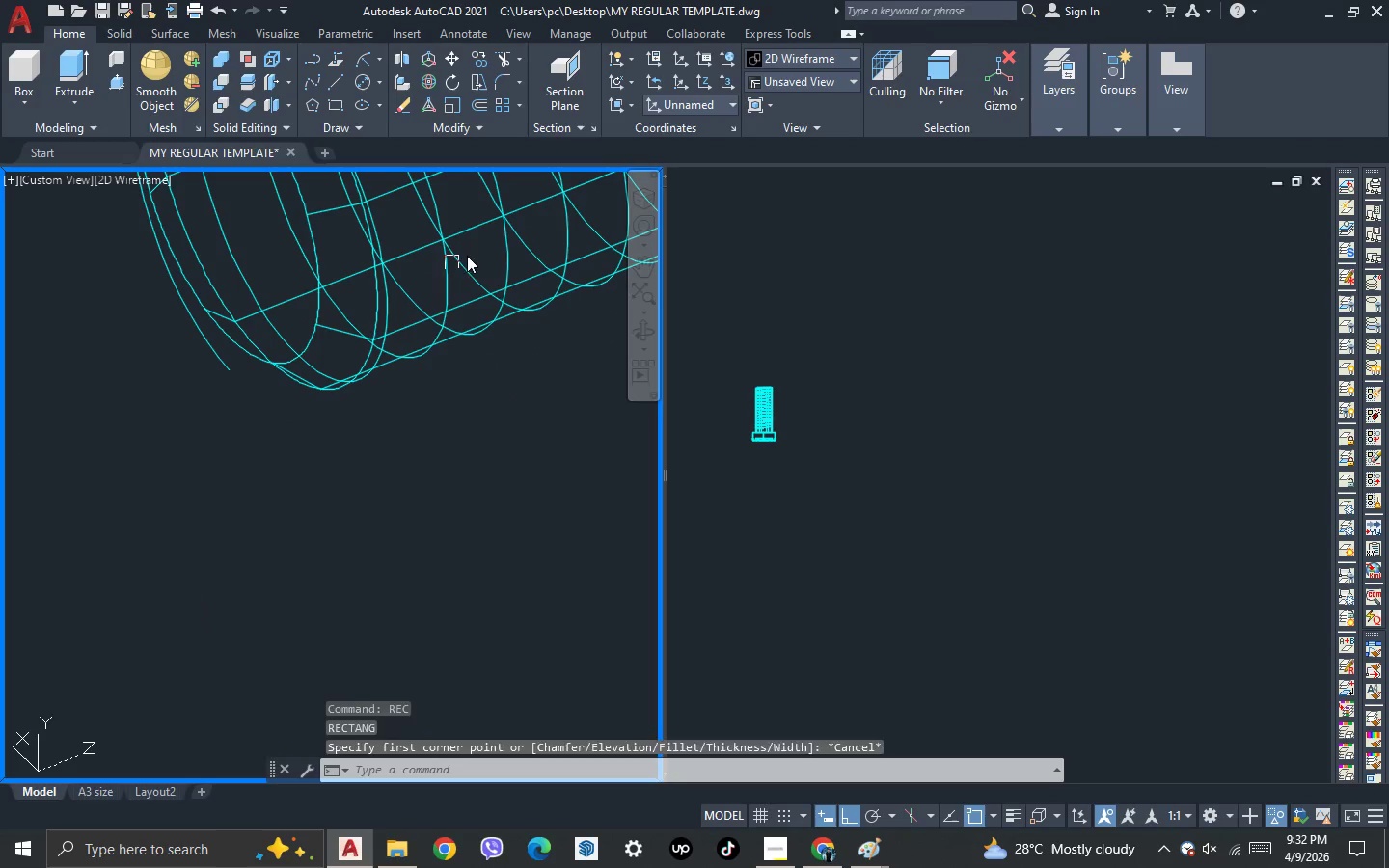 
key(Escape)
 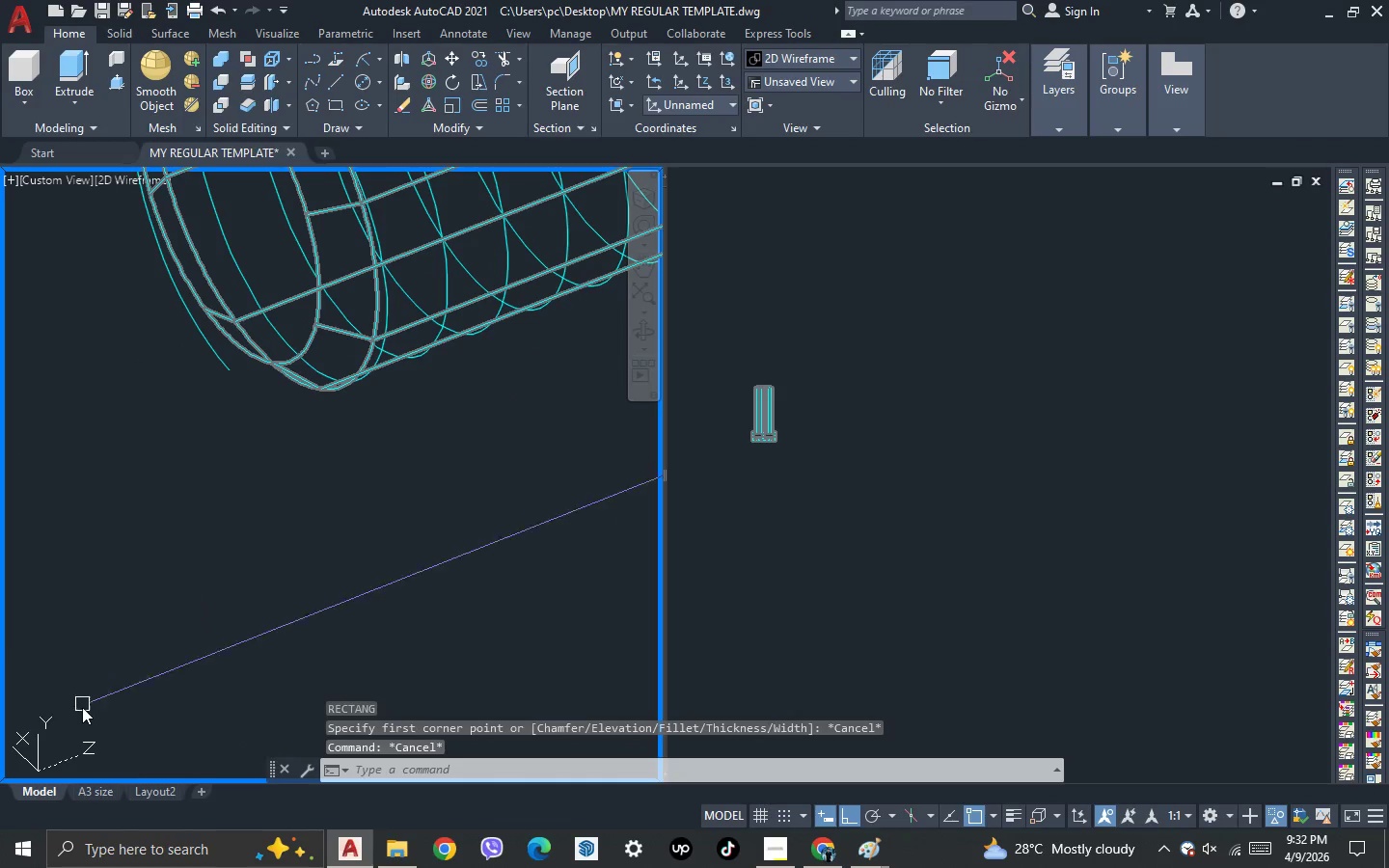 
left_click([79, 739])
 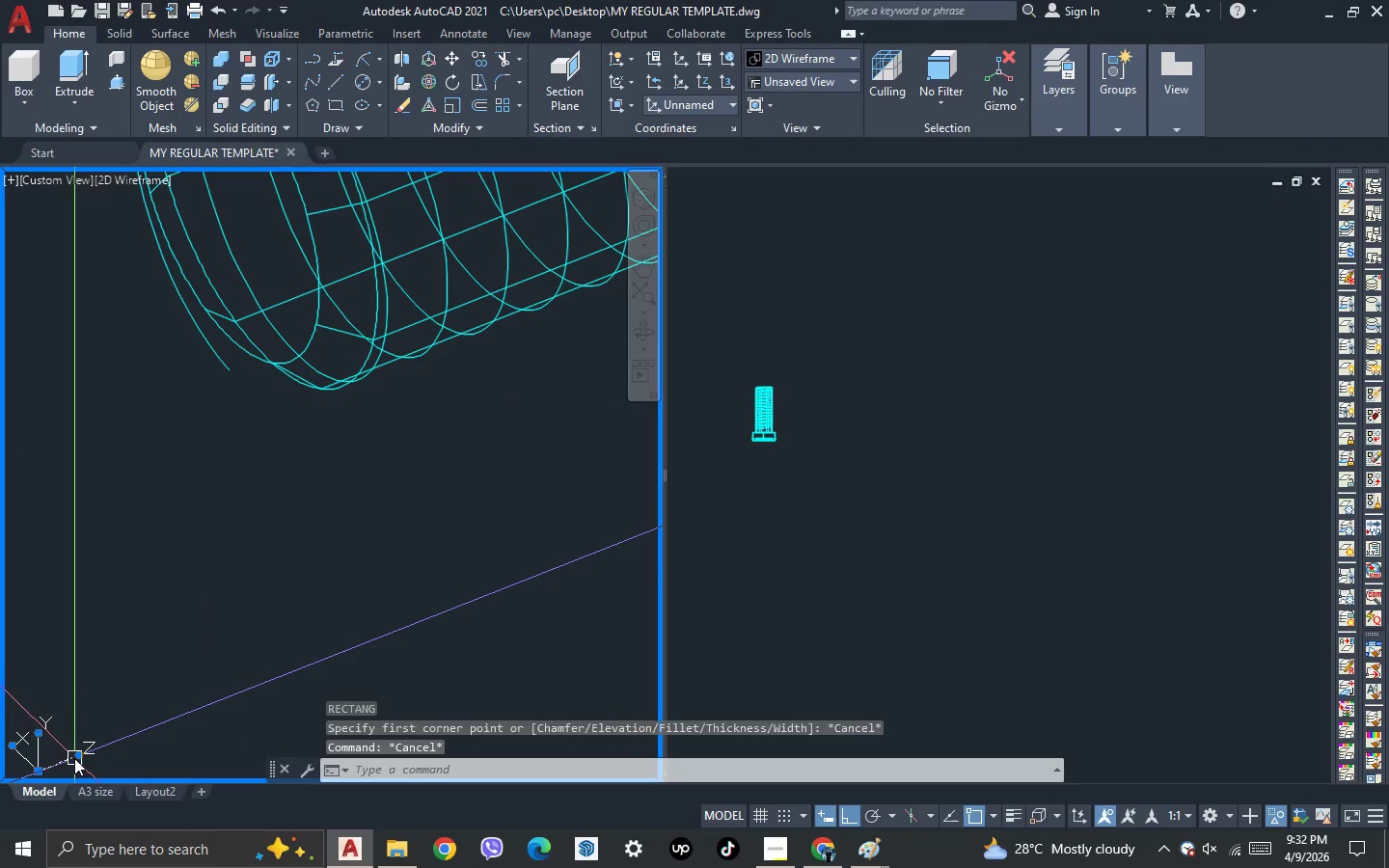 
left_click([74, 758])
 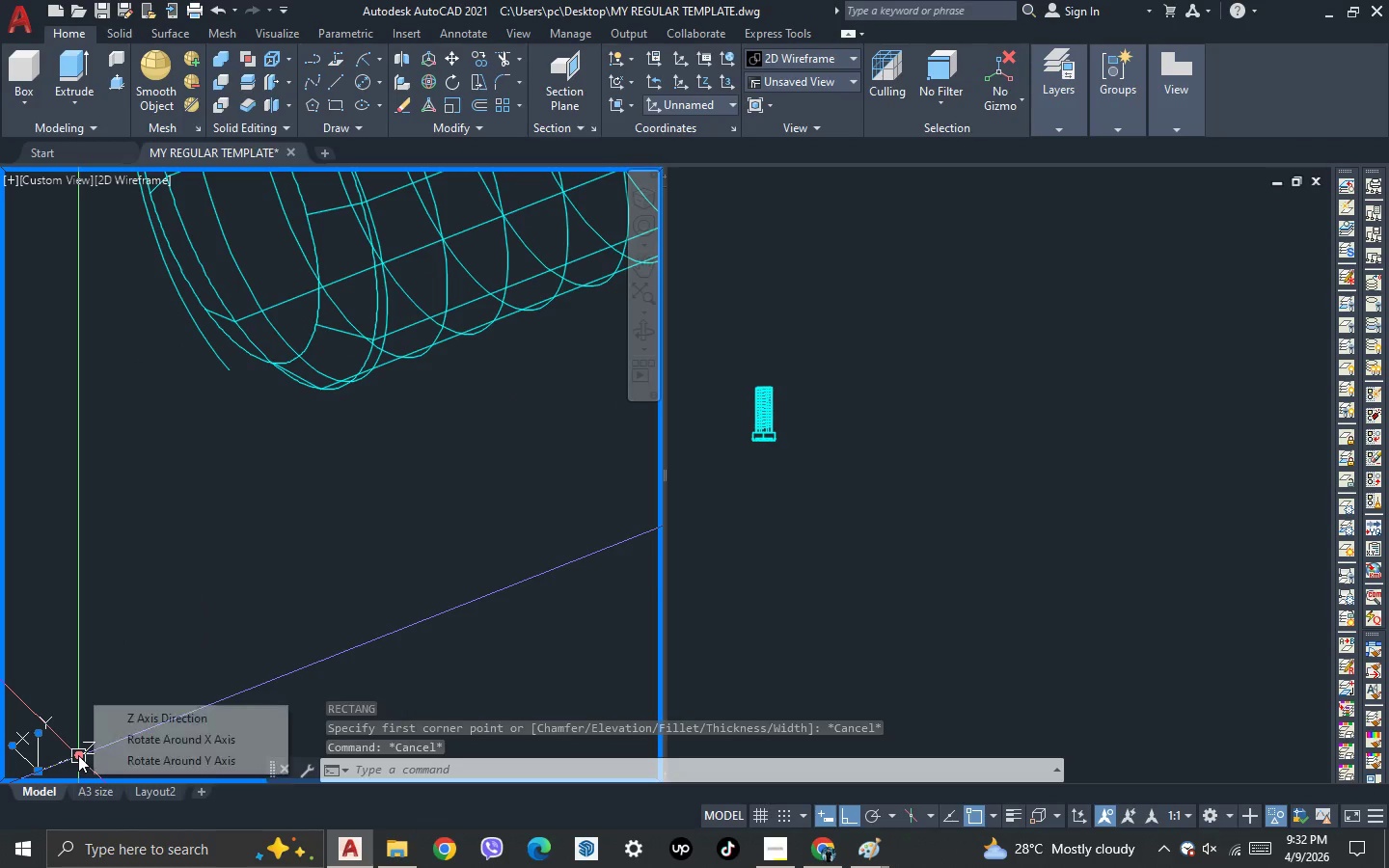 
left_click([78, 755])
 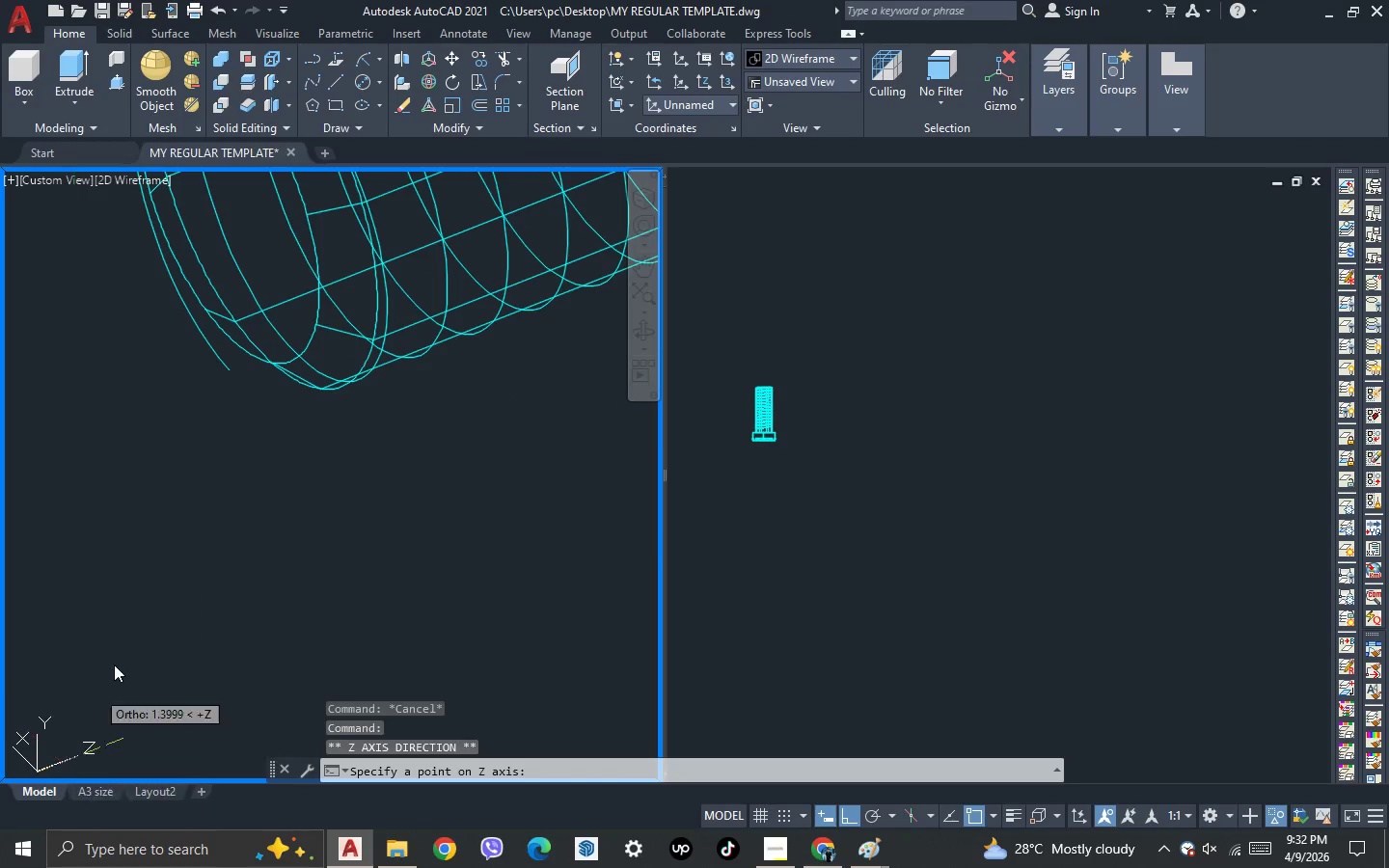 
scroll: coordinate [116, 658], scroll_direction: down, amount: 2.0
 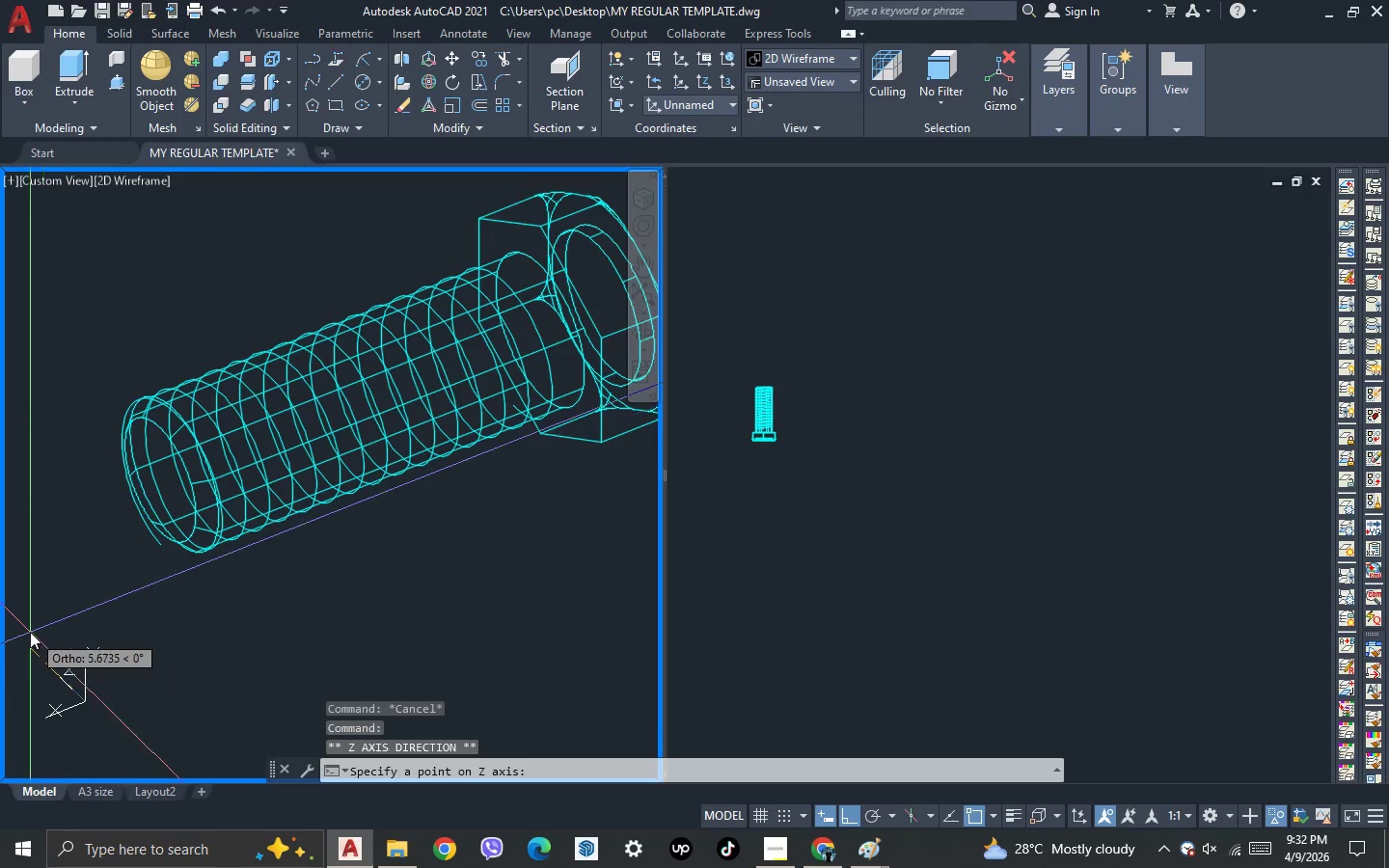 
left_click([30, 631])
 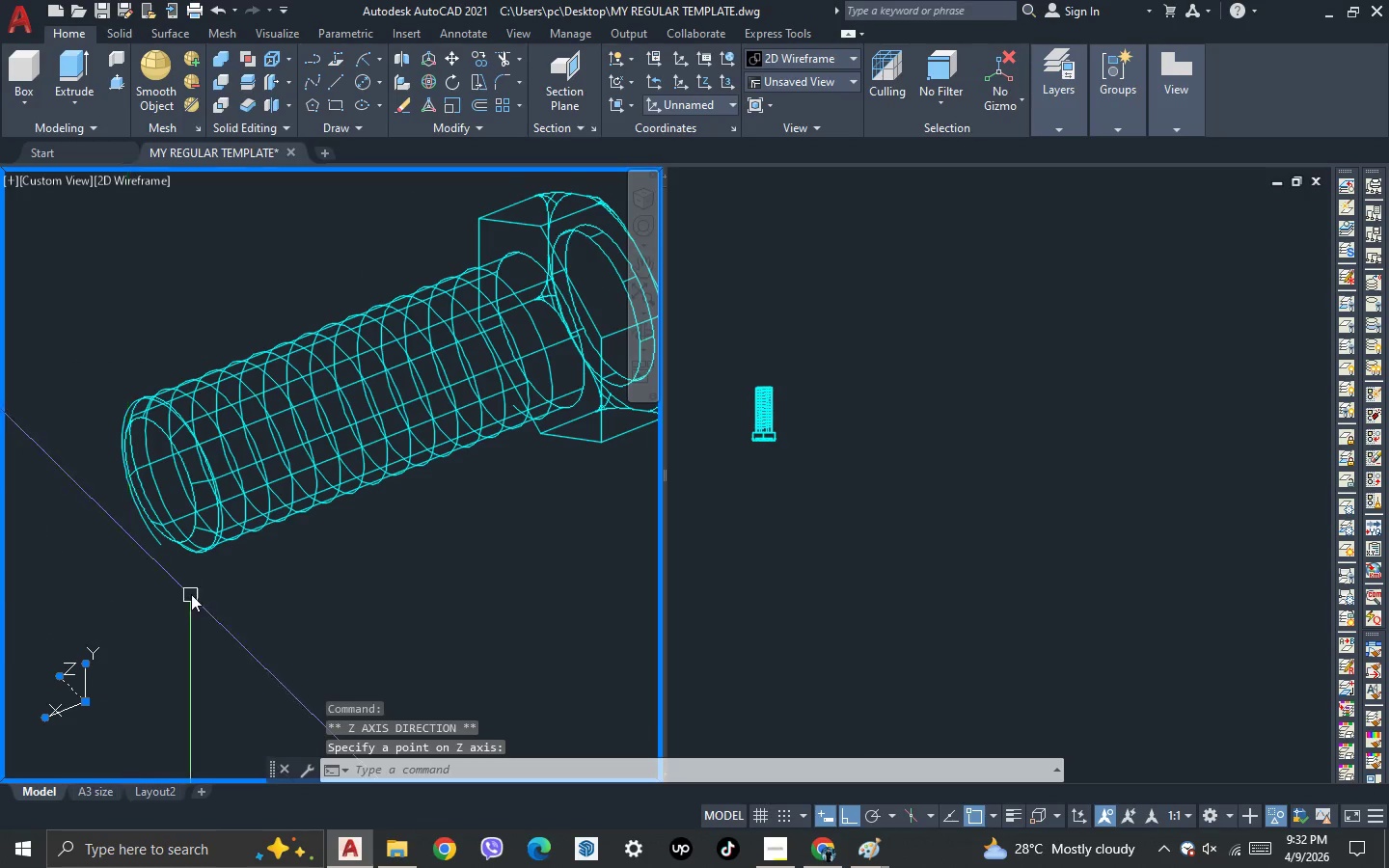 
key(Escape)
 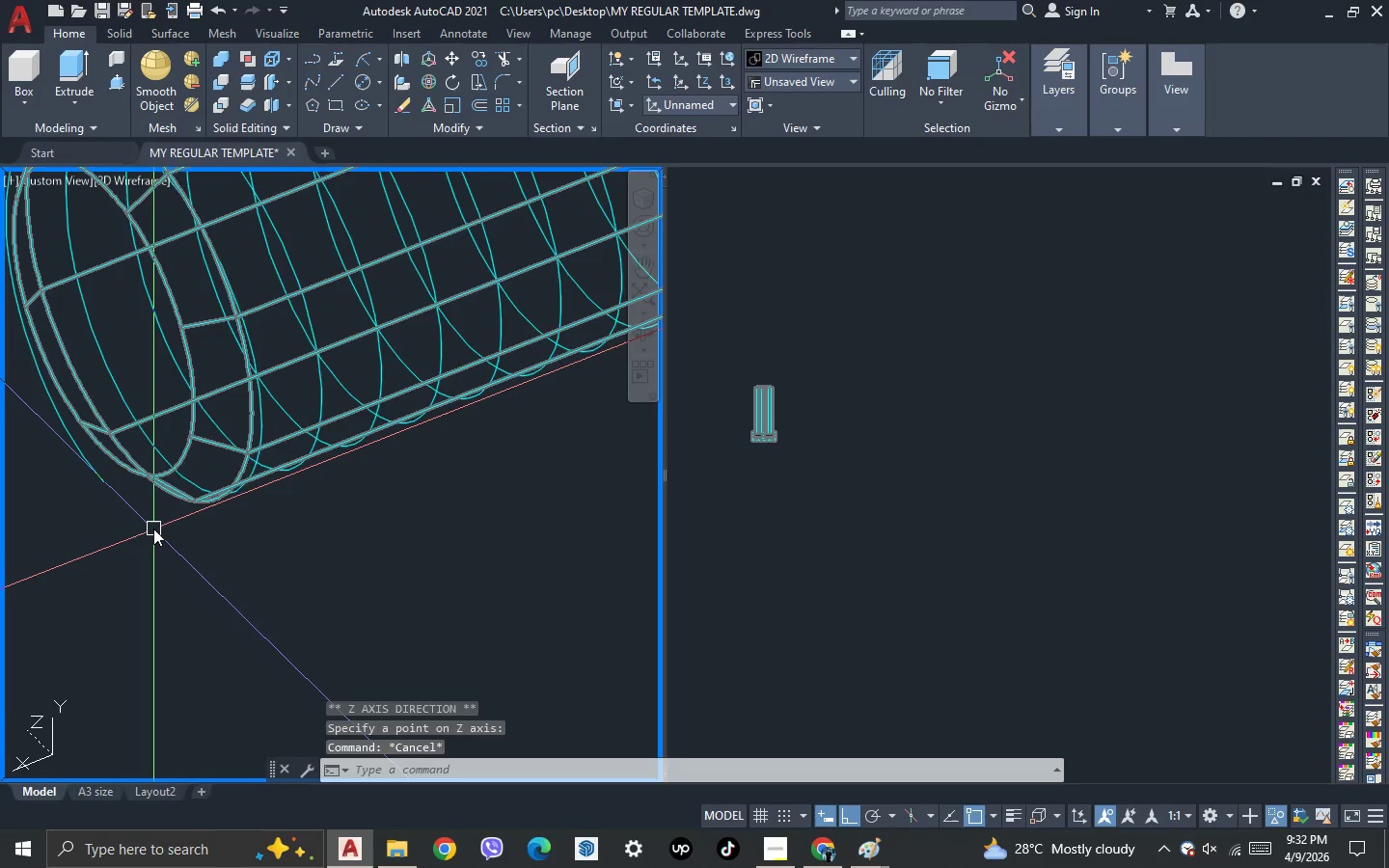 
scroll: coordinate [195, 584], scroll_direction: up, amount: 2.0
 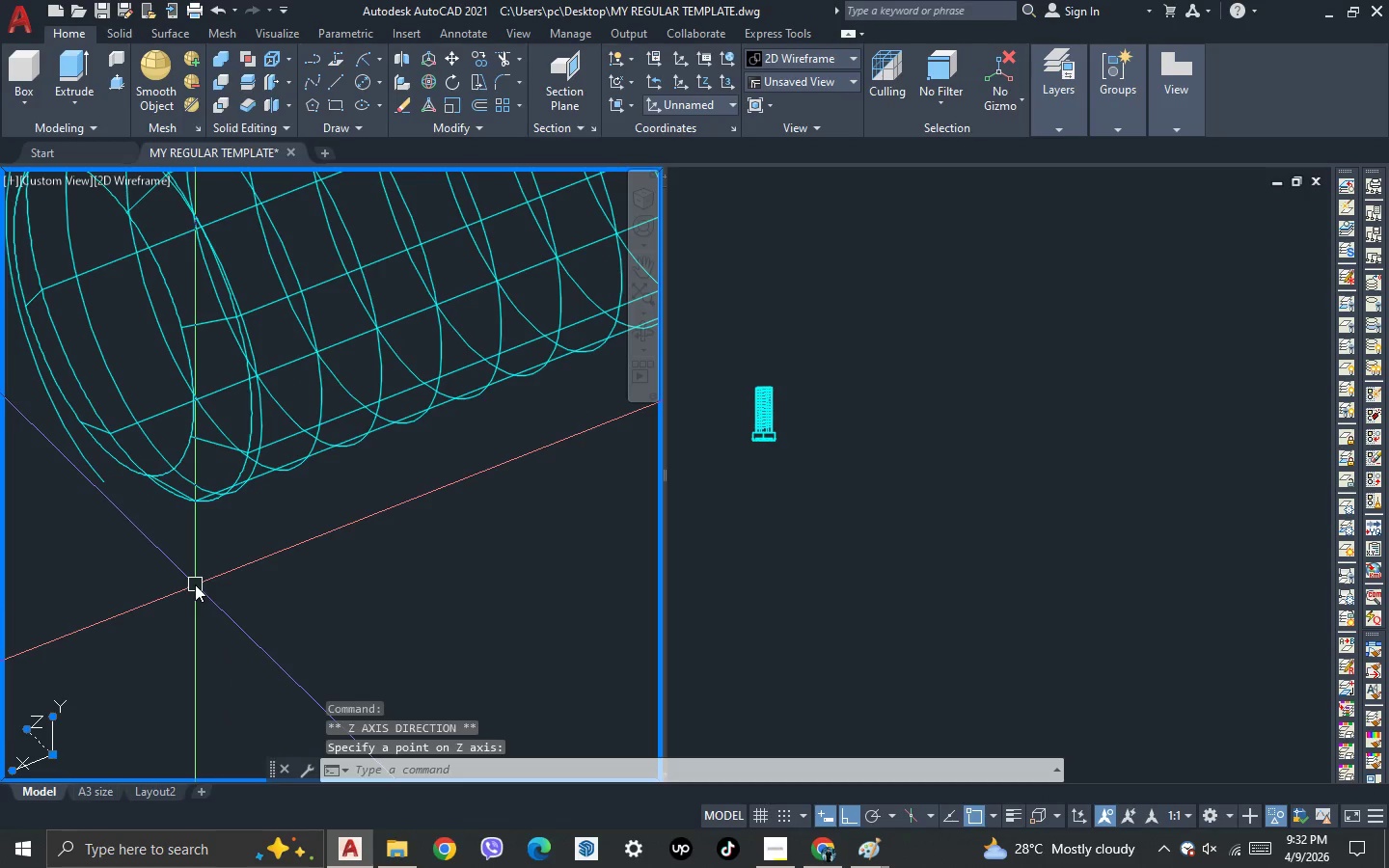 
type(rec )
 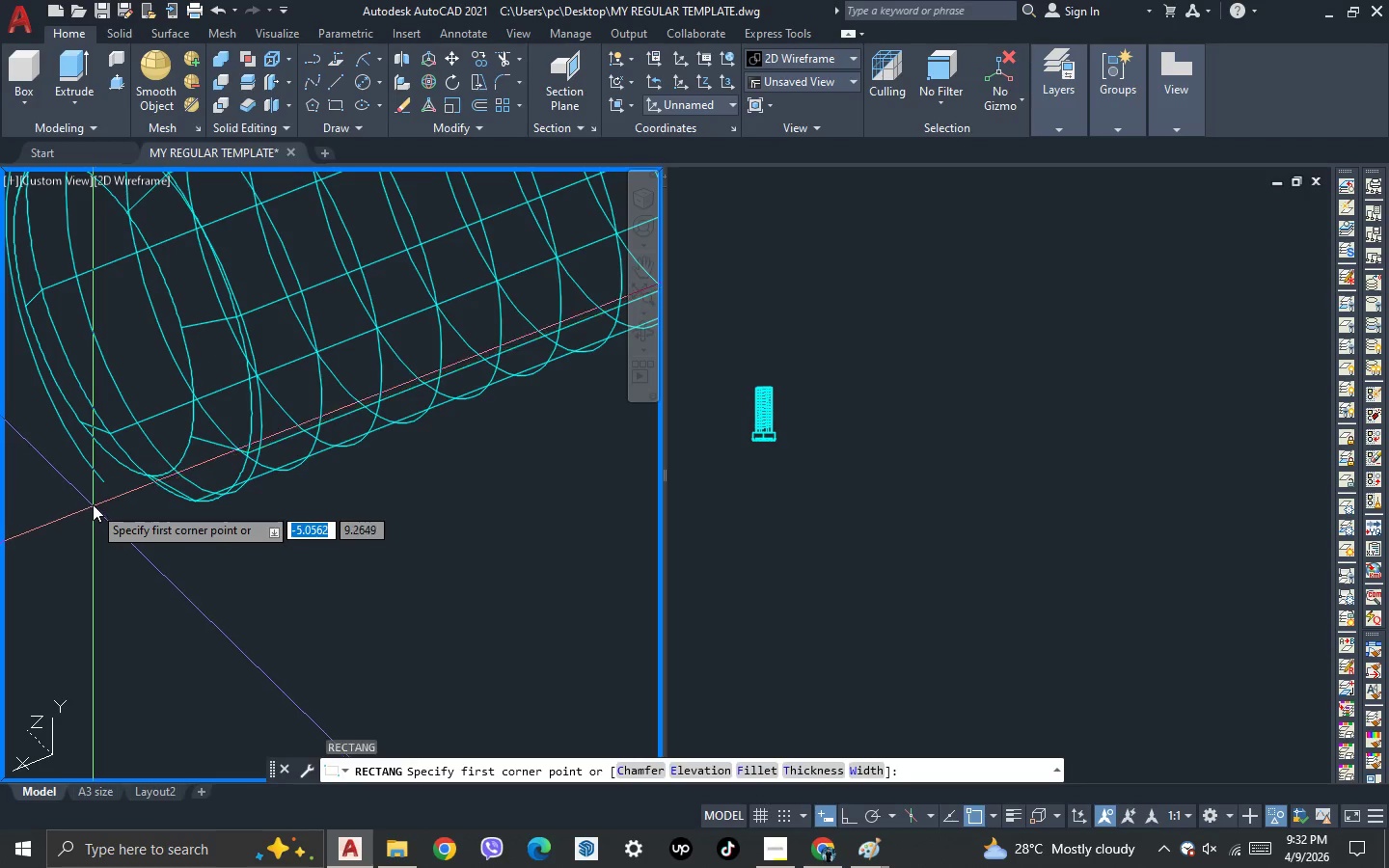 
scroll: coordinate [93, 504], scroll_direction: up, amount: 2.0
 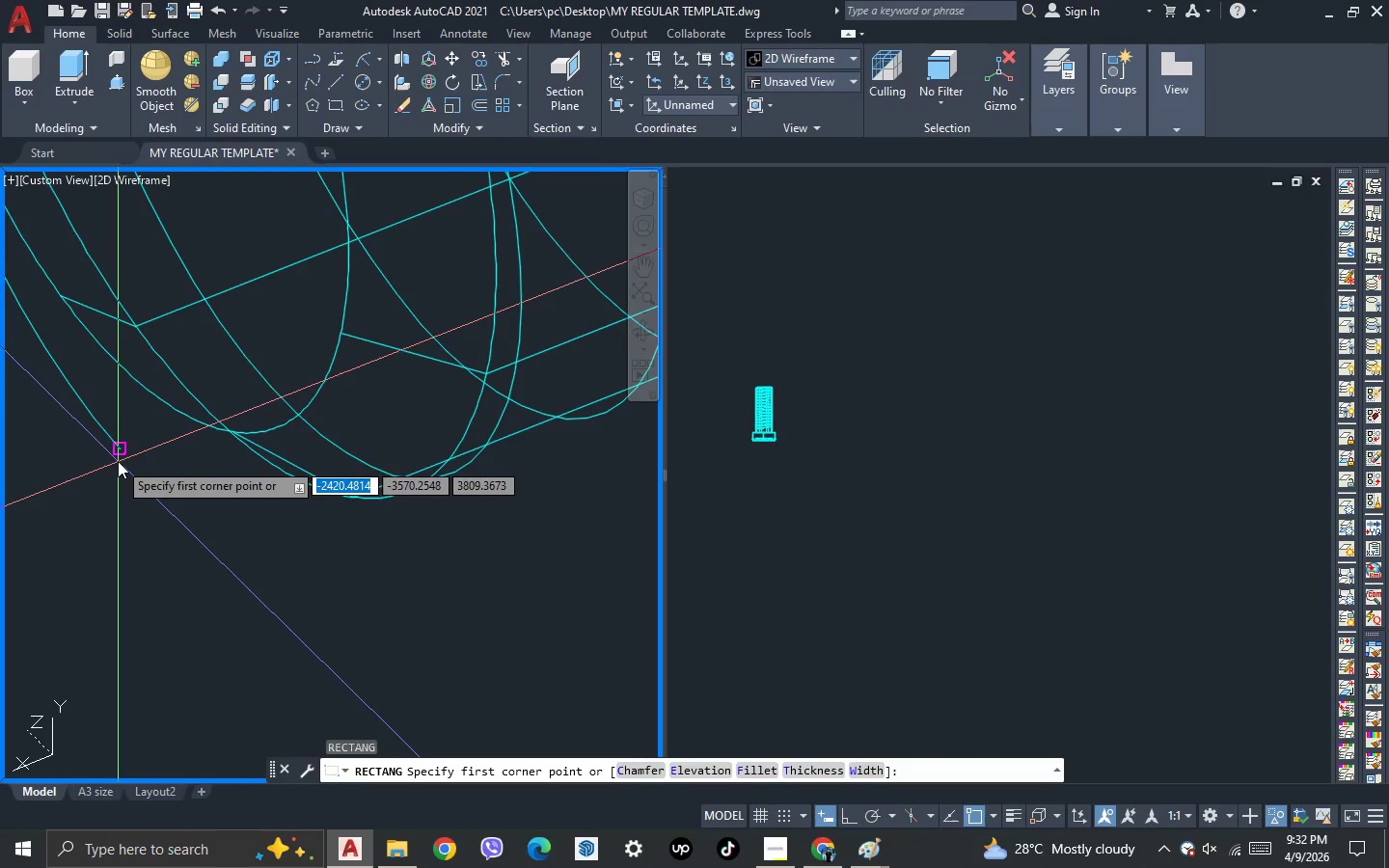 
left_click([119, 461])
 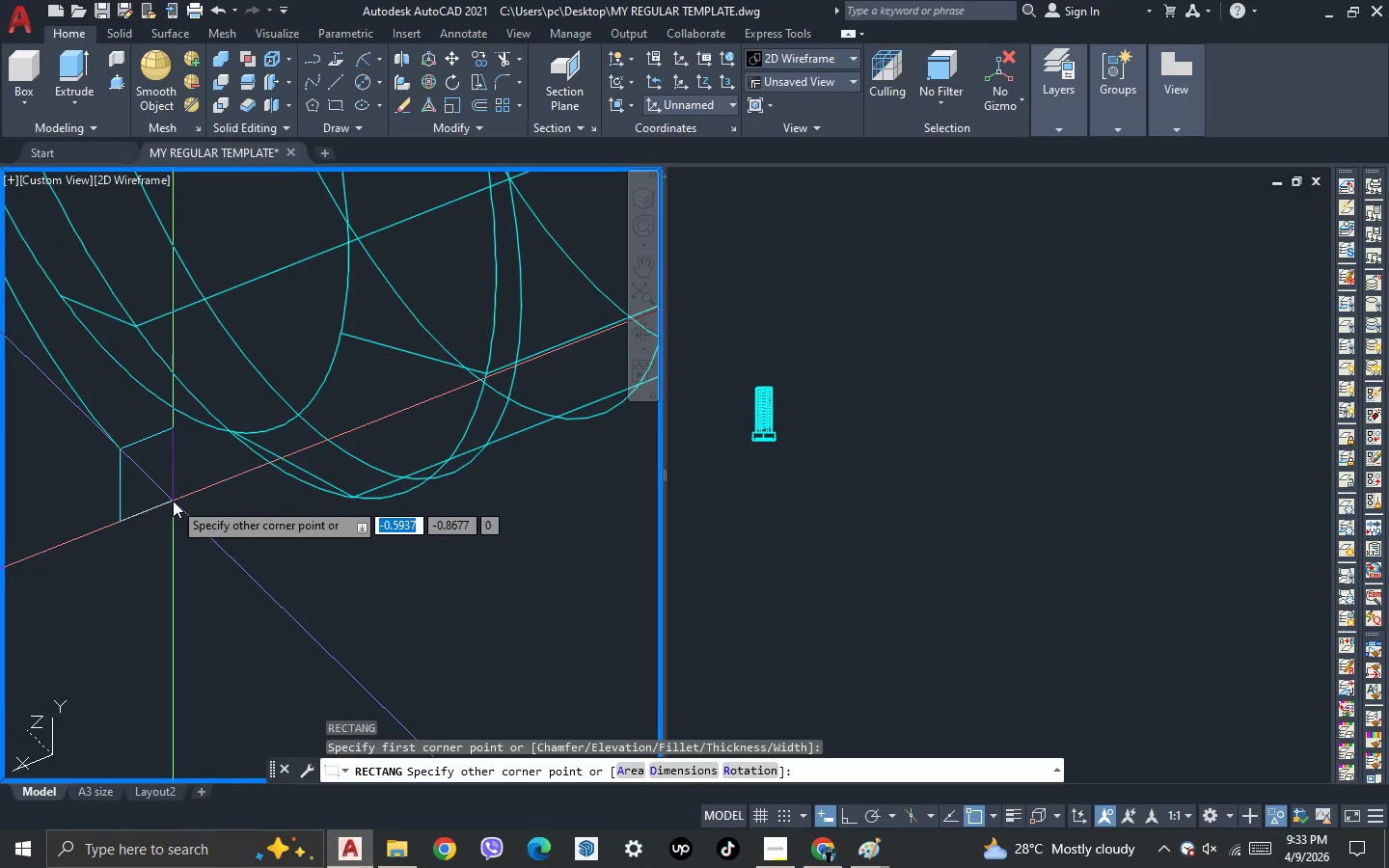 
wait(5.27)
 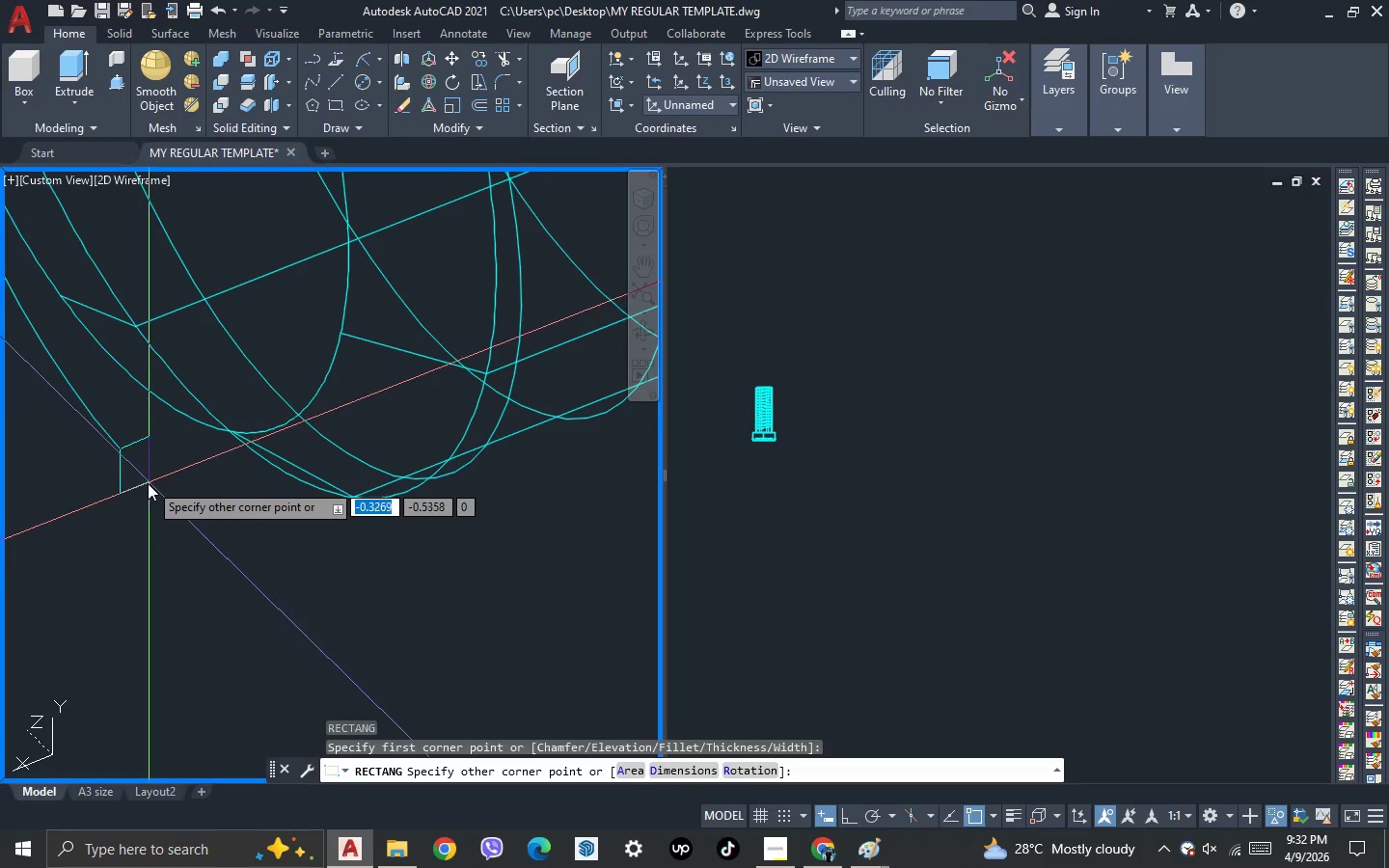 
key(Period)
 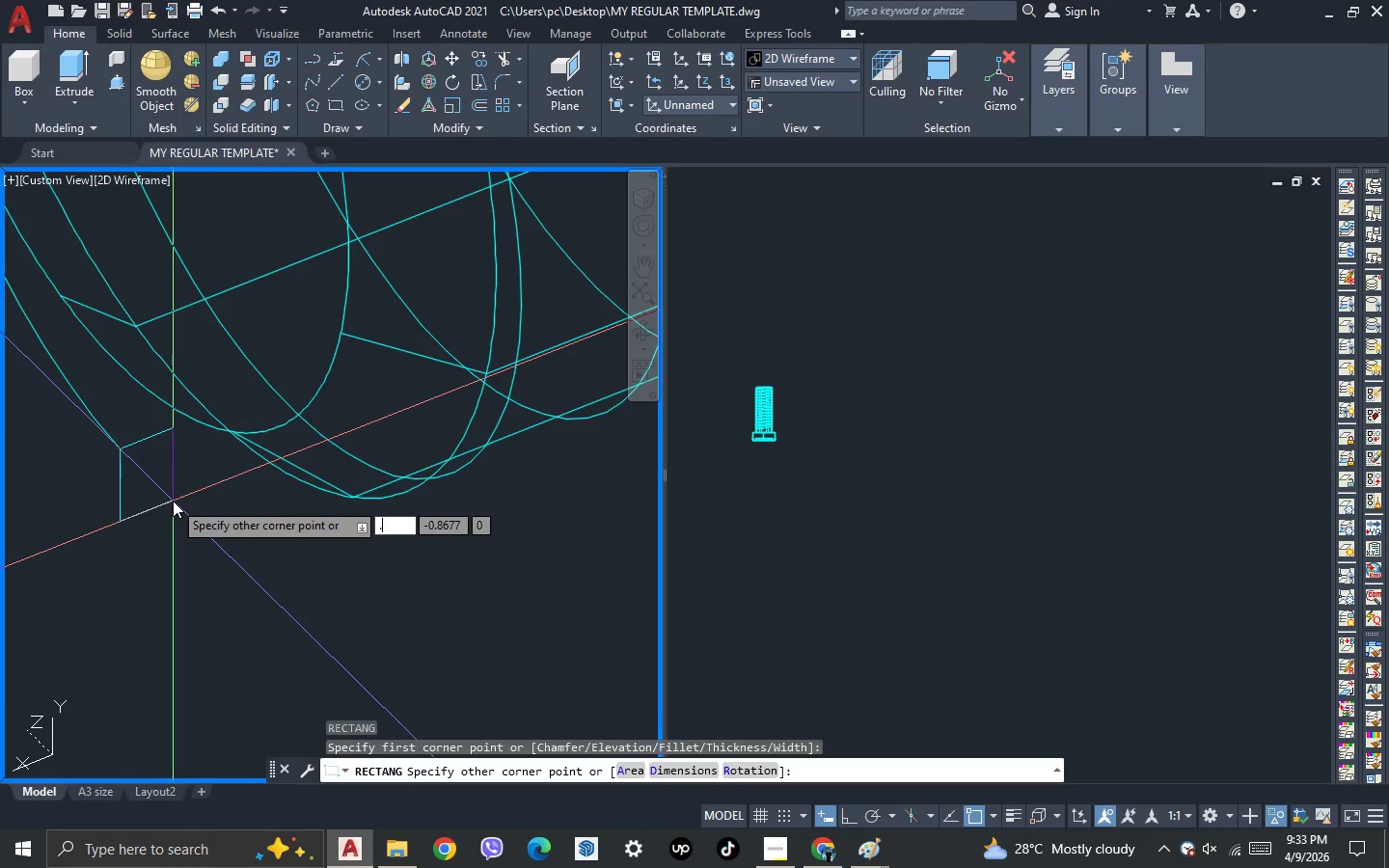 
key(5)
 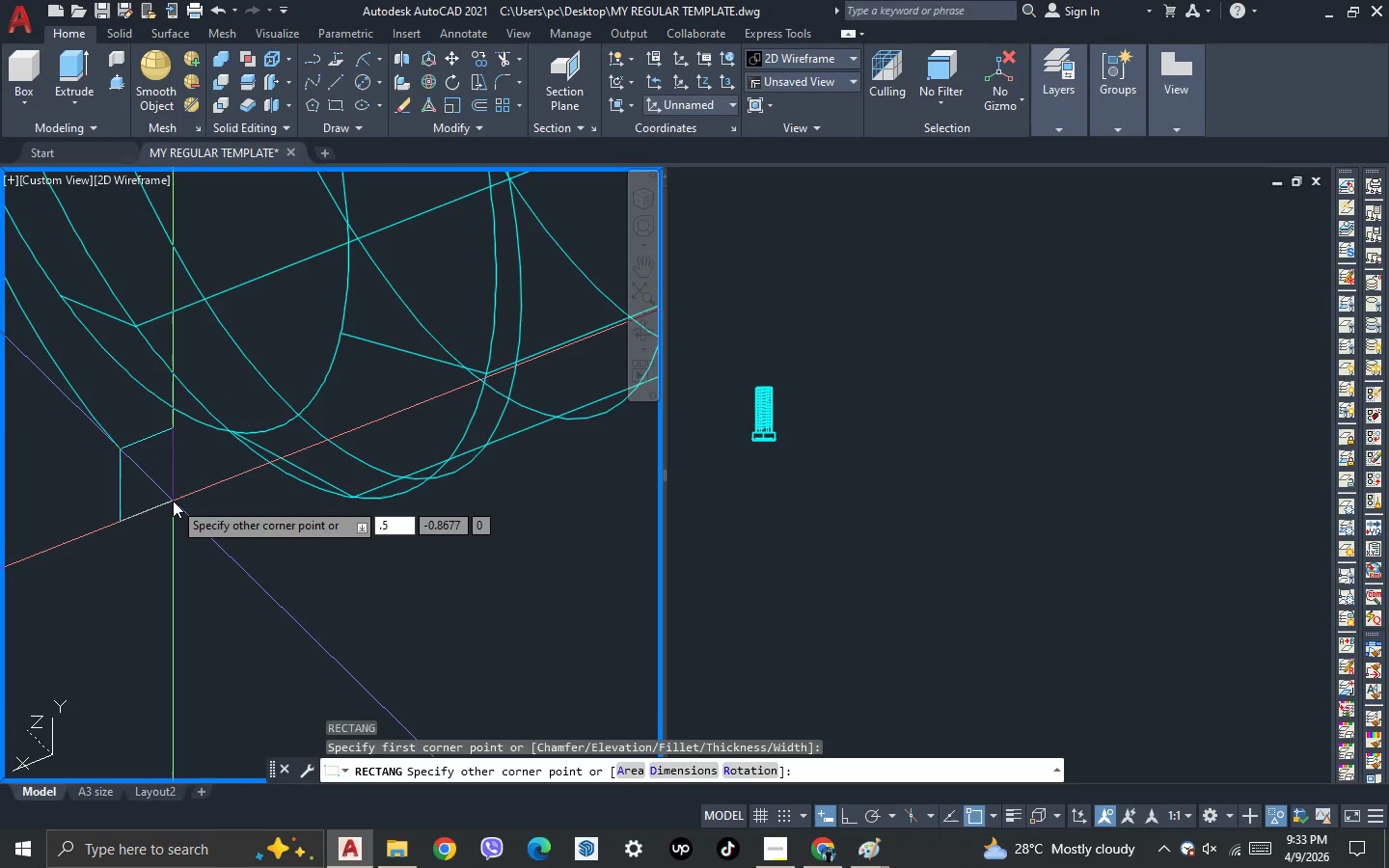 
key(Comma)
 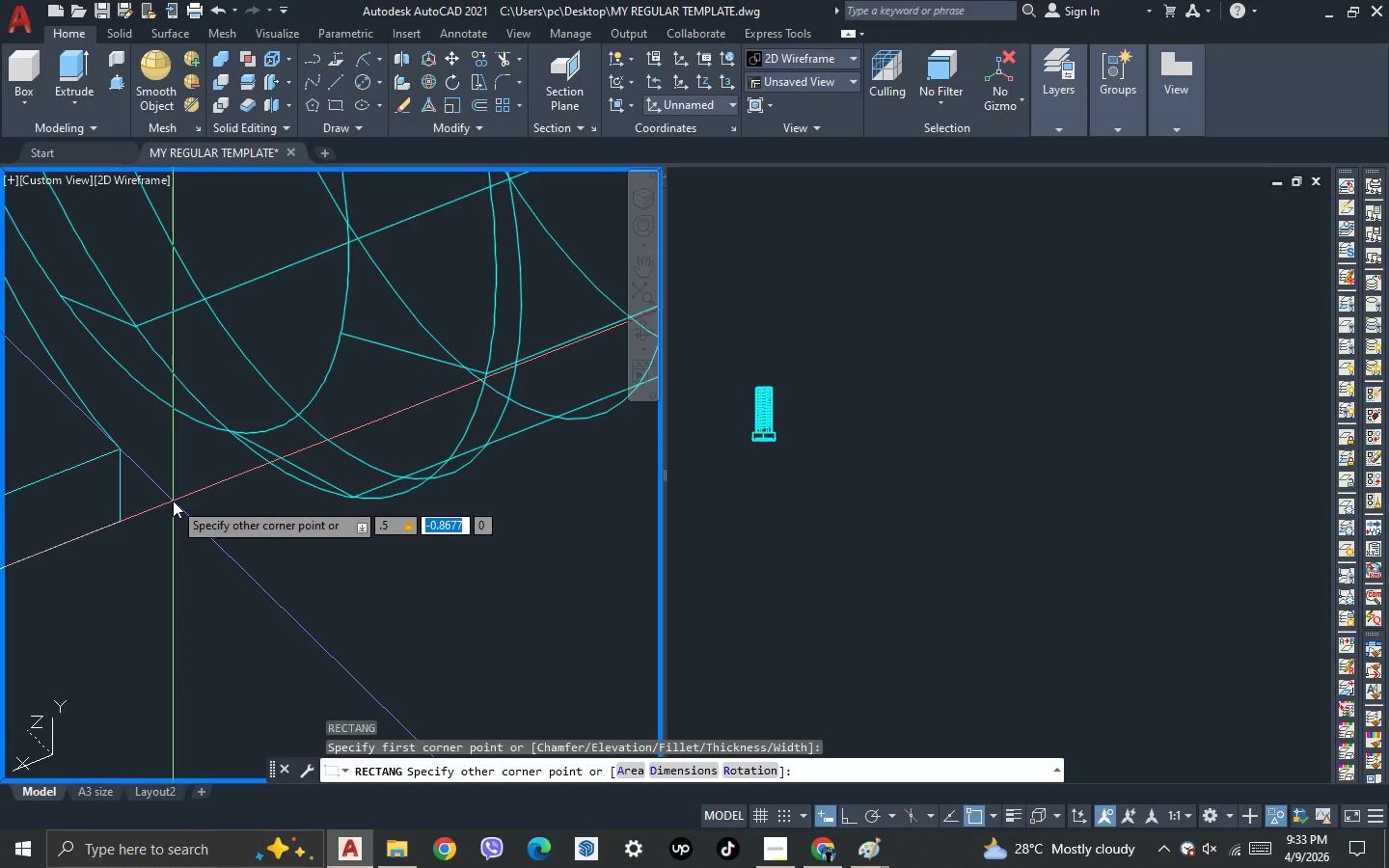 
key(Period)
 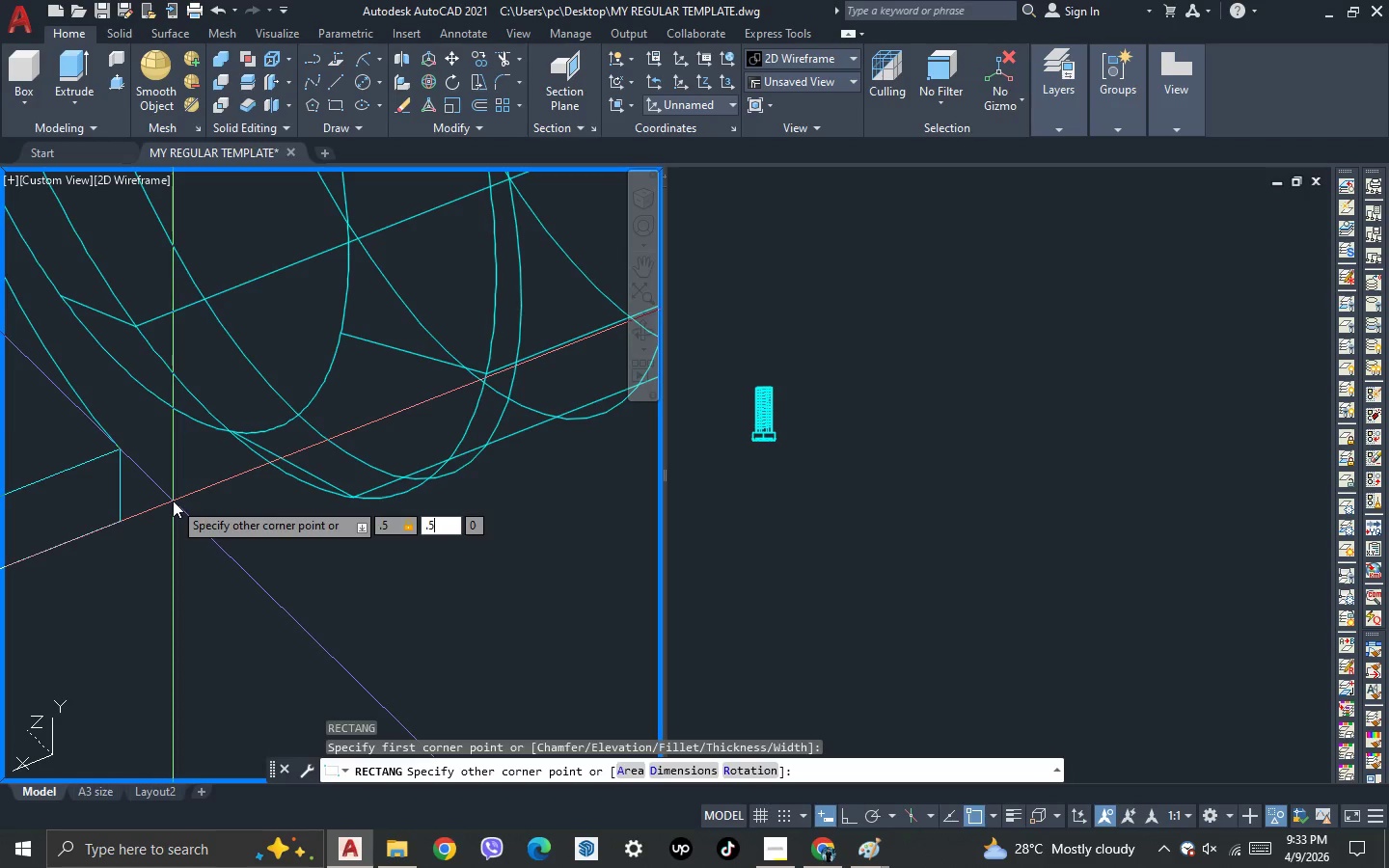 
key(5)
 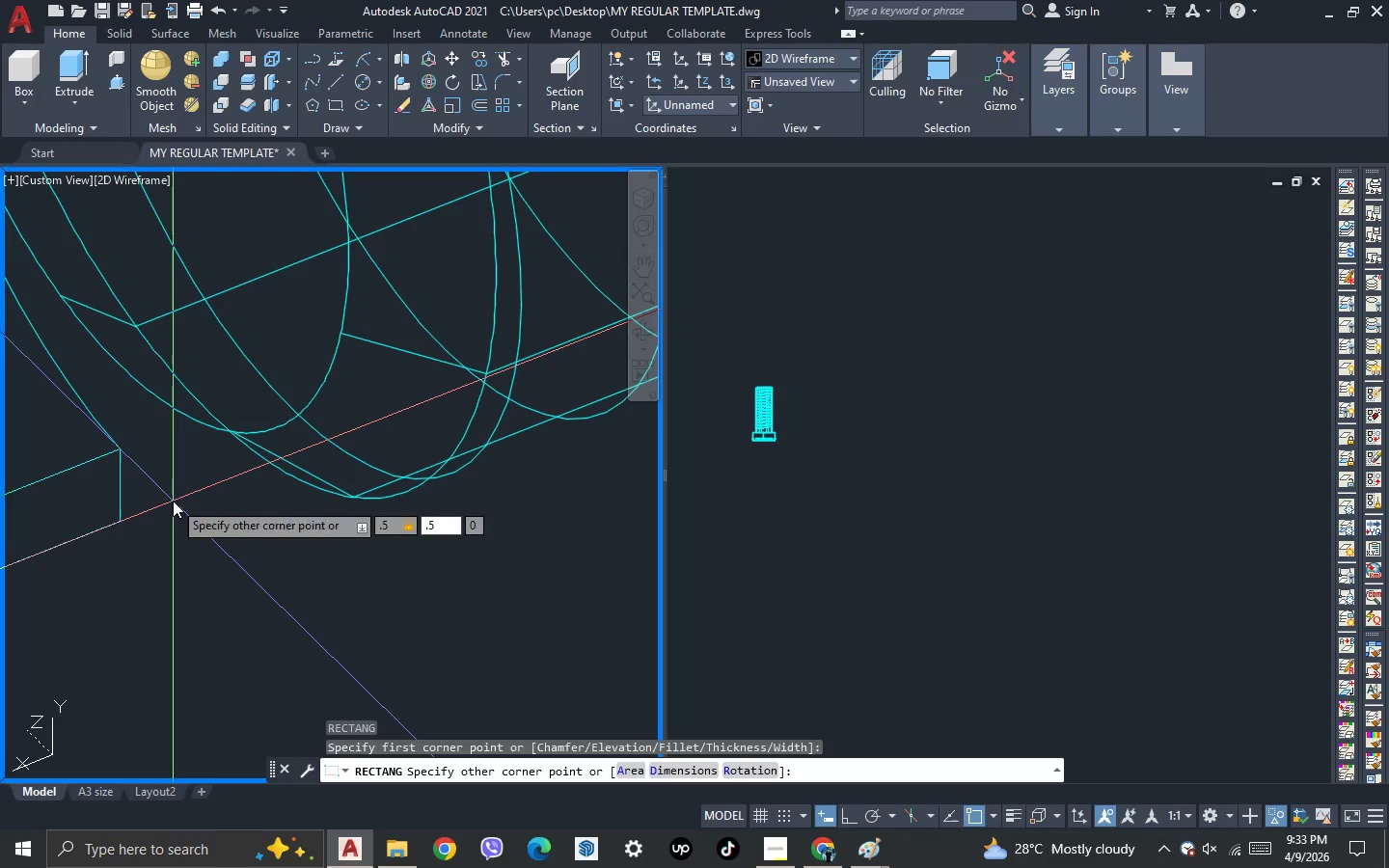 
key(Enter)
 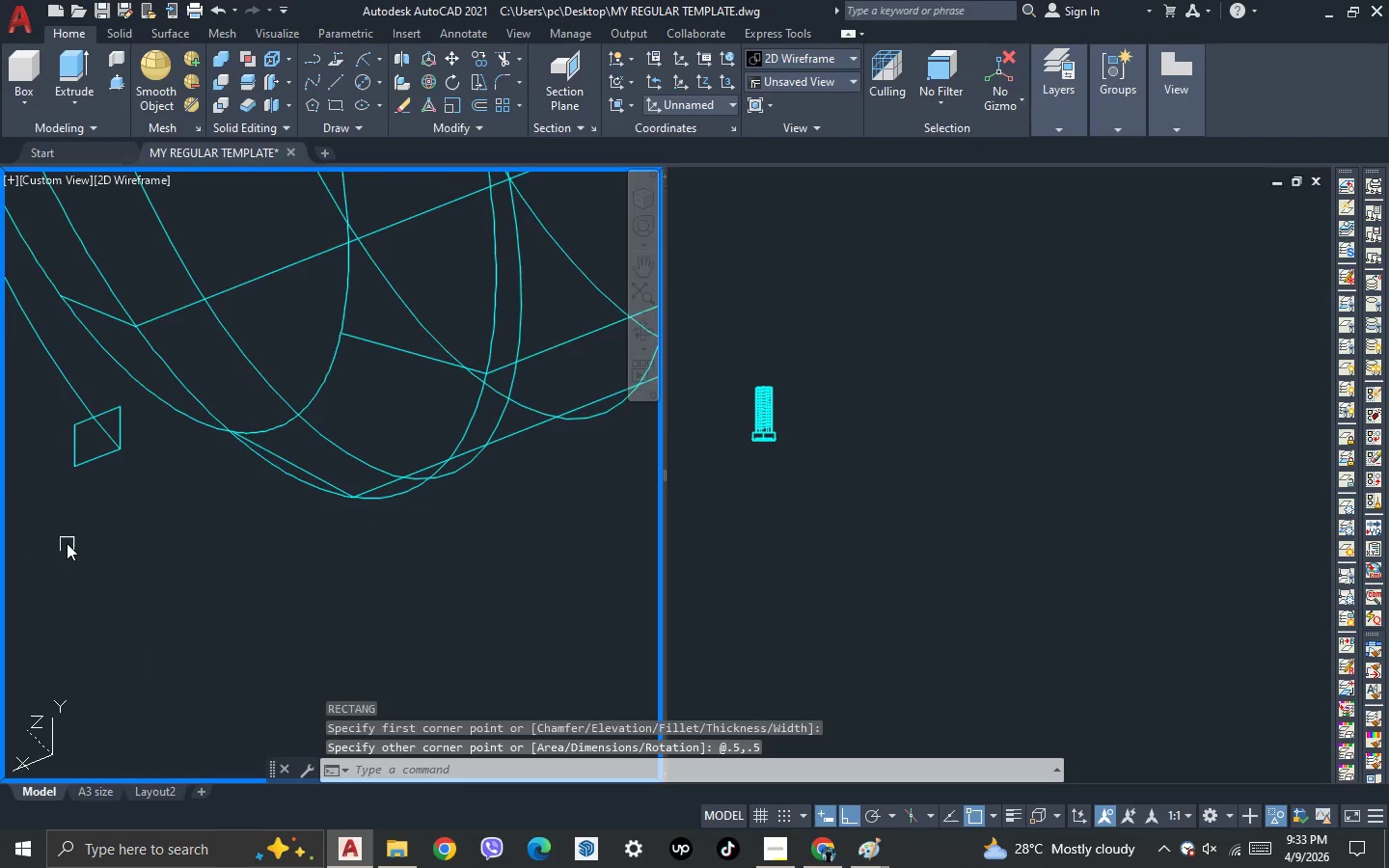 
scroll: coordinate [82, 540], scroll_direction: down, amount: 2.0
 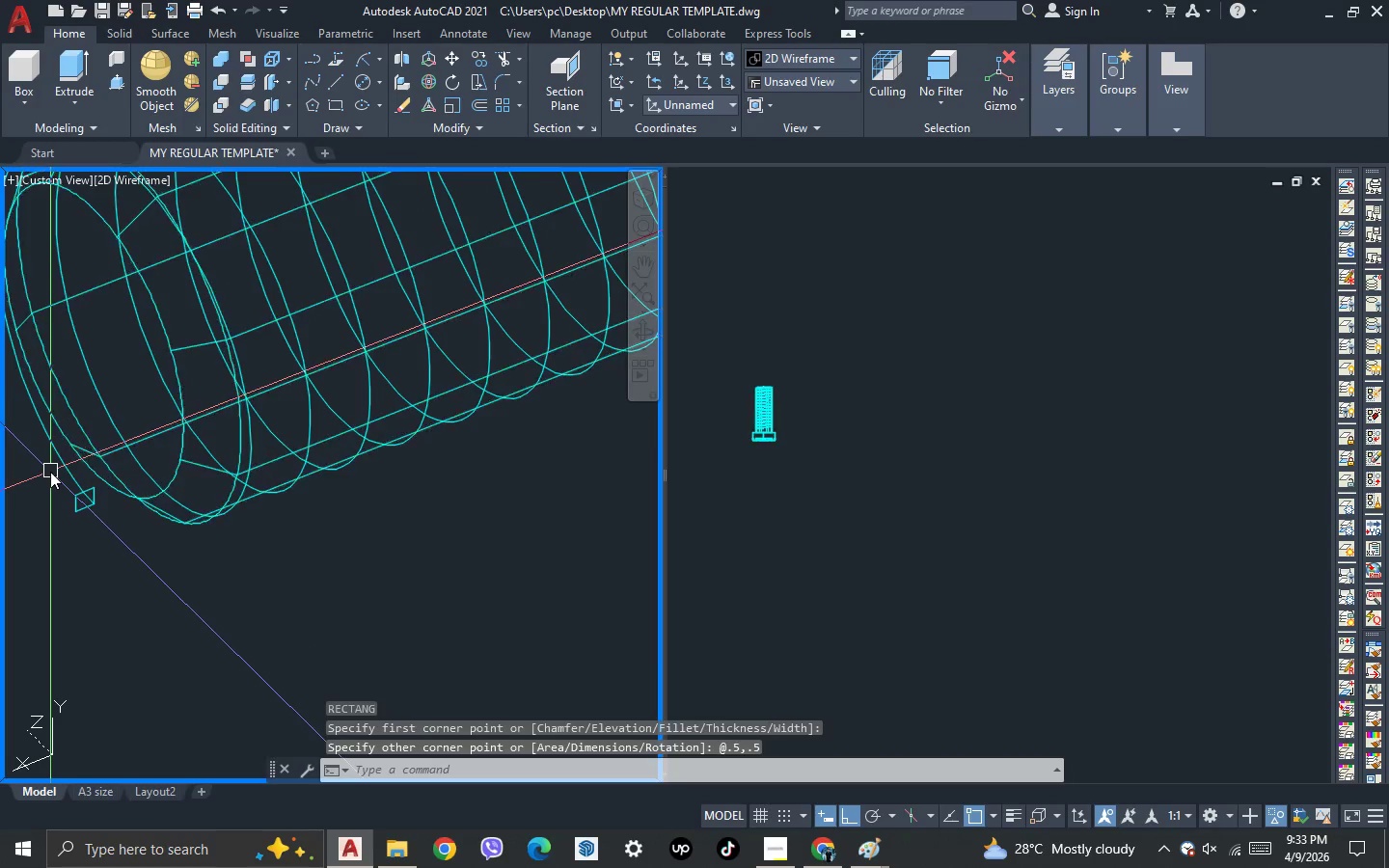 
scroll: coordinate [93, 521], scroll_direction: up, amount: 3.0
 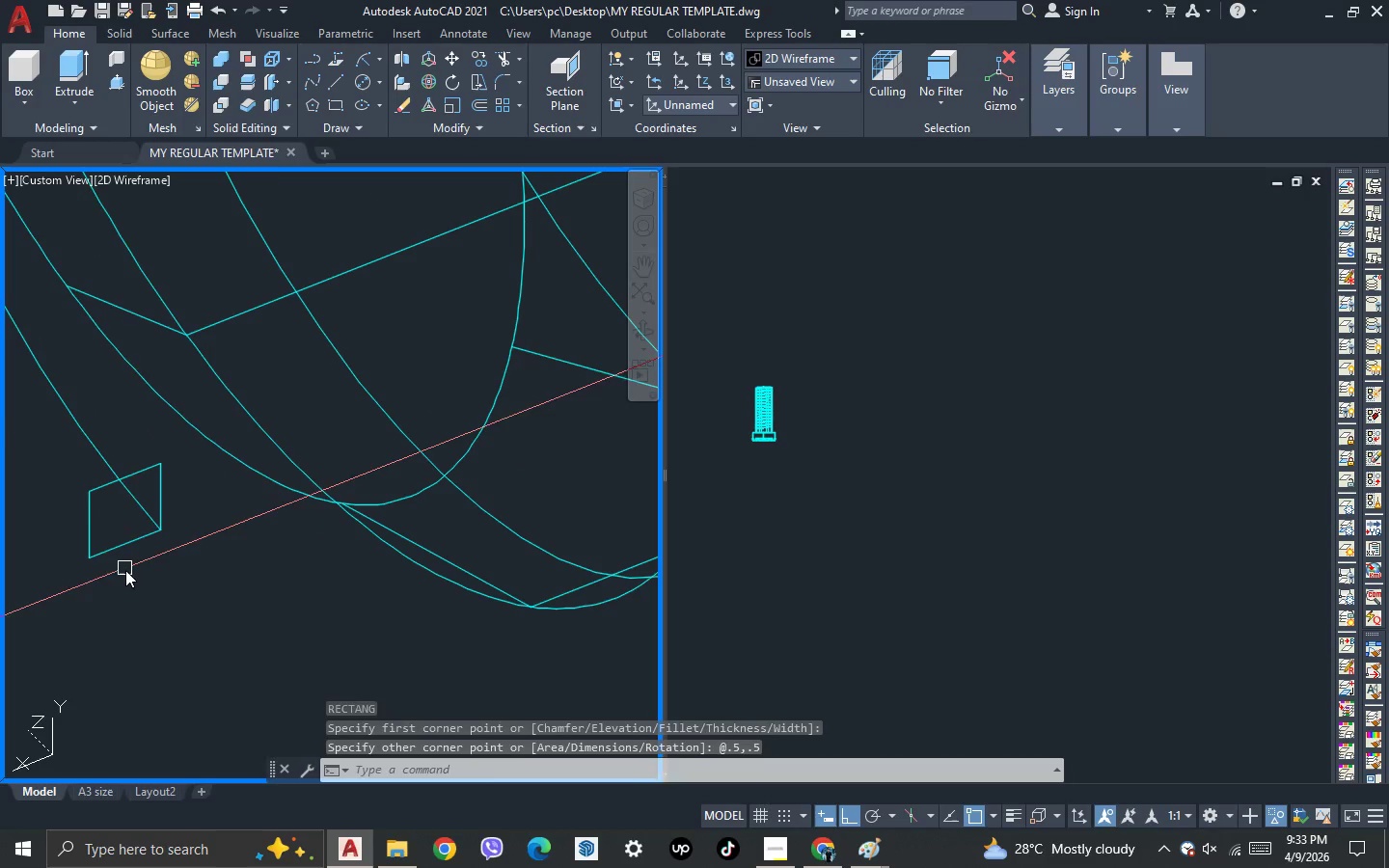 
double_click([116, 550])
 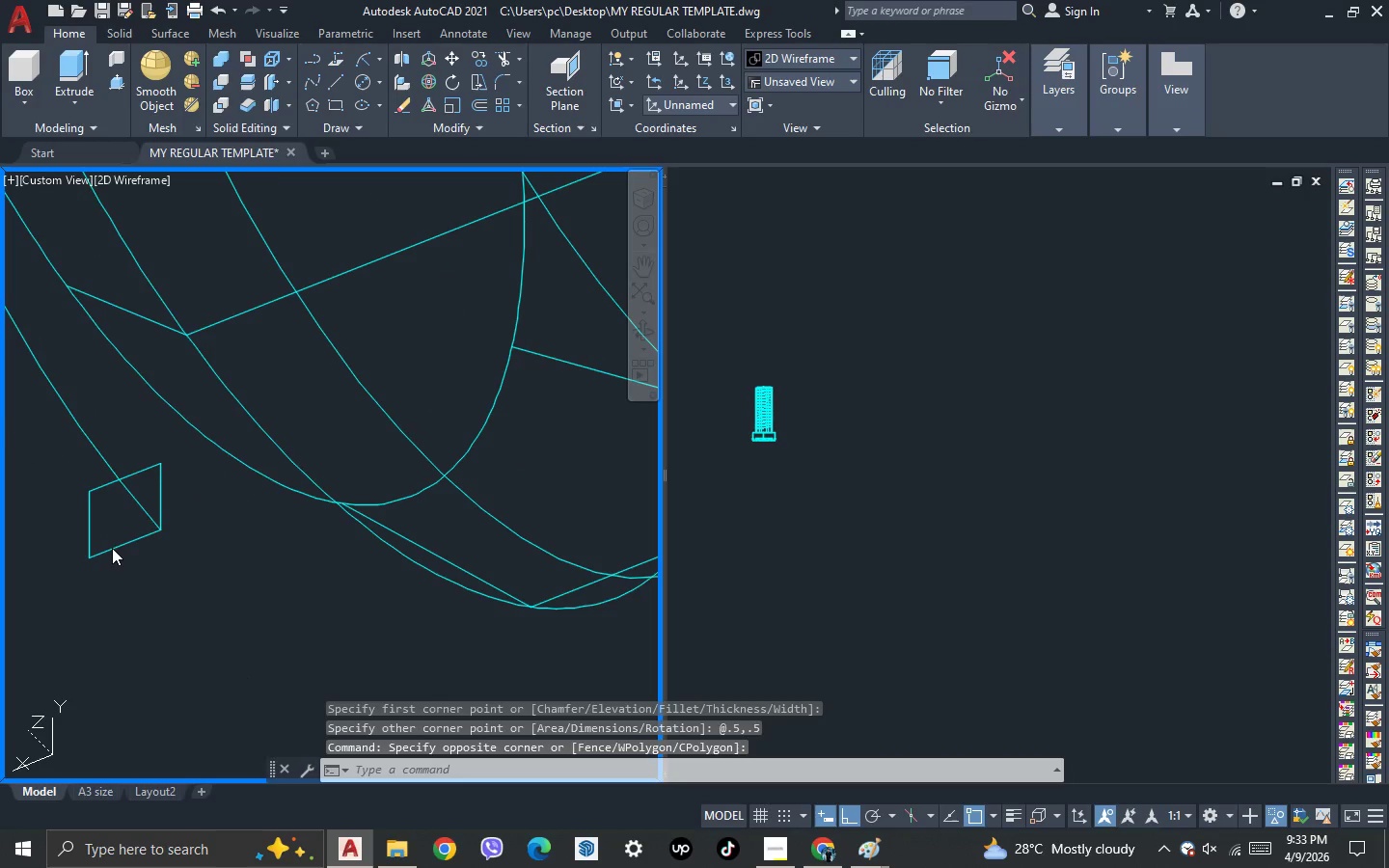 
left_click([112, 548])
 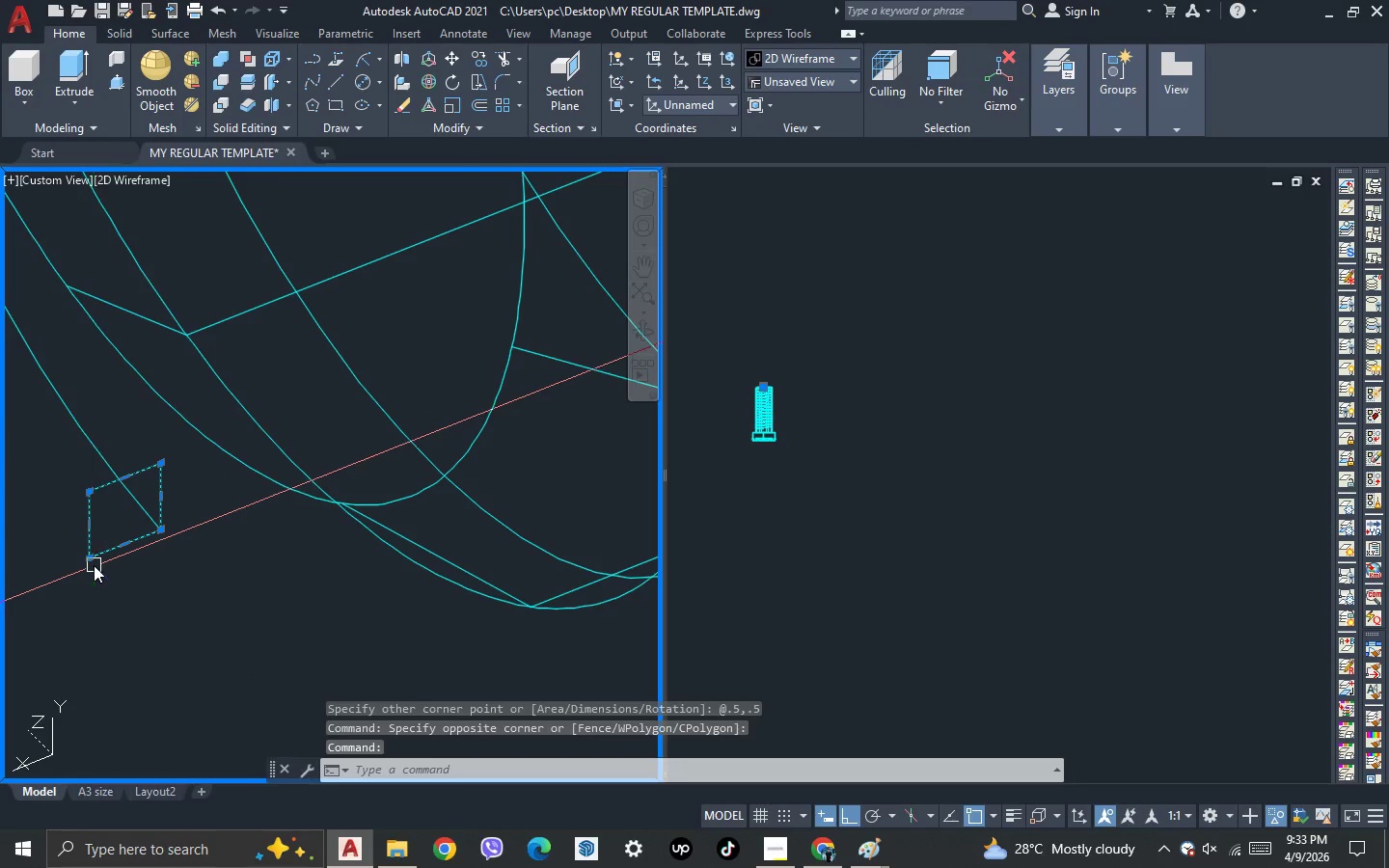 
key(M)
 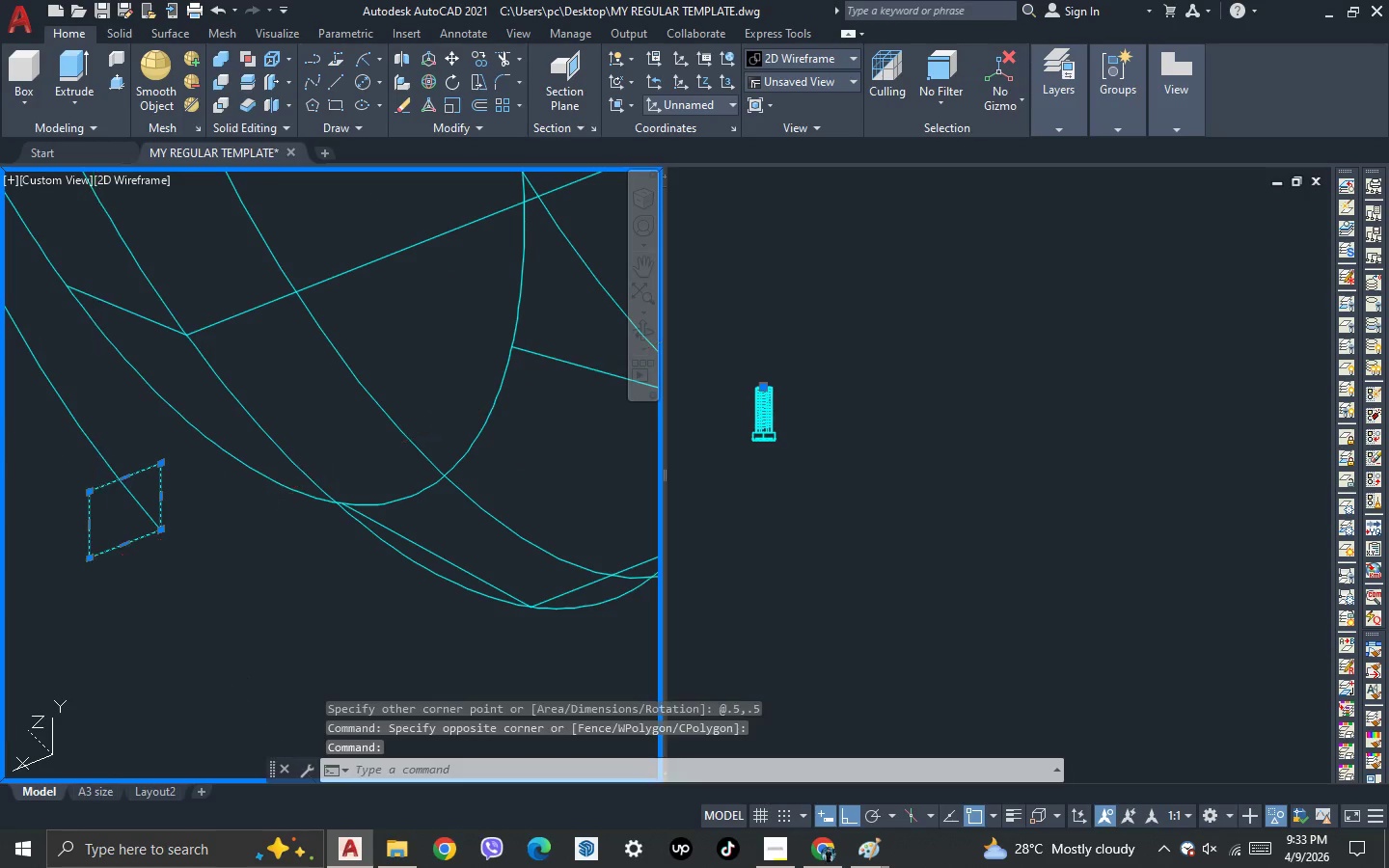 
key(Space)
 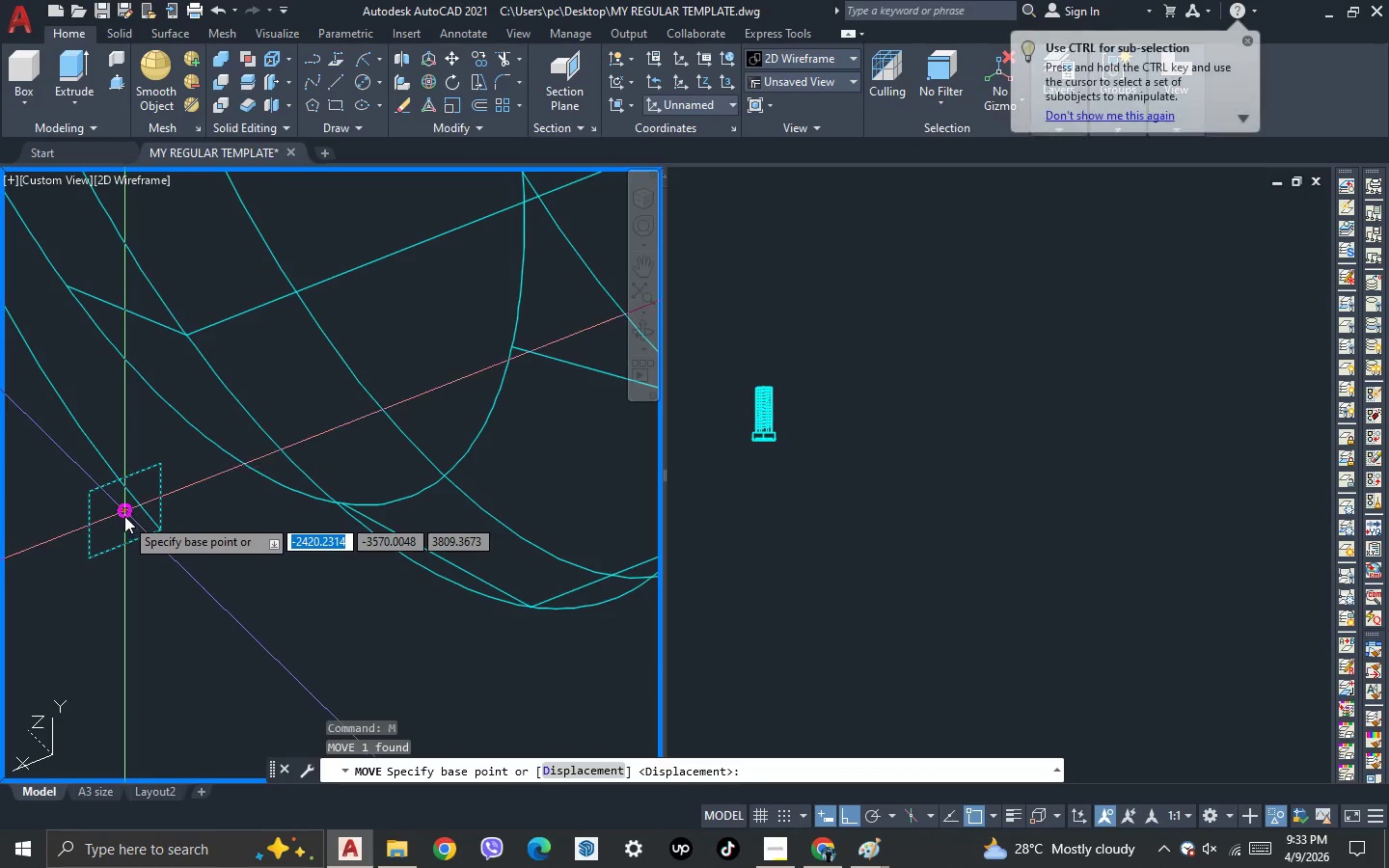 
left_click([124, 514])
 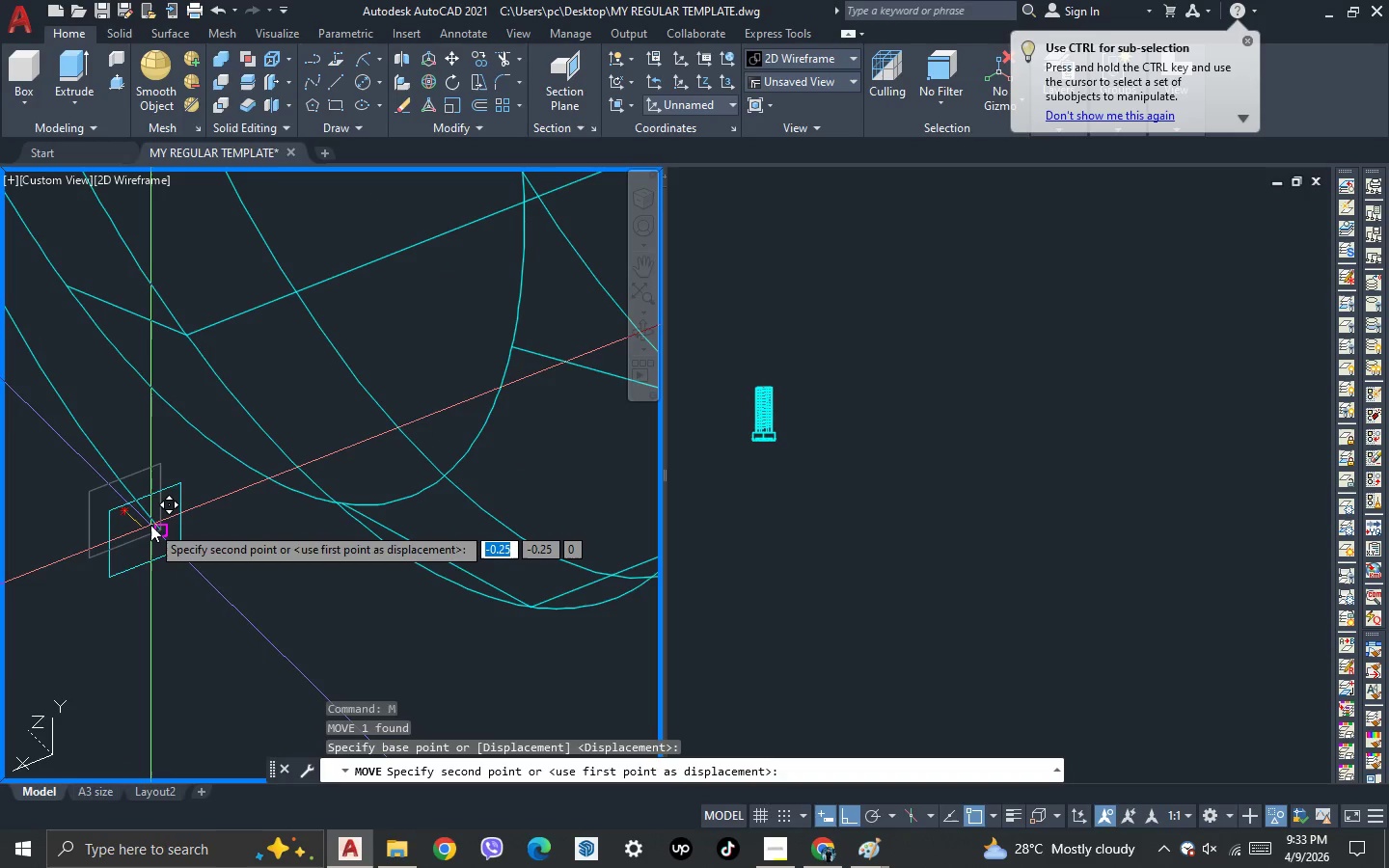 
left_click([150, 525])
 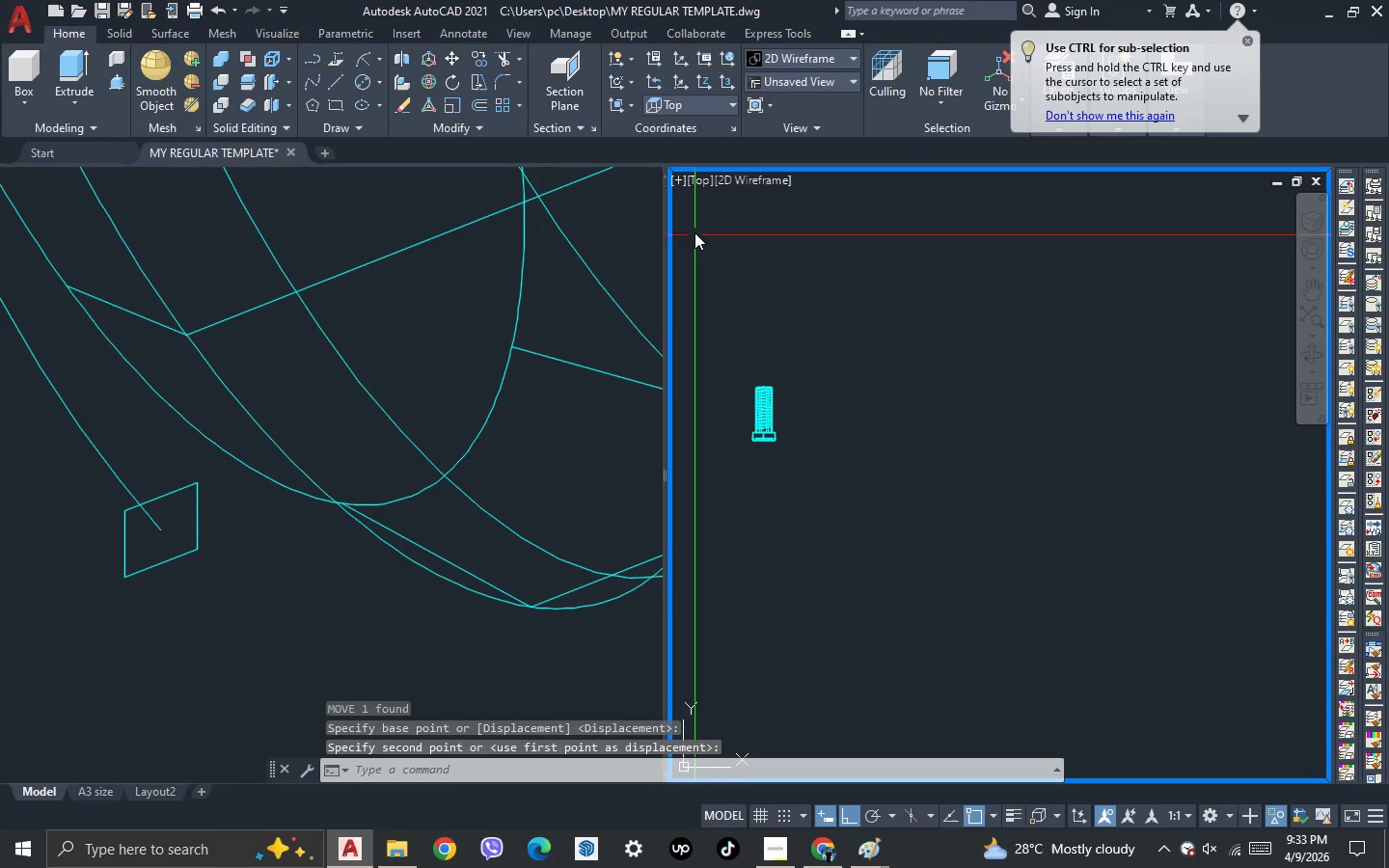 
left_click([697, 194])
 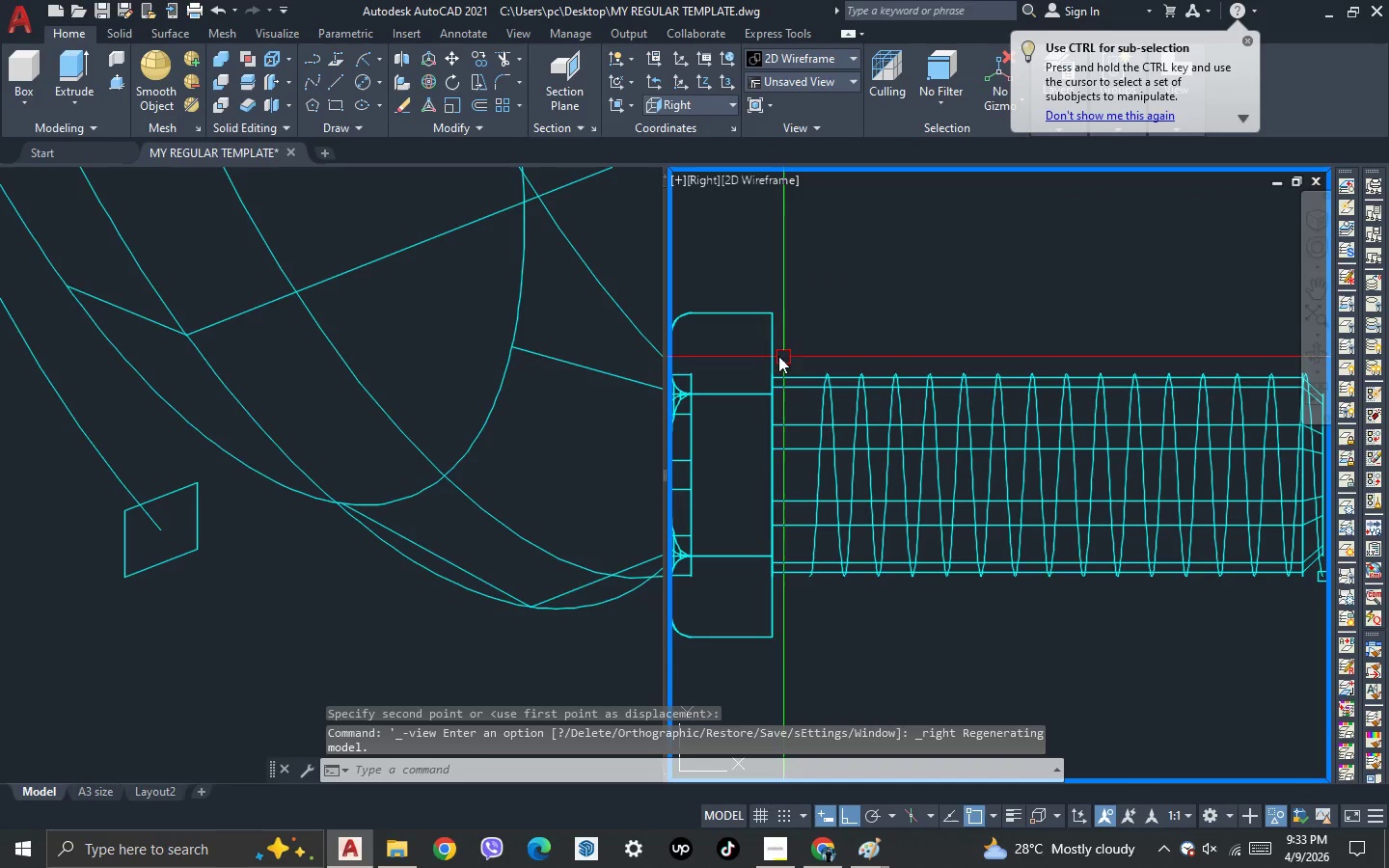 
scroll: coordinate [822, 390], scroll_direction: down, amount: 2.0
 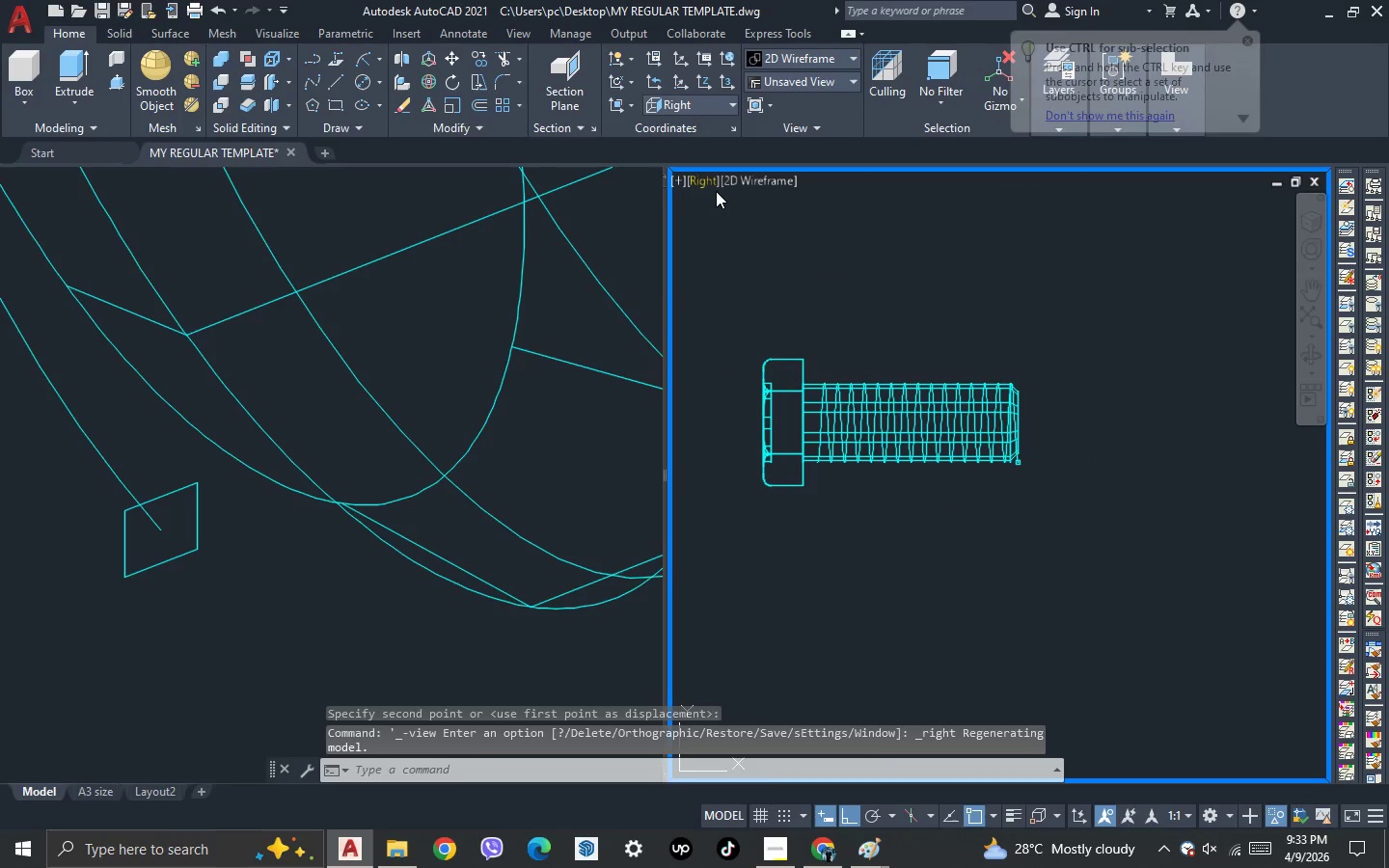 
left_click([706, 186])
 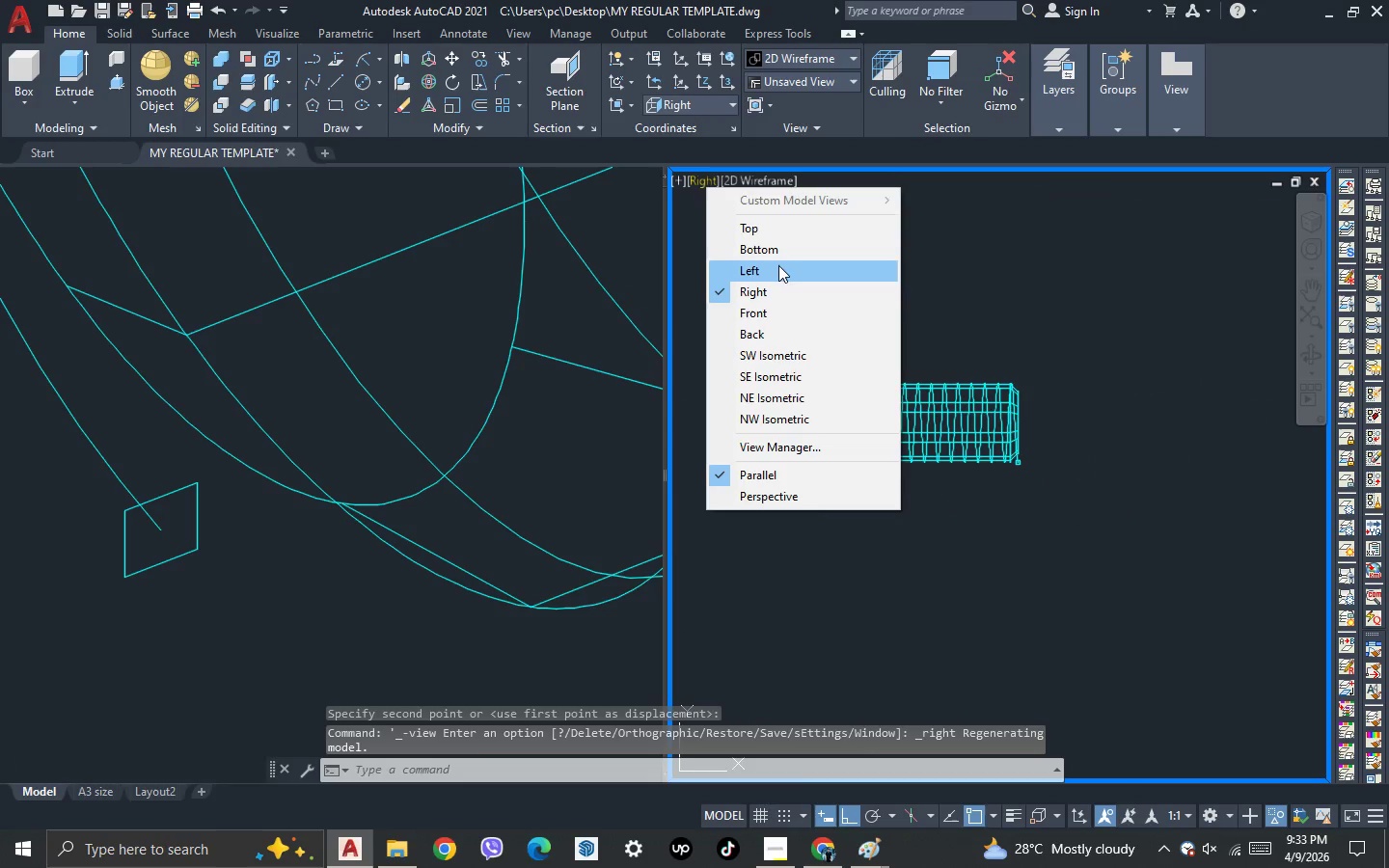 
left_click([778, 268])
 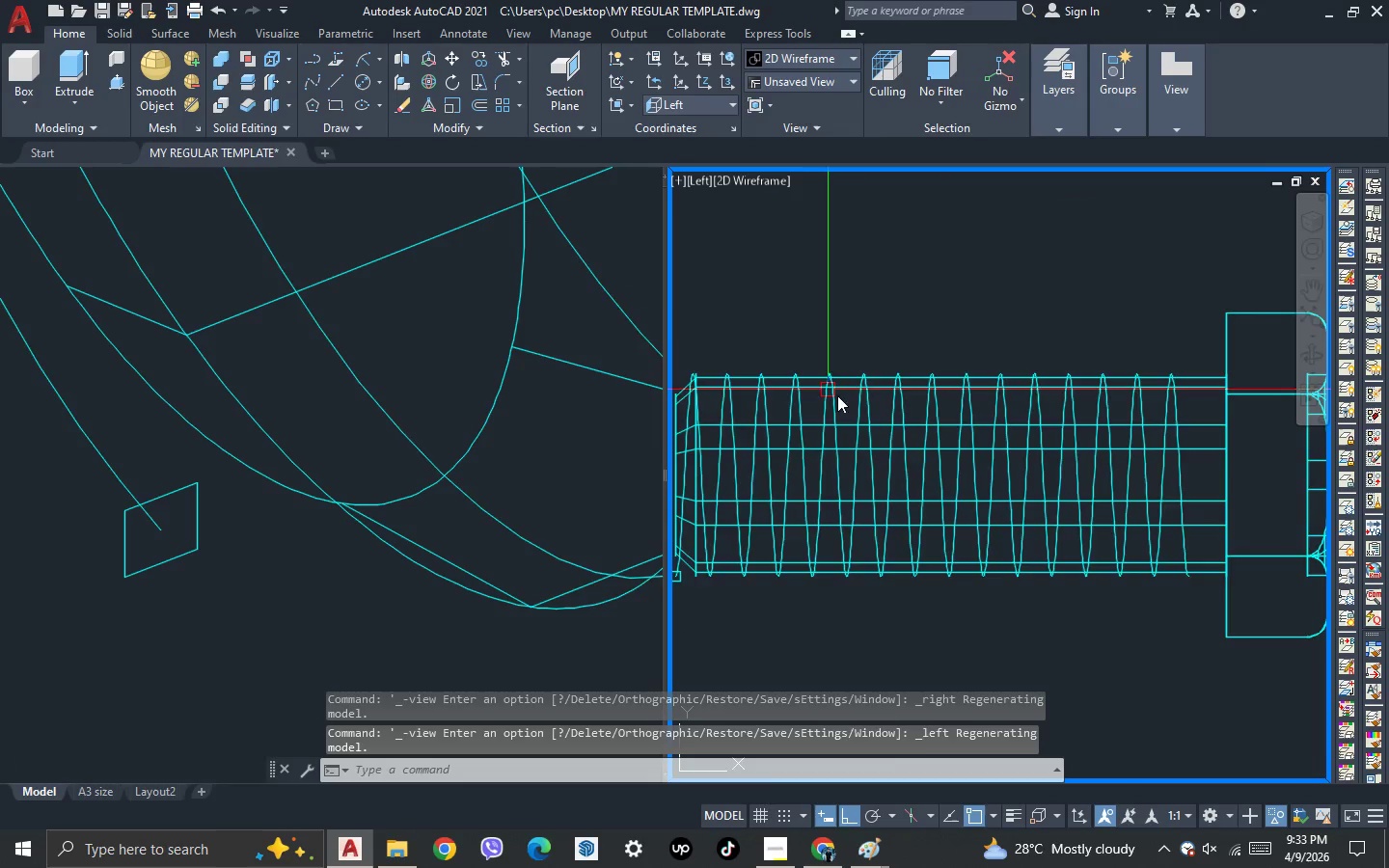 
scroll: coordinate [919, 432], scroll_direction: down, amount: 2.0
 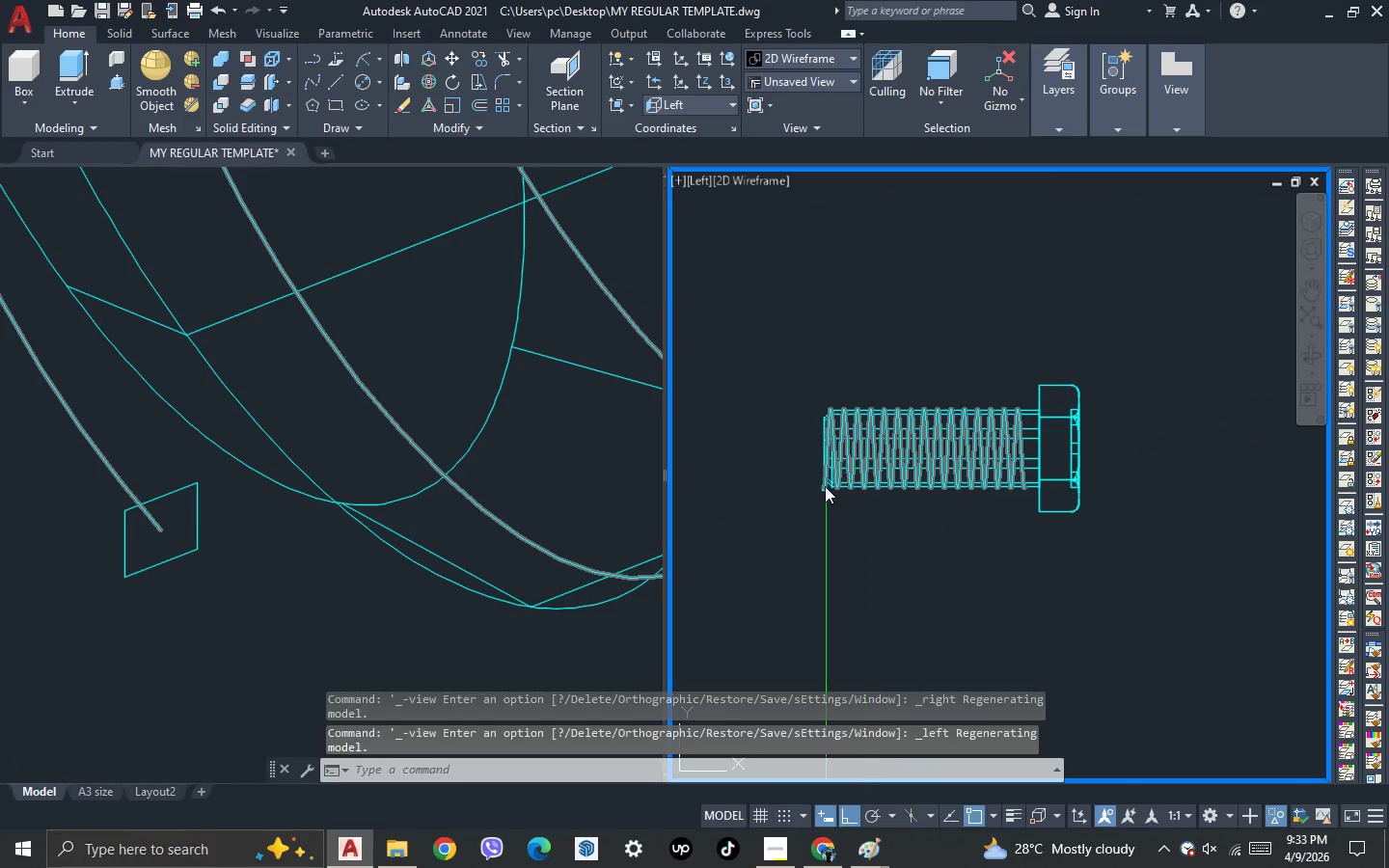 
scroll: coordinate [797, 506], scroll_direction: up, amount: 4.0
 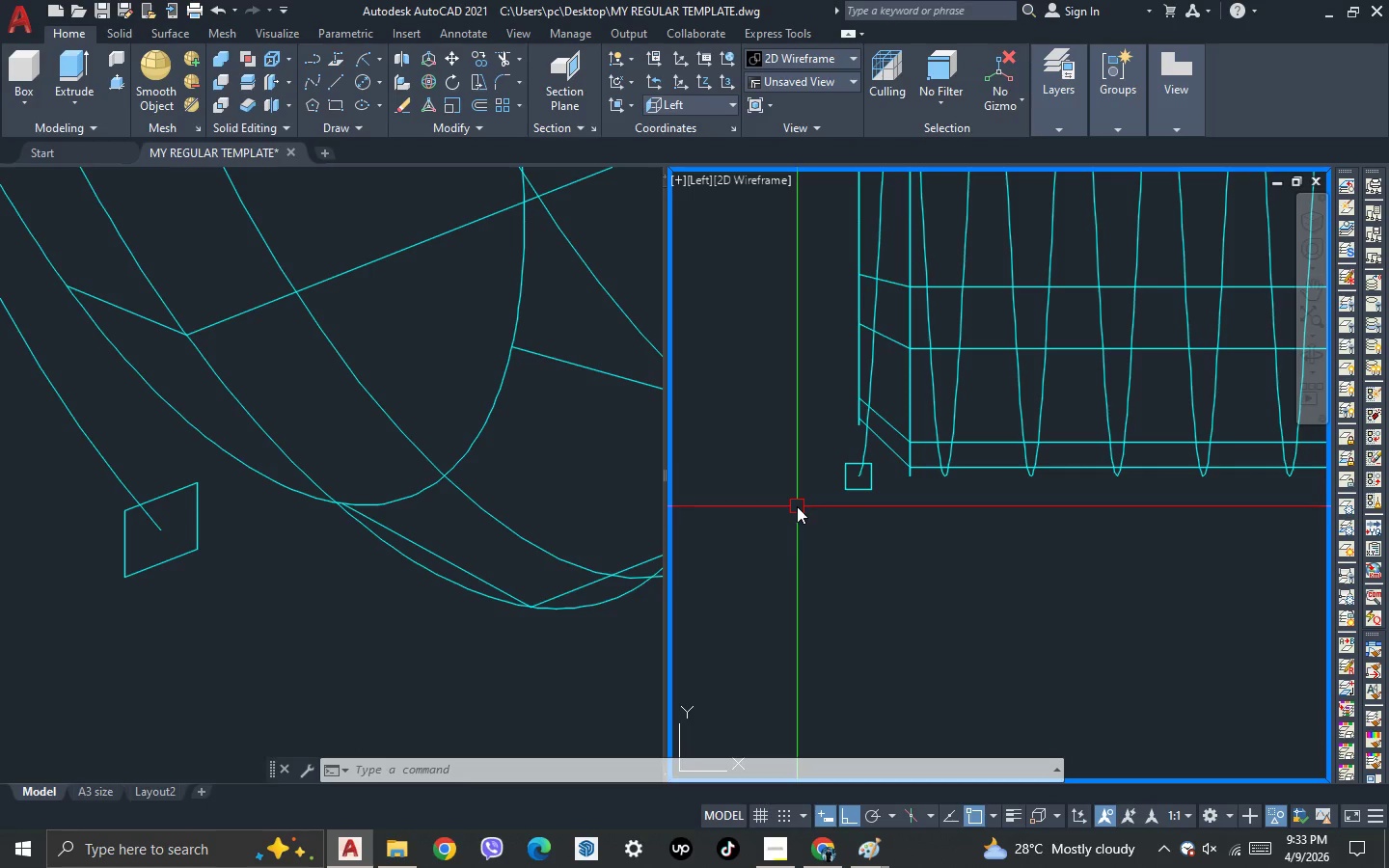 
left_click([879, 498])
 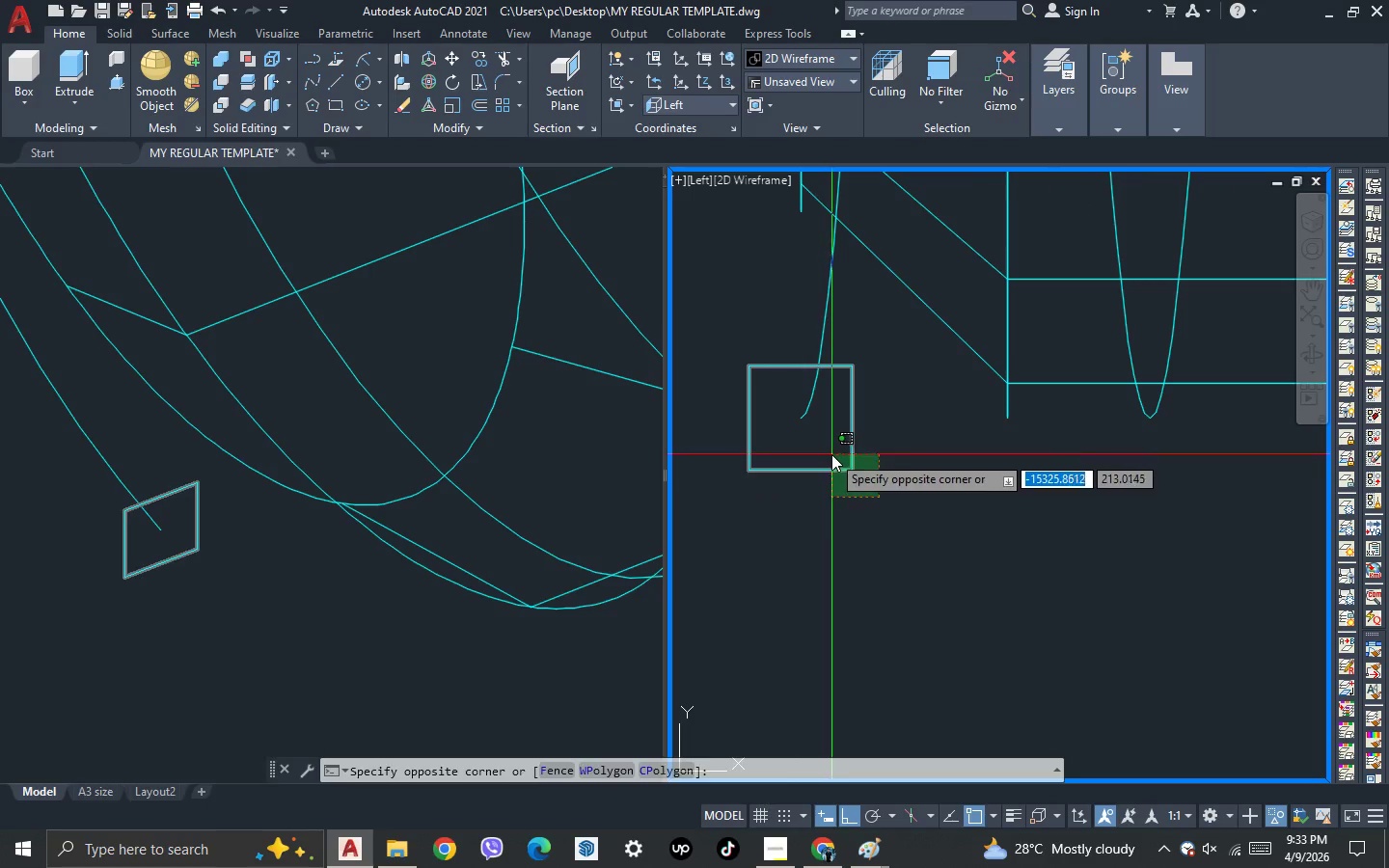 
scroll: coordinate [875, 498], scroll_direction: up, amount: 3.0
 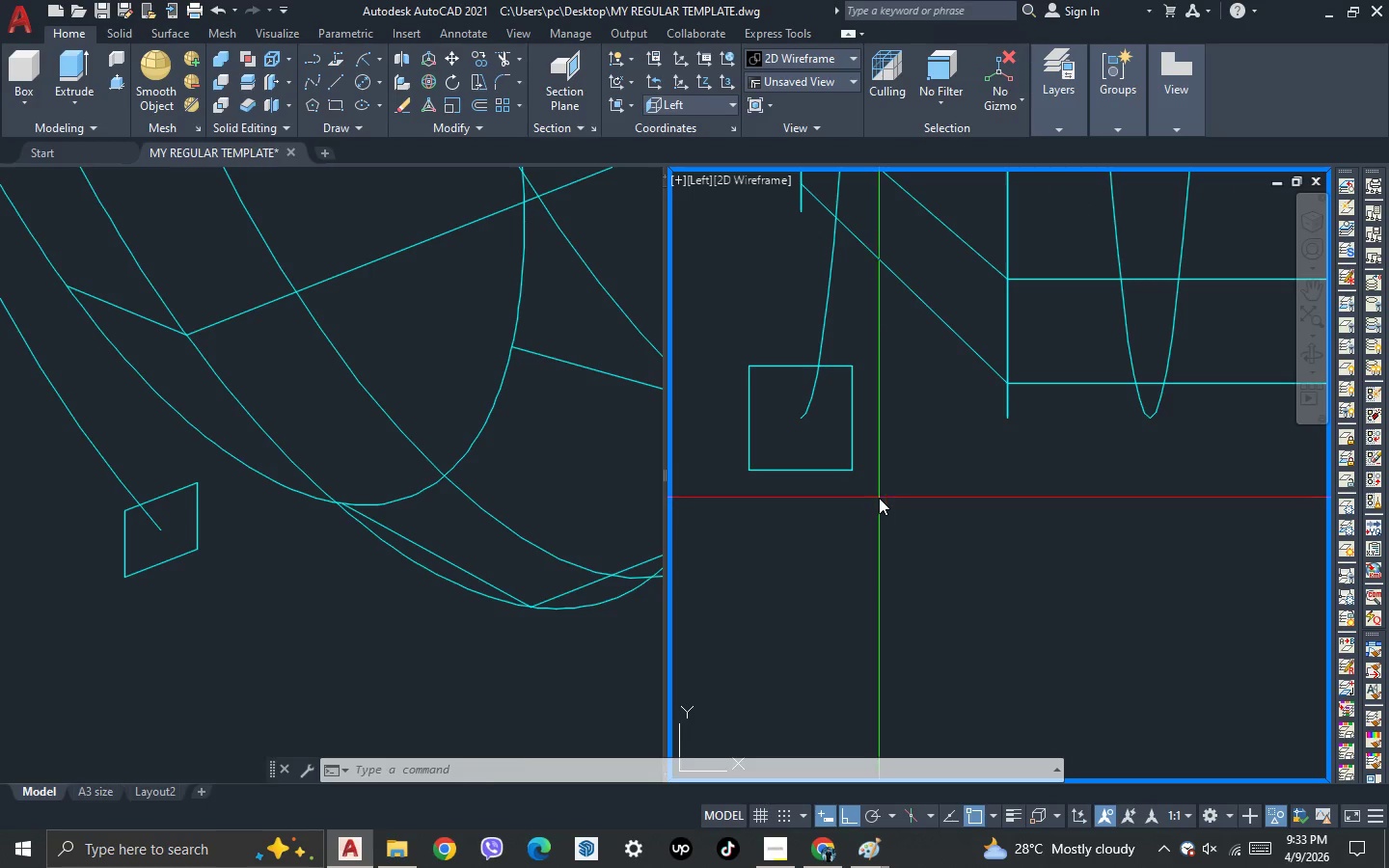 
double_click([831, 454])
 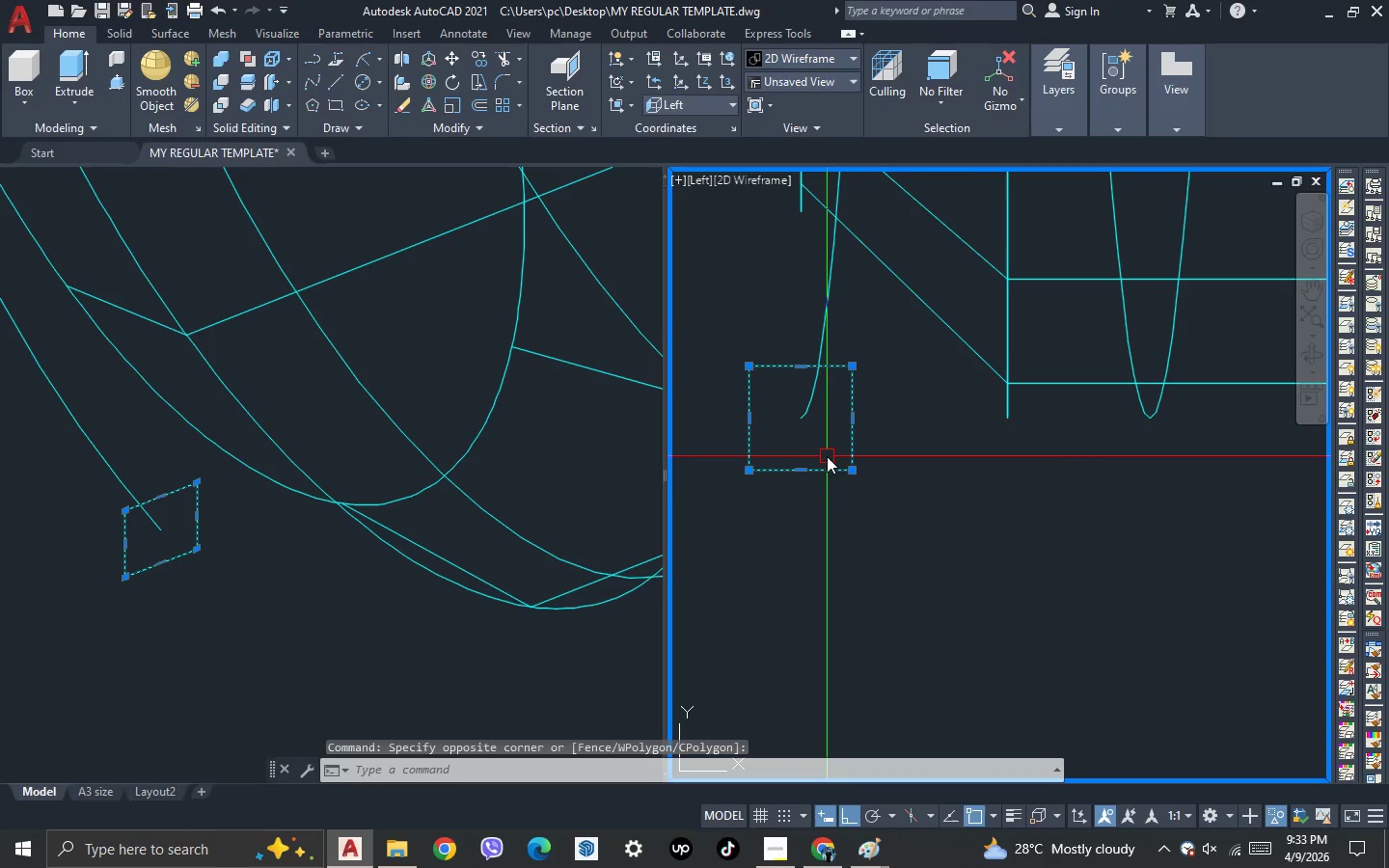 
type(ro)
 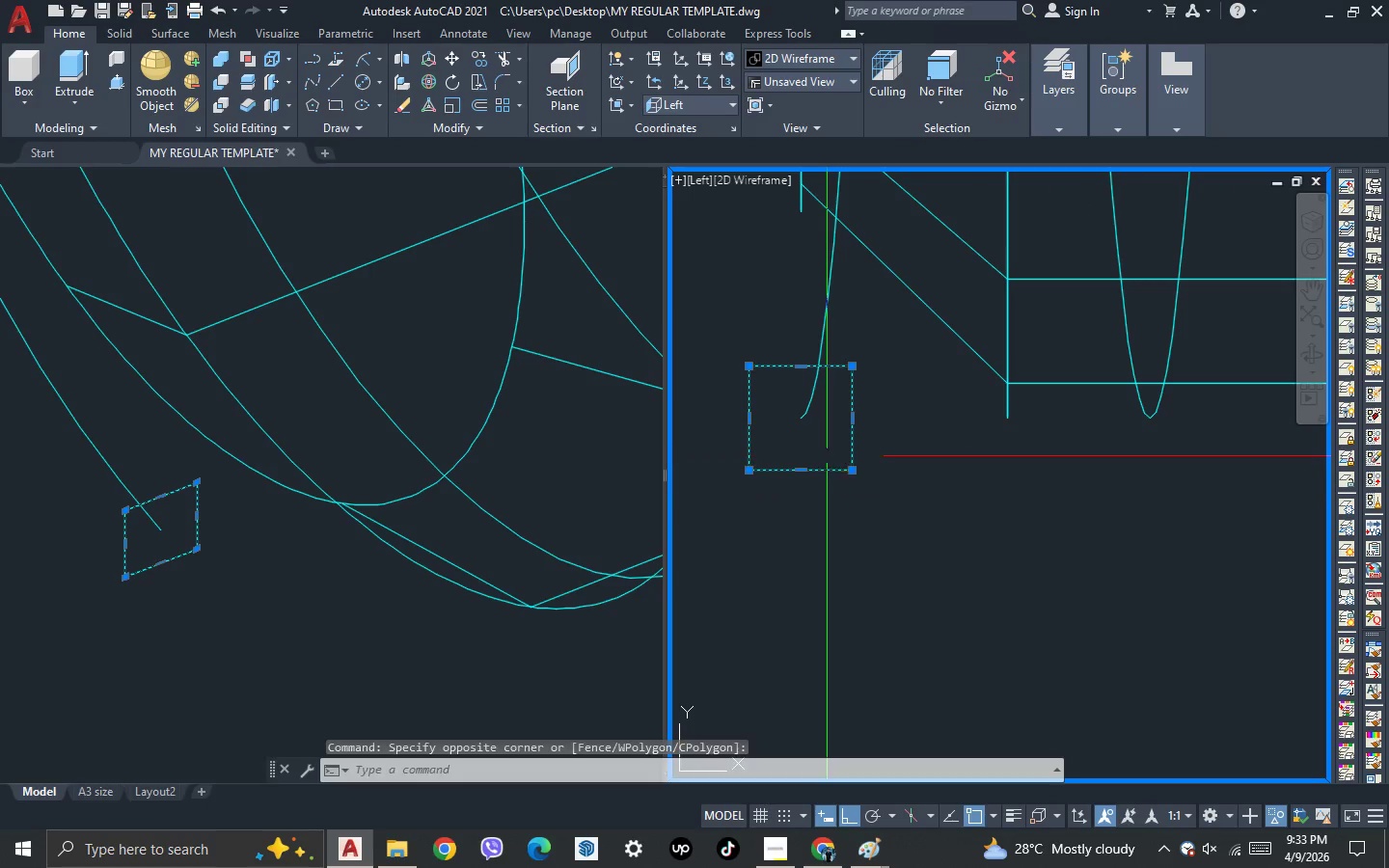 
key(Space)
 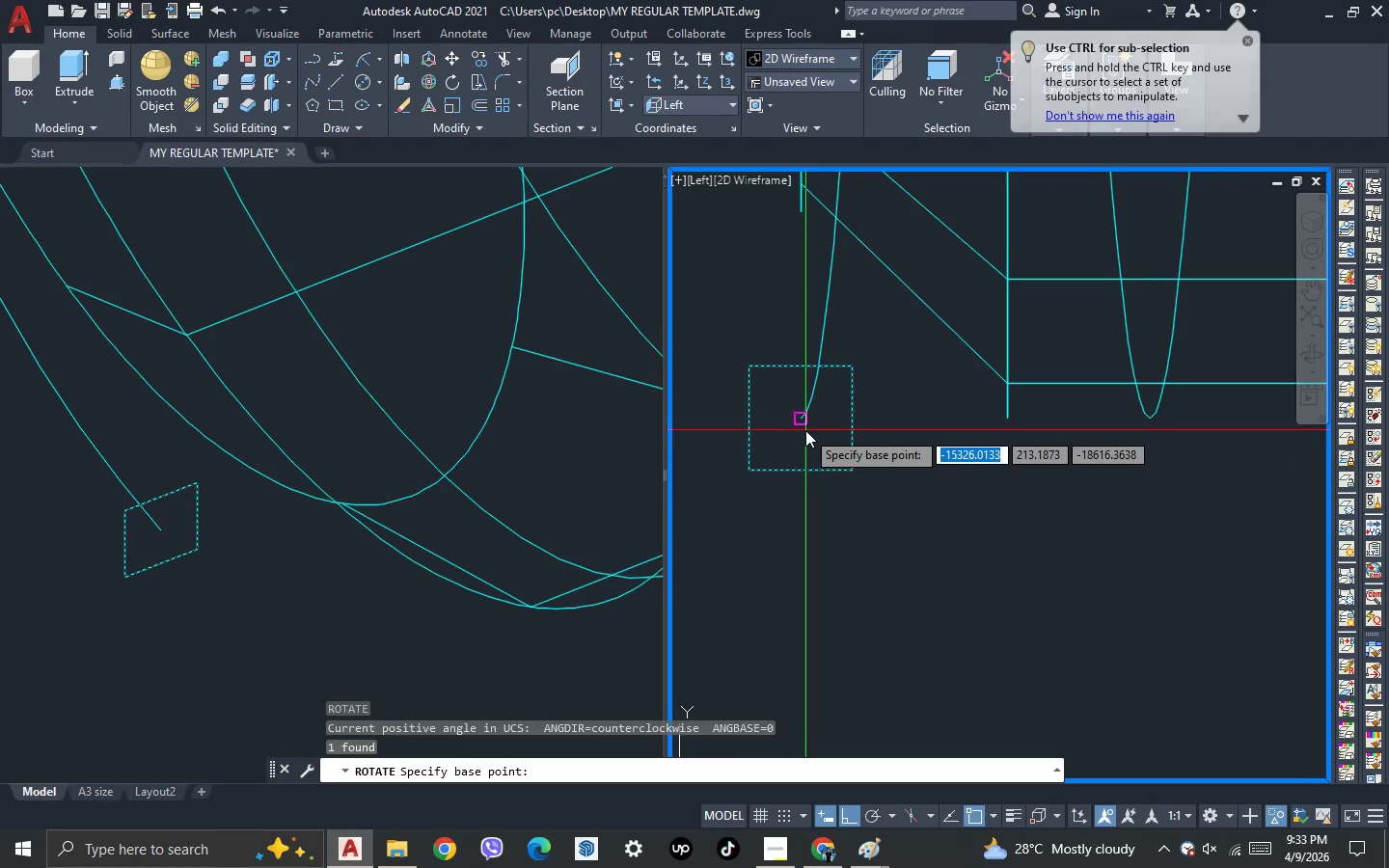 
left_click_drag(start_coordinate=[803, 428], to_coordinate=[805, 435])
 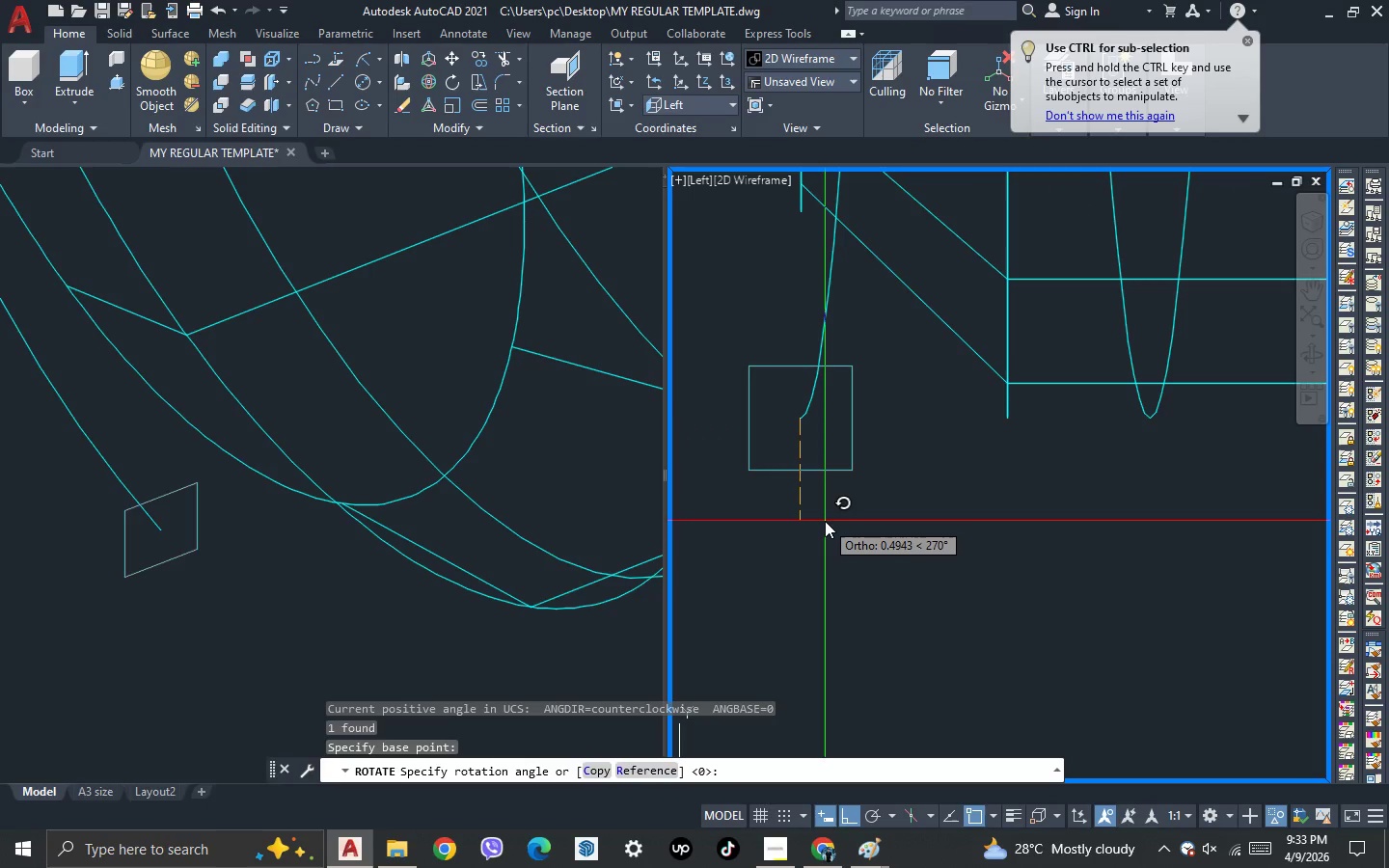 
type(<45)
 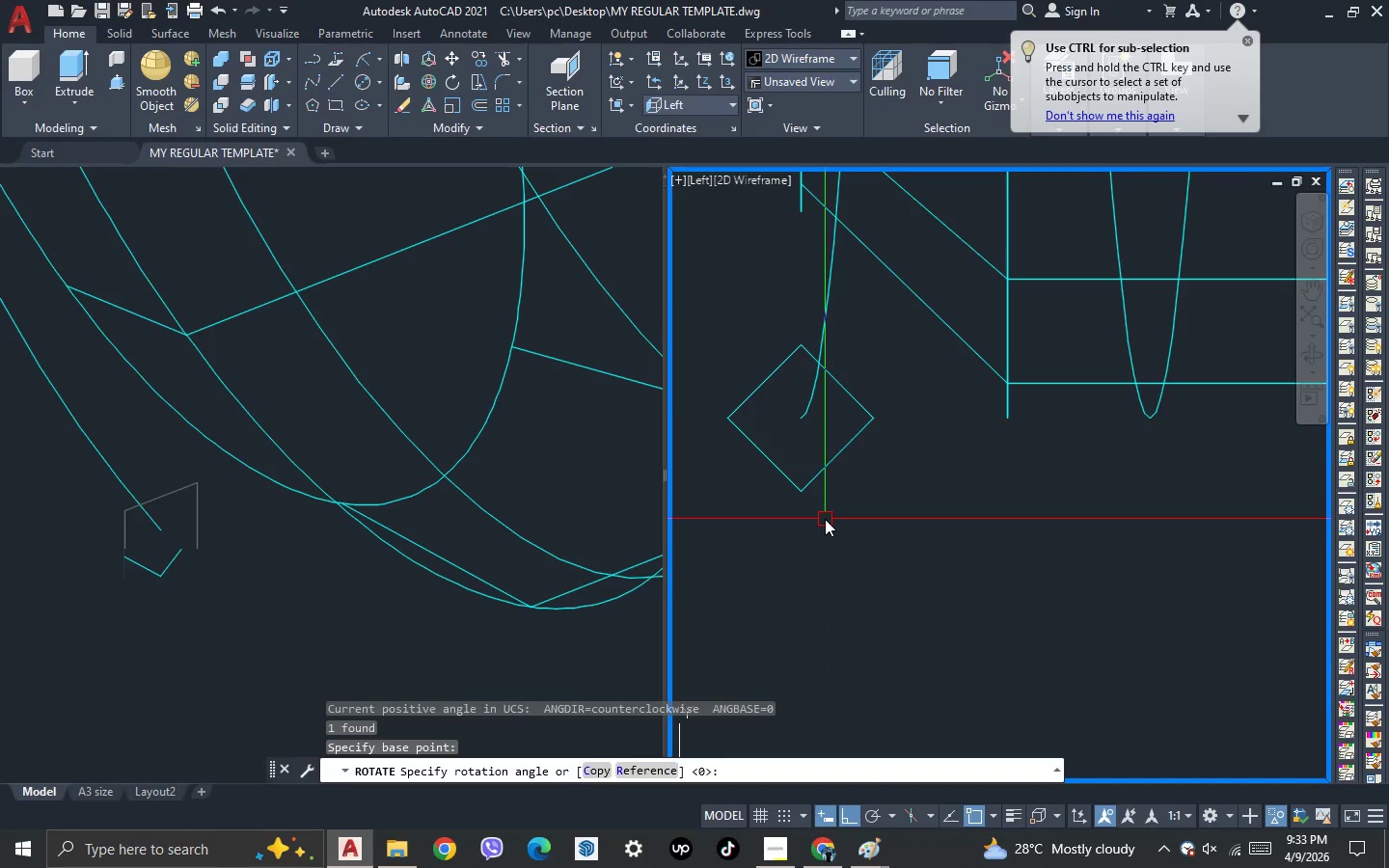 
key(Enter)
 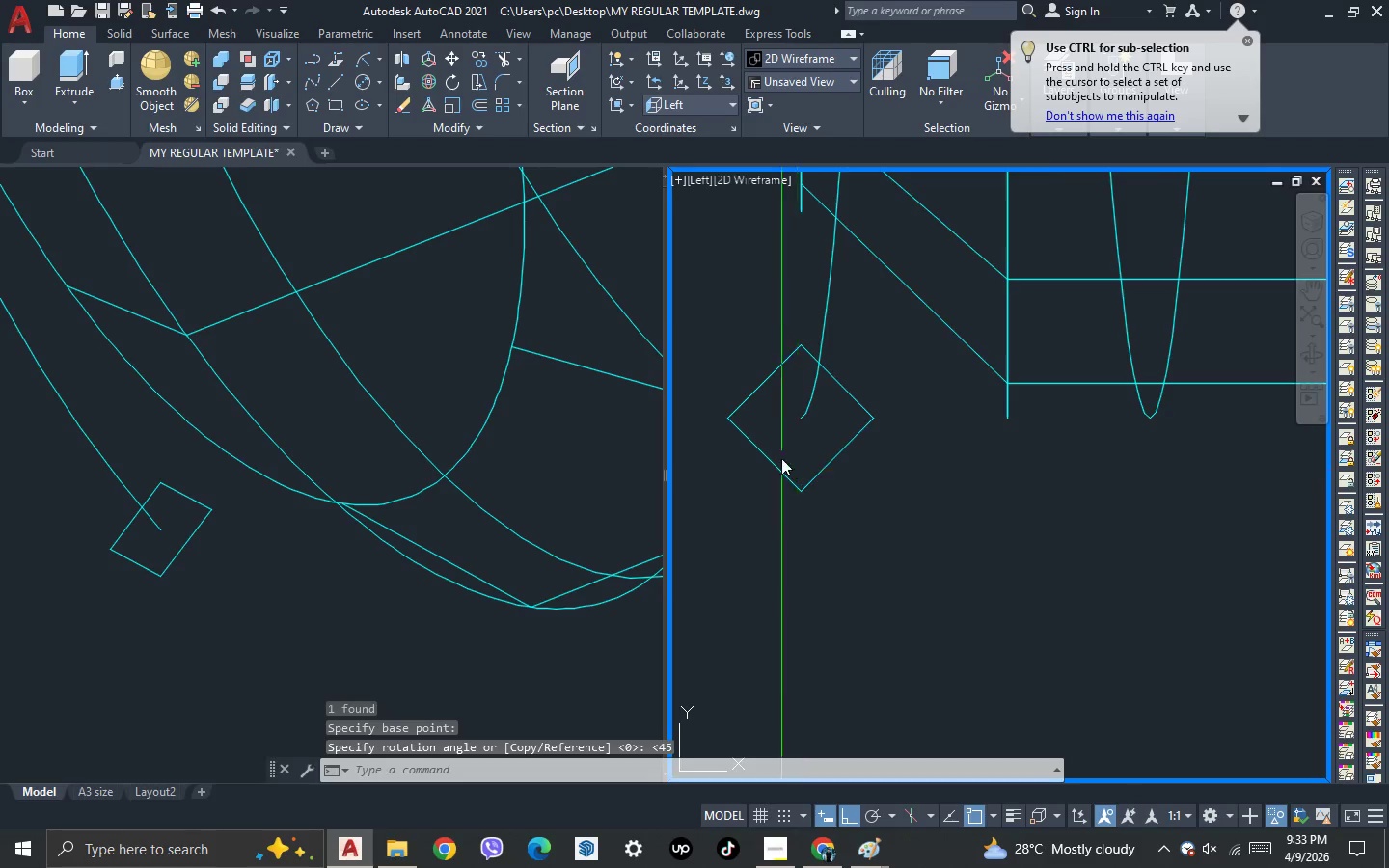 
scroll: coordinate [781, 458], scroll_direction: down, amount: 3.0
 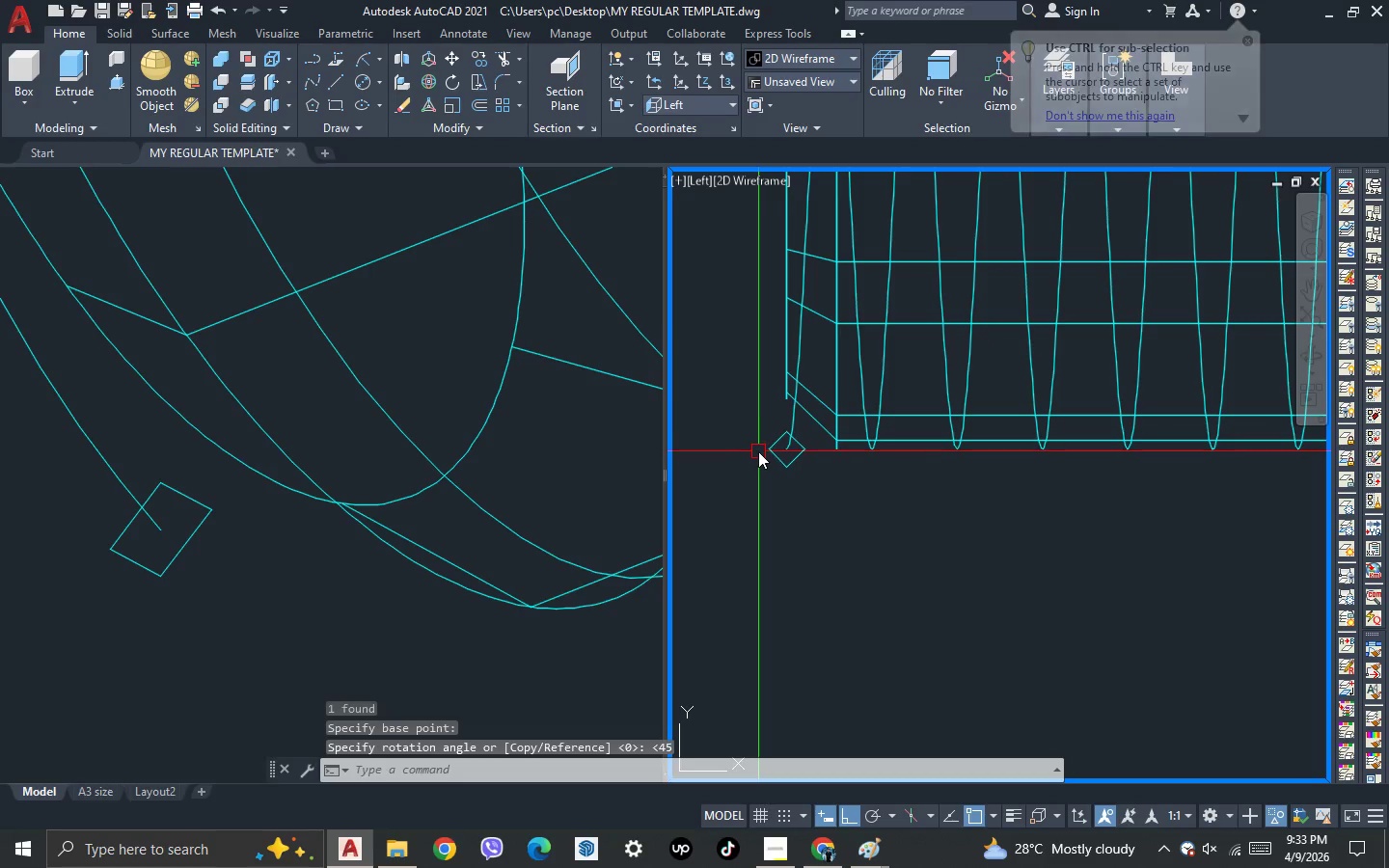 
scroll: coordinate [813, 455], scroll_direction: up, amount: 4.0
 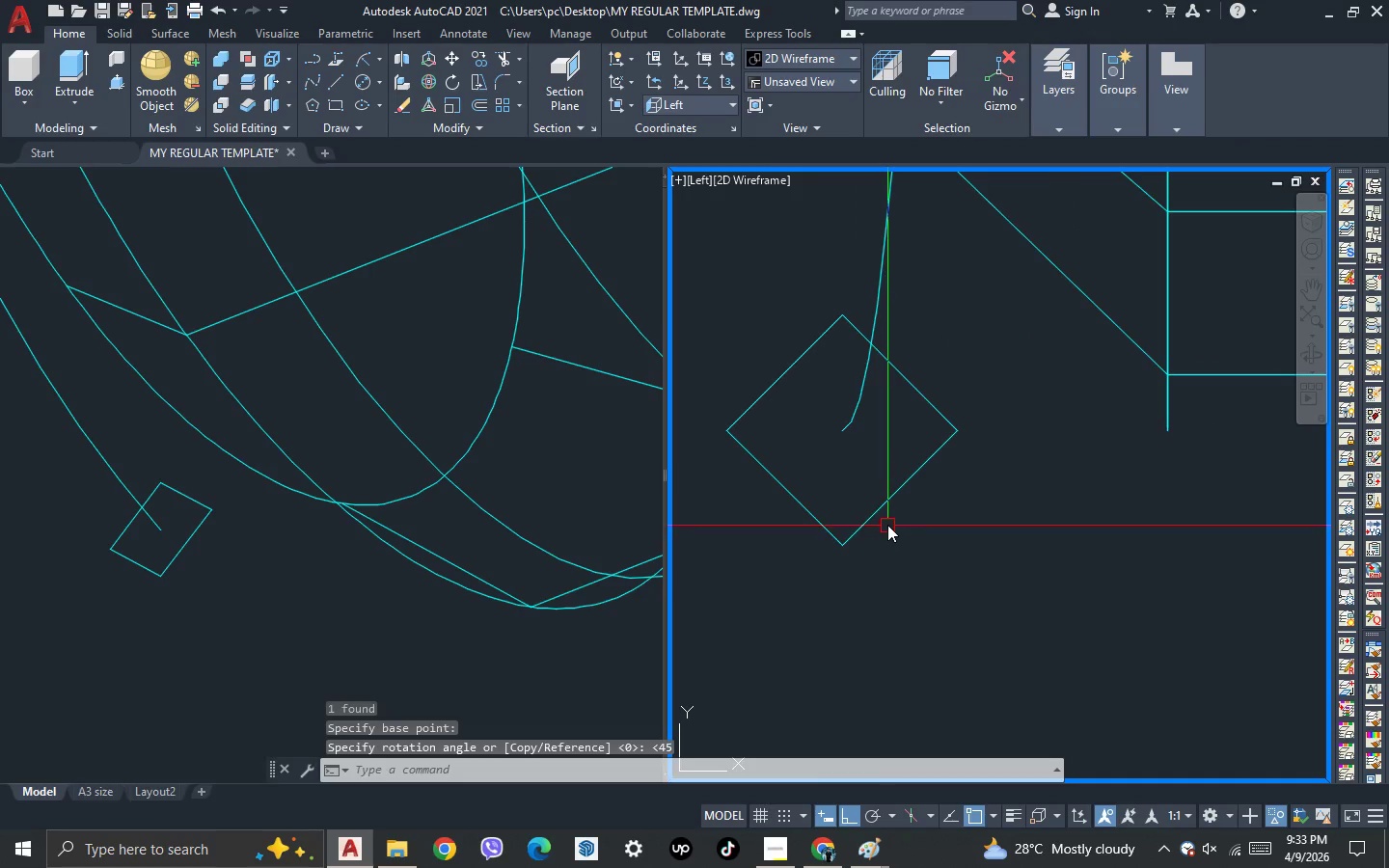 
scroll: coordinate [835, 509], scroll_direction: down, amount: 5.0
 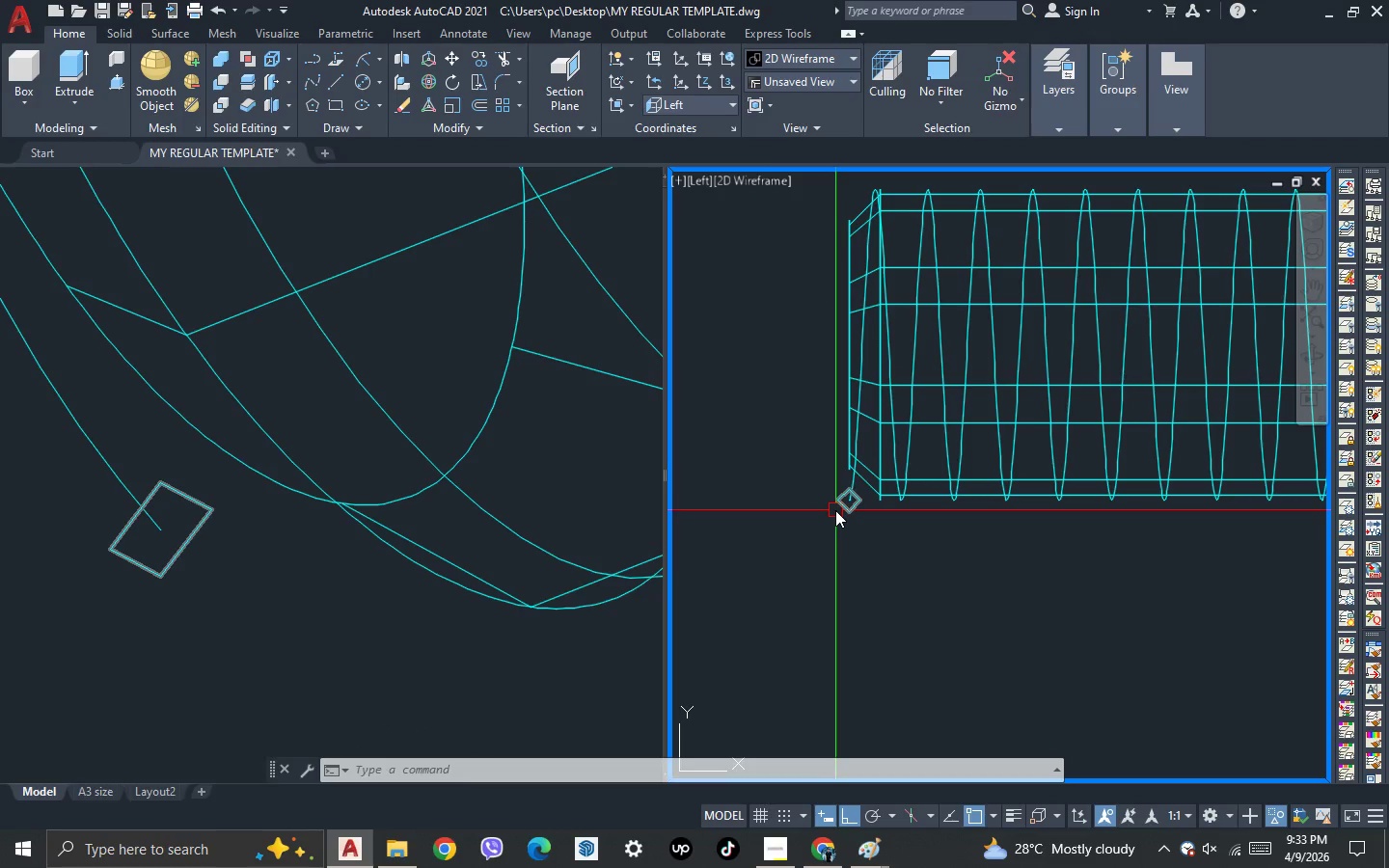 
left_click([871, 534])
 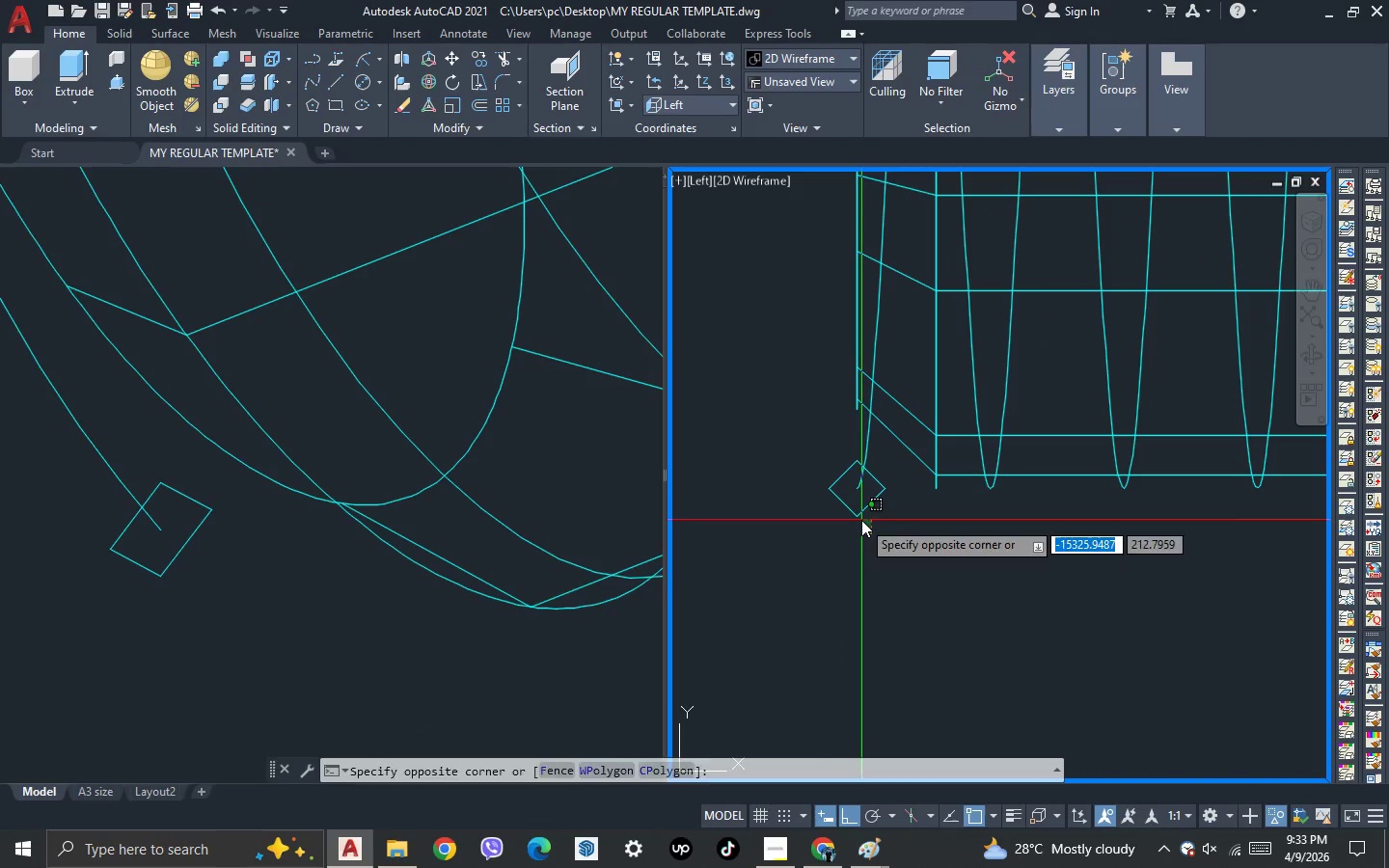 
scroll: coordinate [842, 511], scroll_direction: up, amount: 2.0
 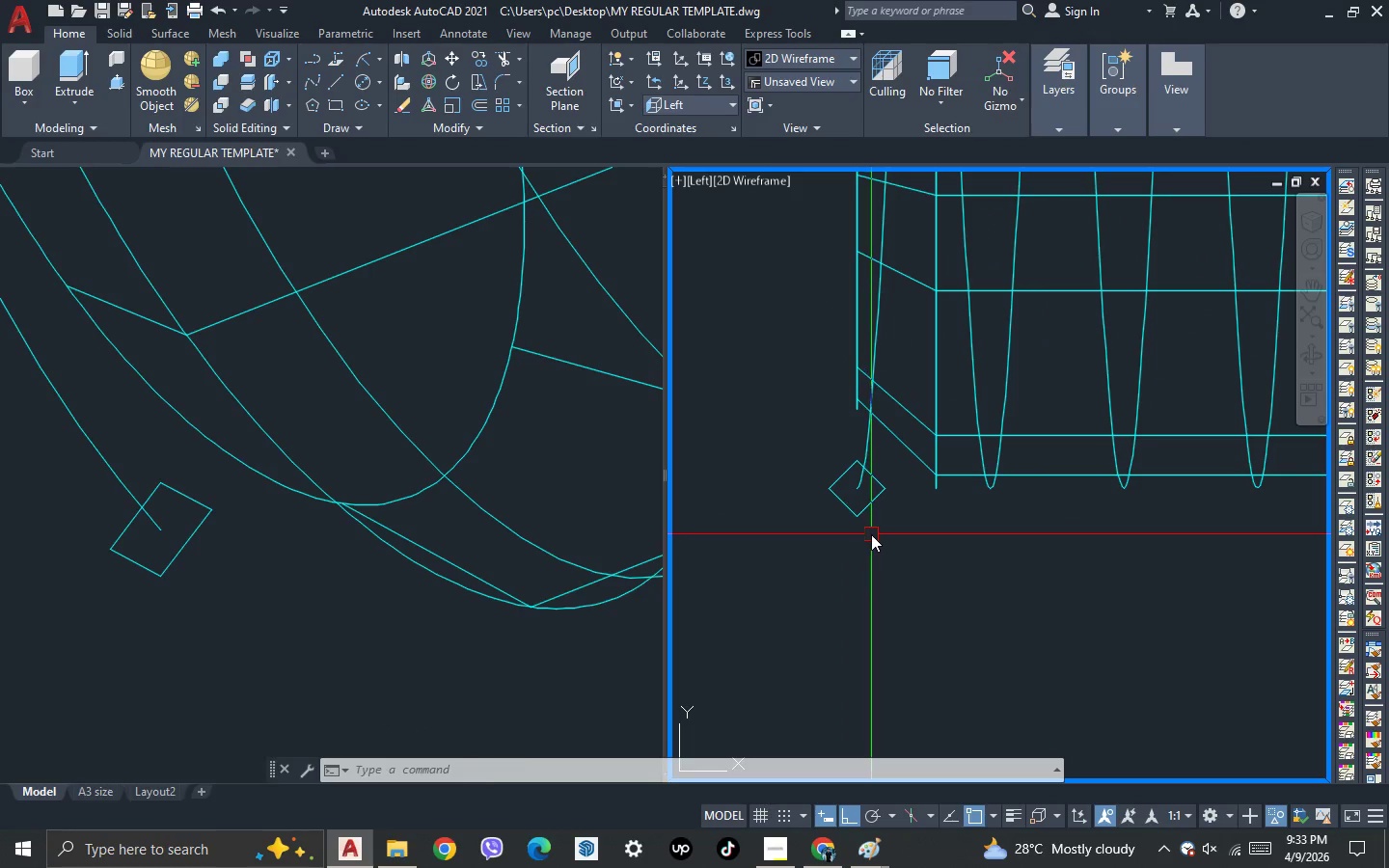 
double_click([861, 520])
 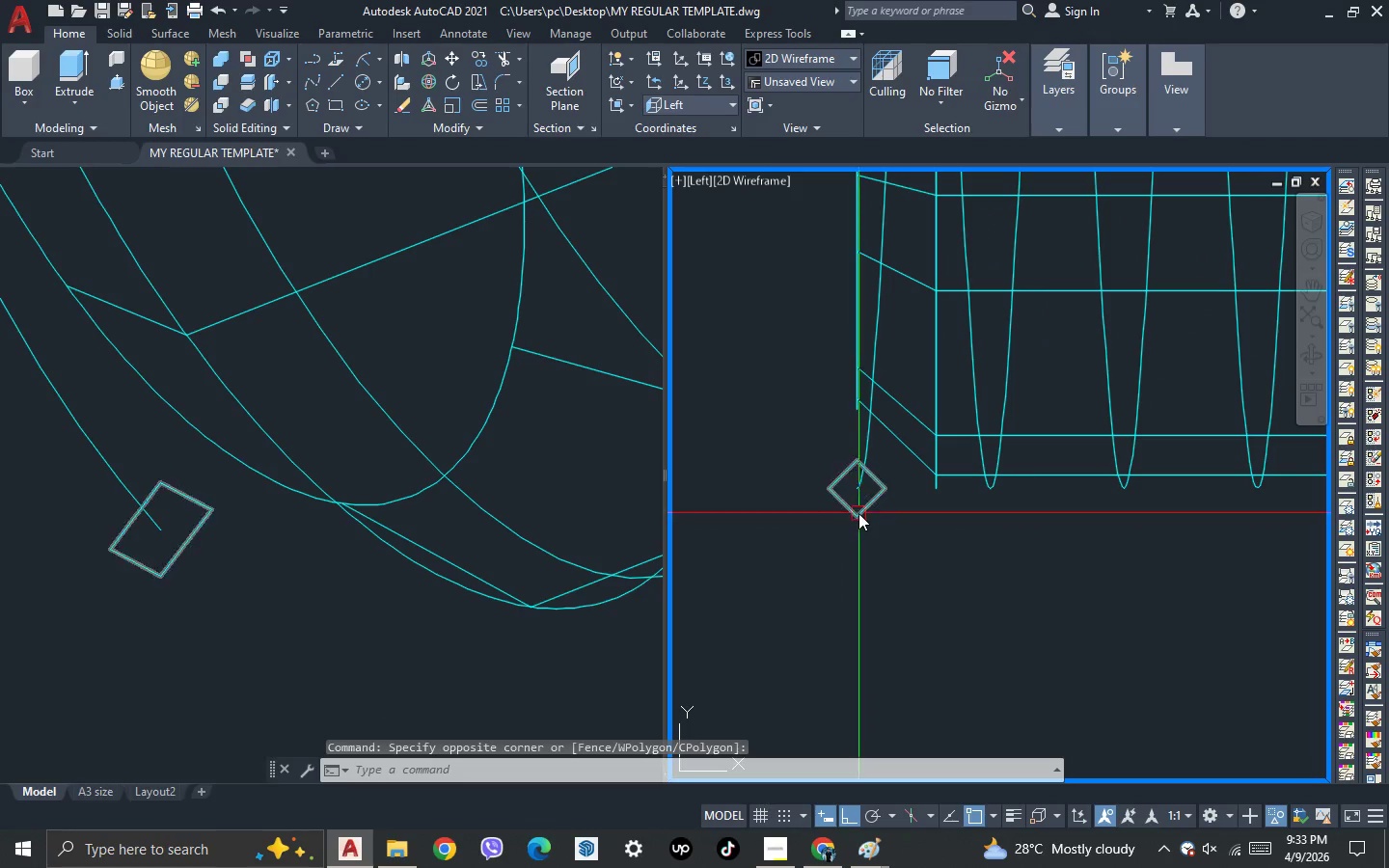 
left_click([858, 513])
 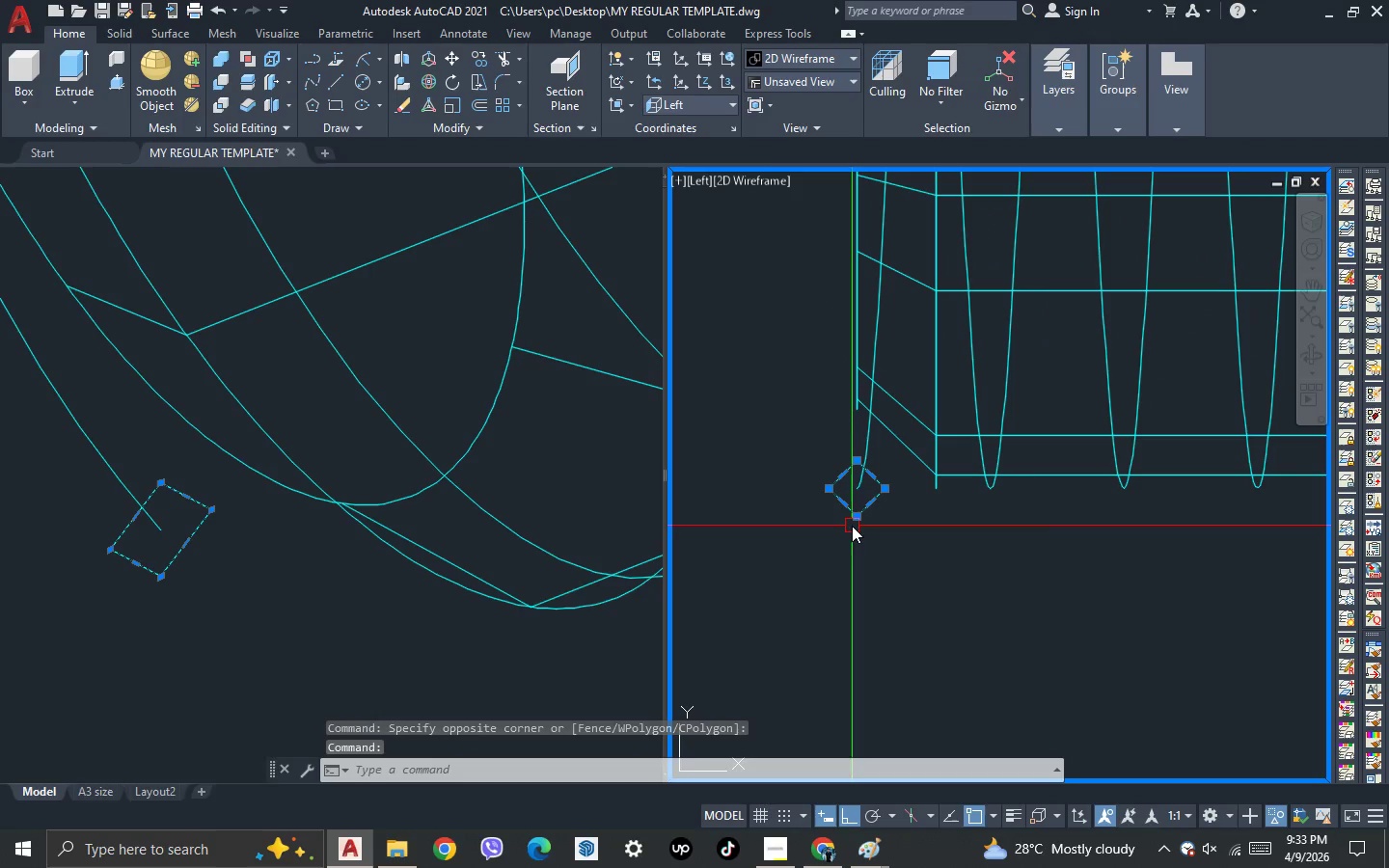 
type(sc )
 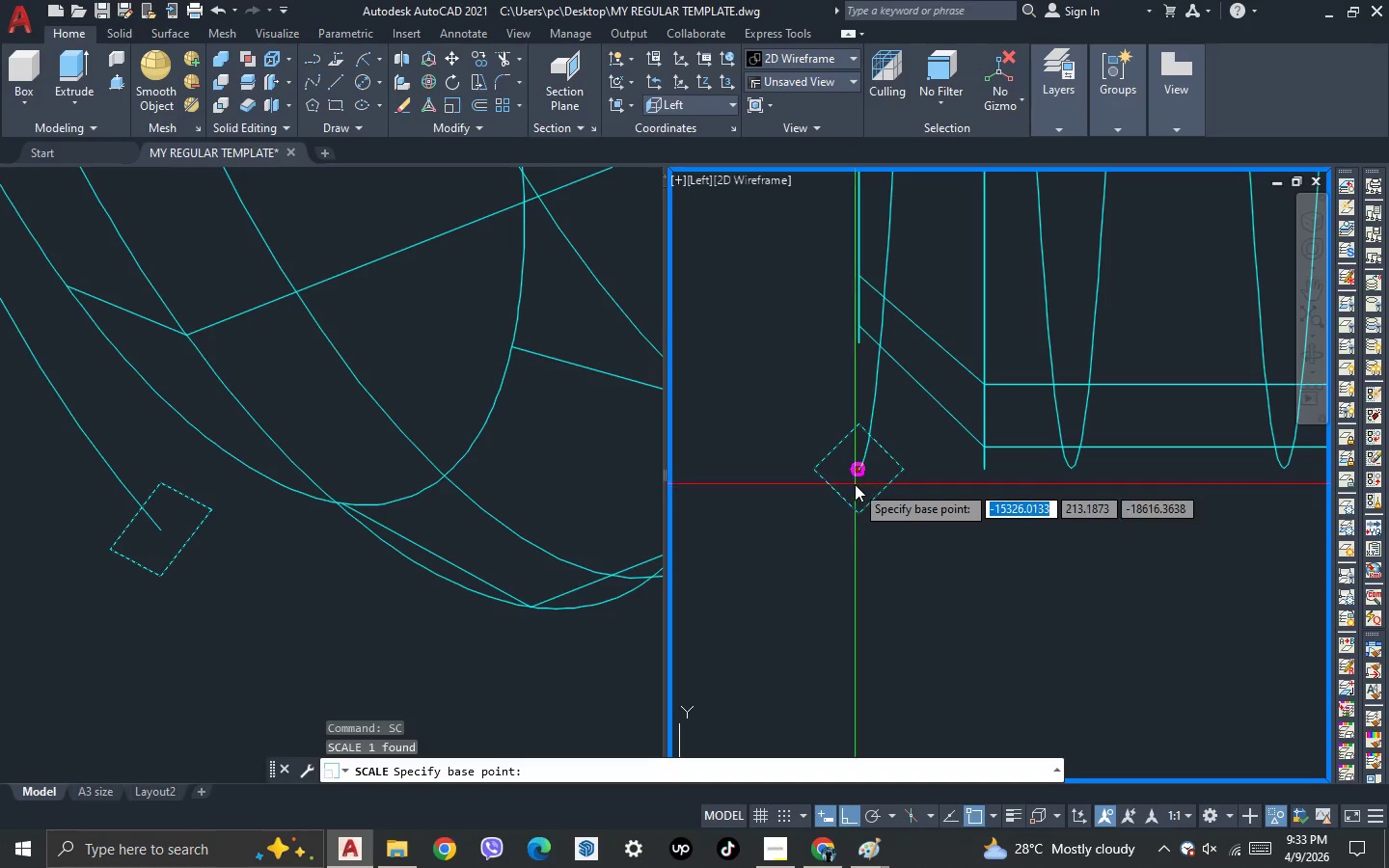 
scroll: coordinate [852, 524], scroll_direction: up, amount: 1.0
 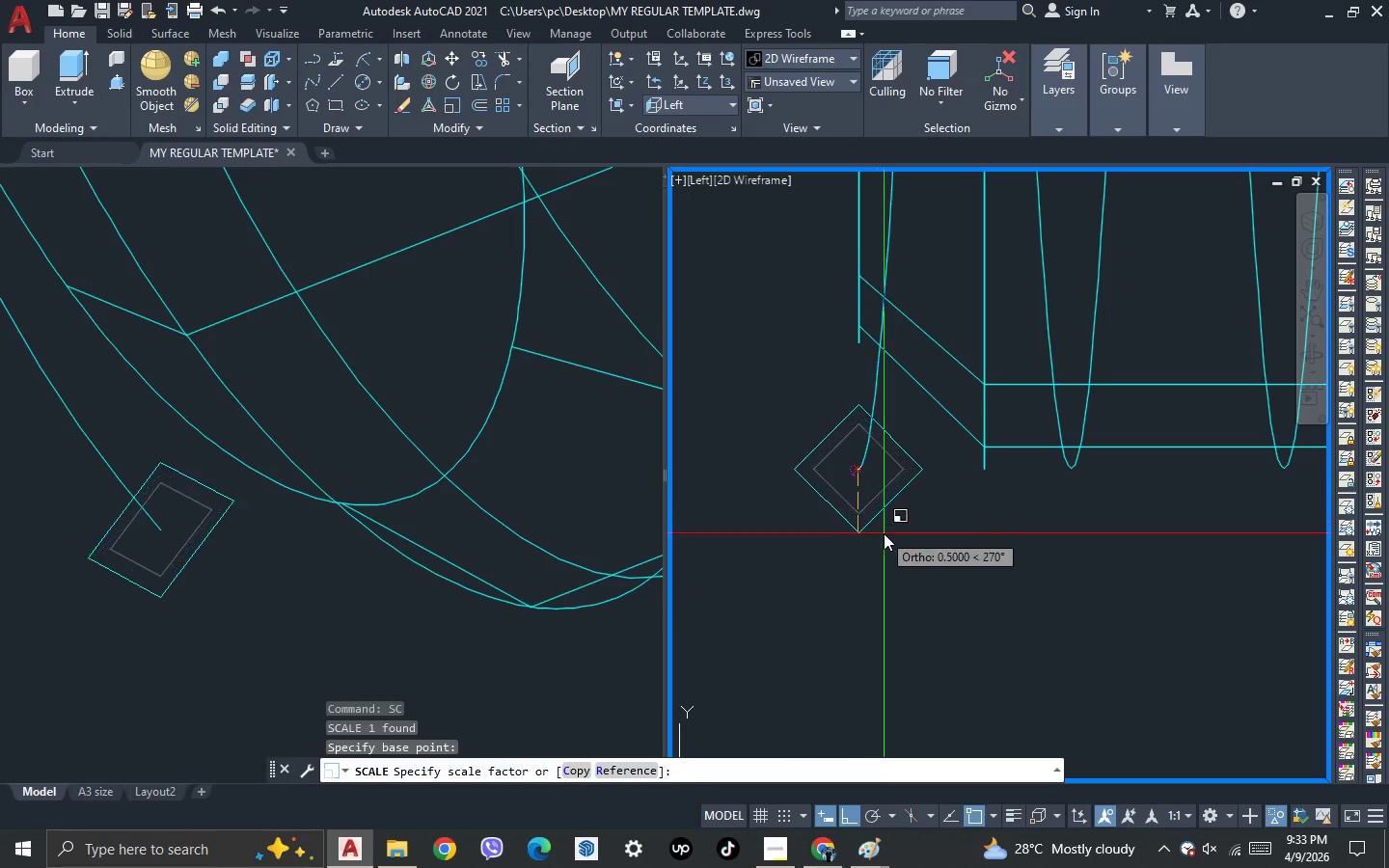 
left_click([885, 537])
 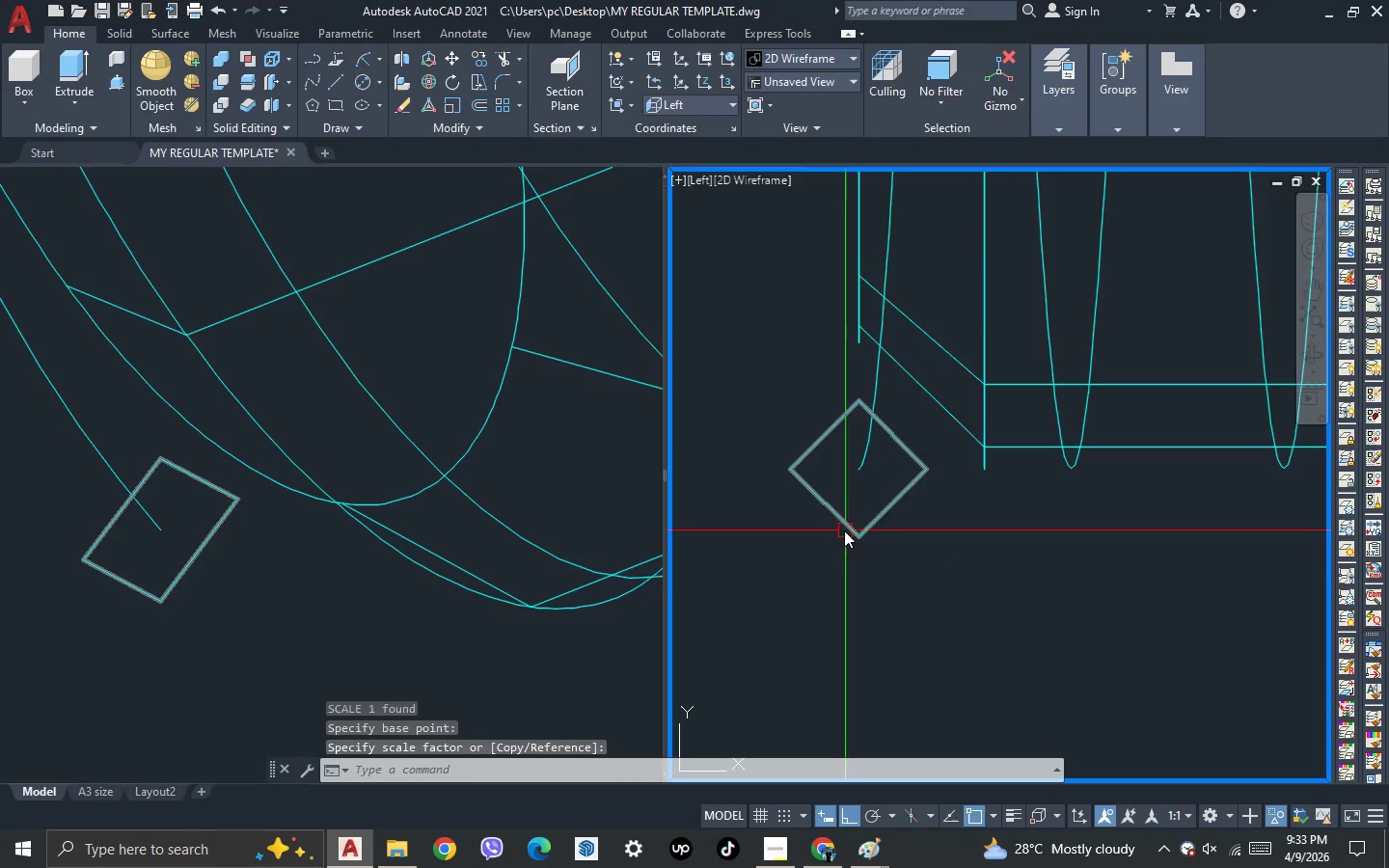 
scroll: coordinate [825, 520], scroll_direction: down, amount: 5.0
 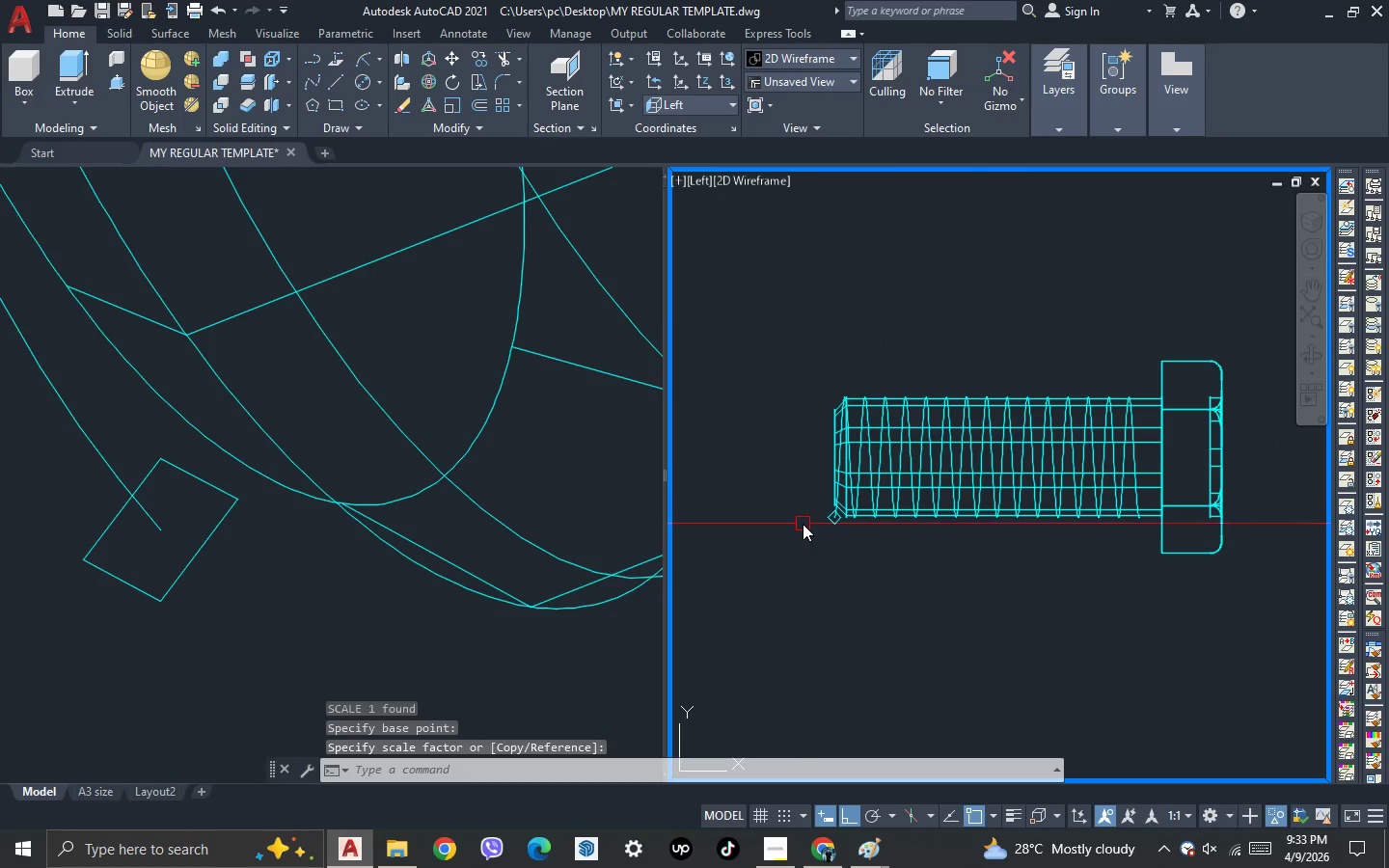 
scroll: coordinate [856, 555], scroll_direction: up, amount: 3.0
 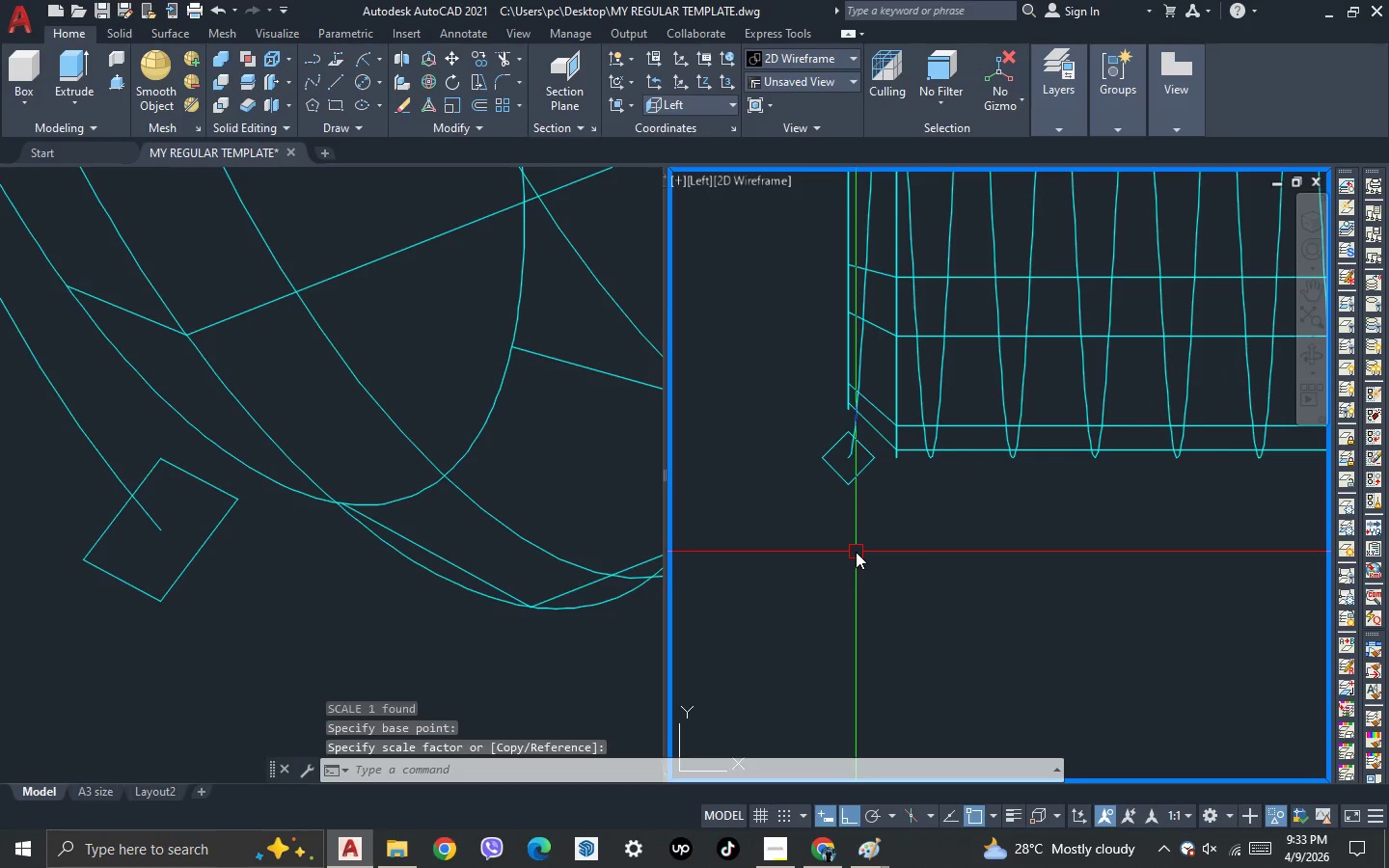 
type(sw)
 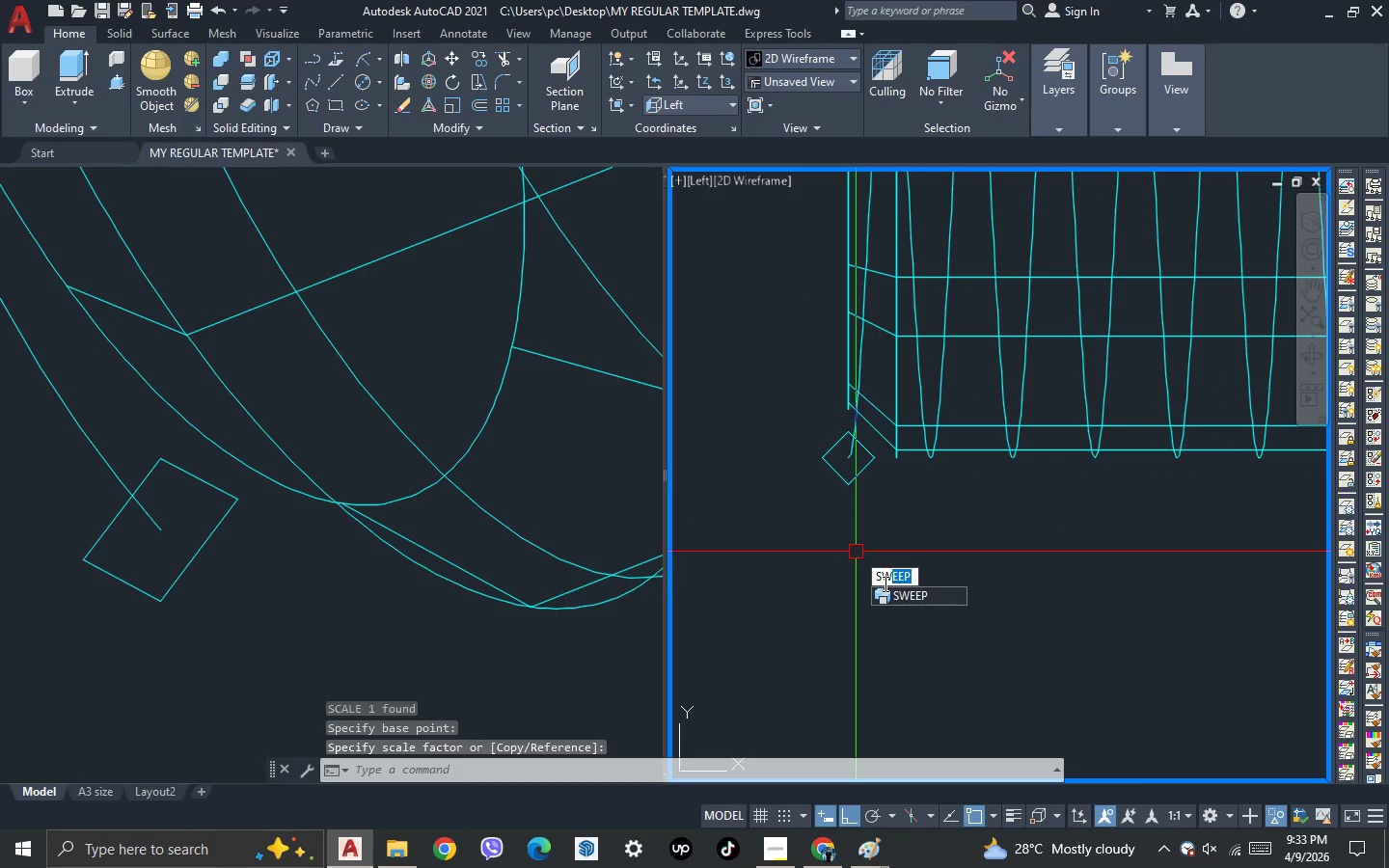 
key(Space)
 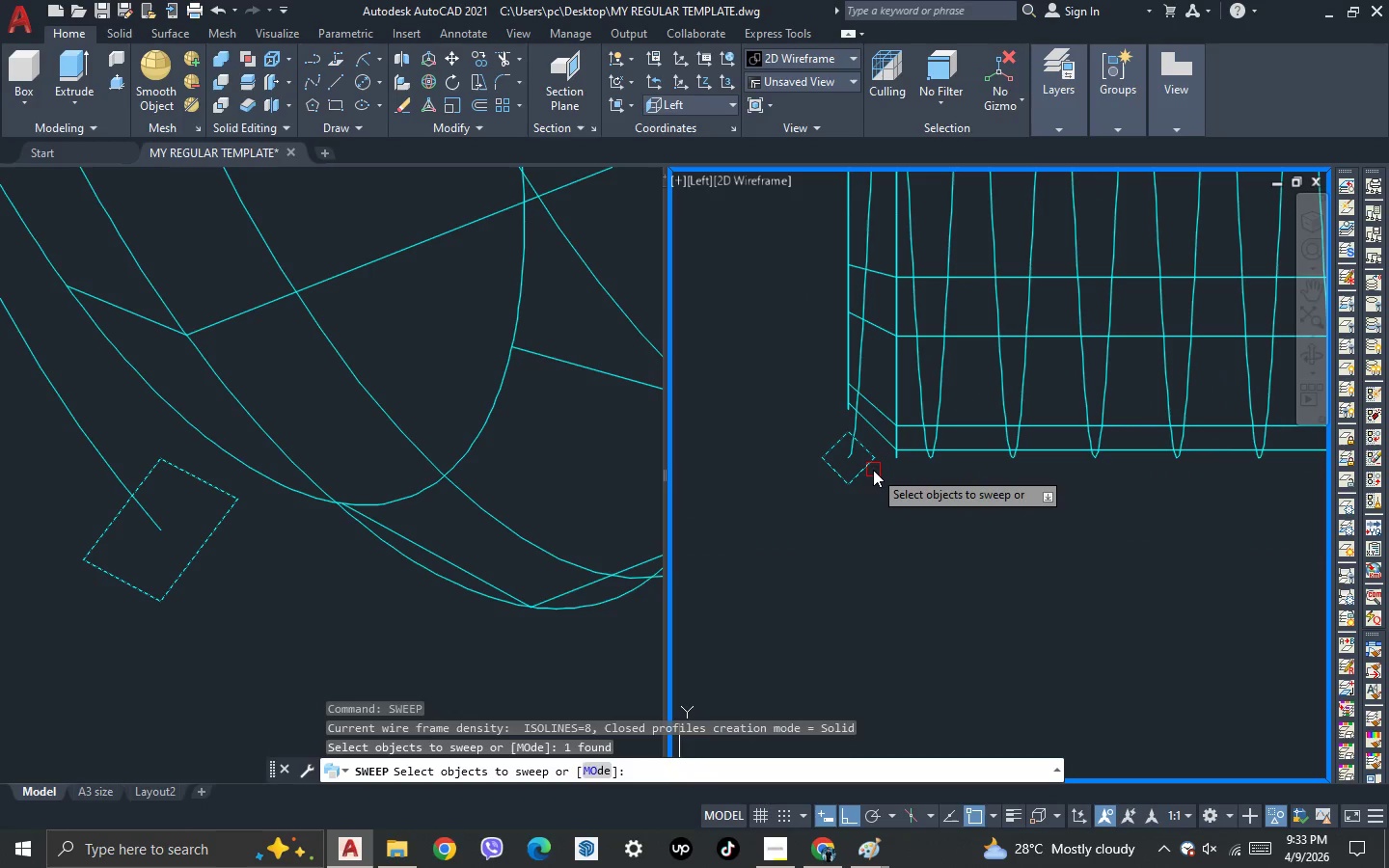 
key(Space)
 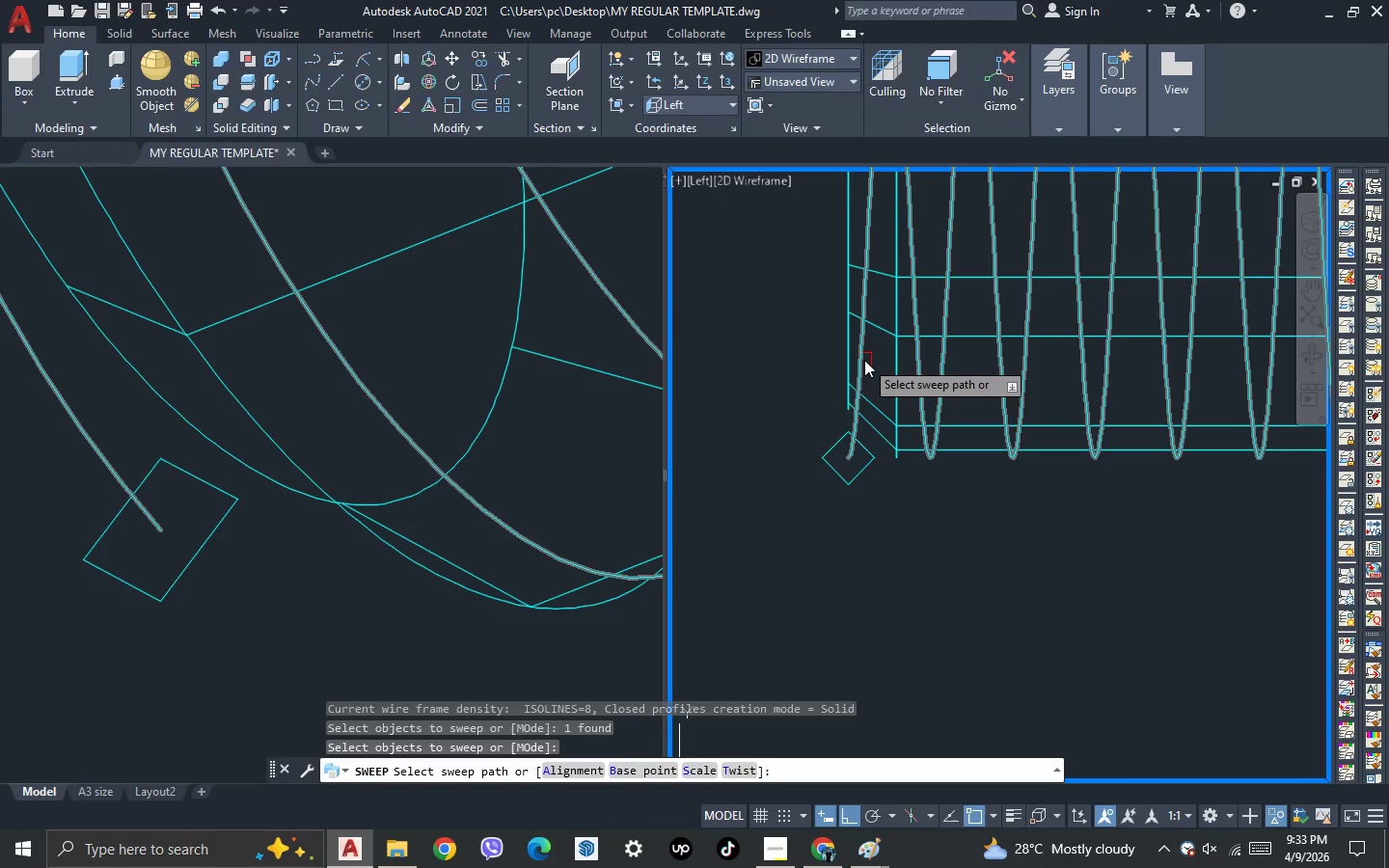 
left_click([864, 359])
 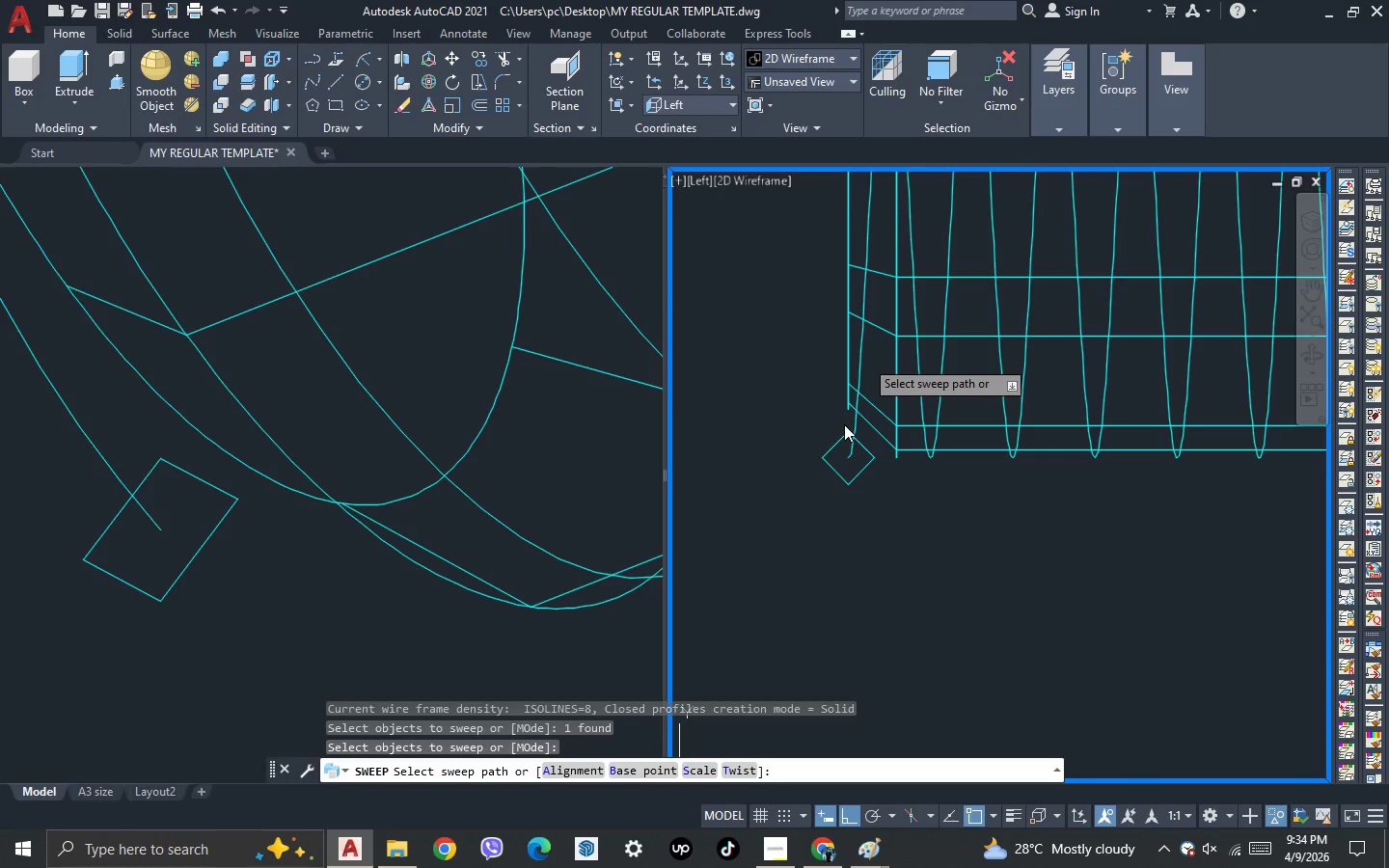 
wait(5.84)
 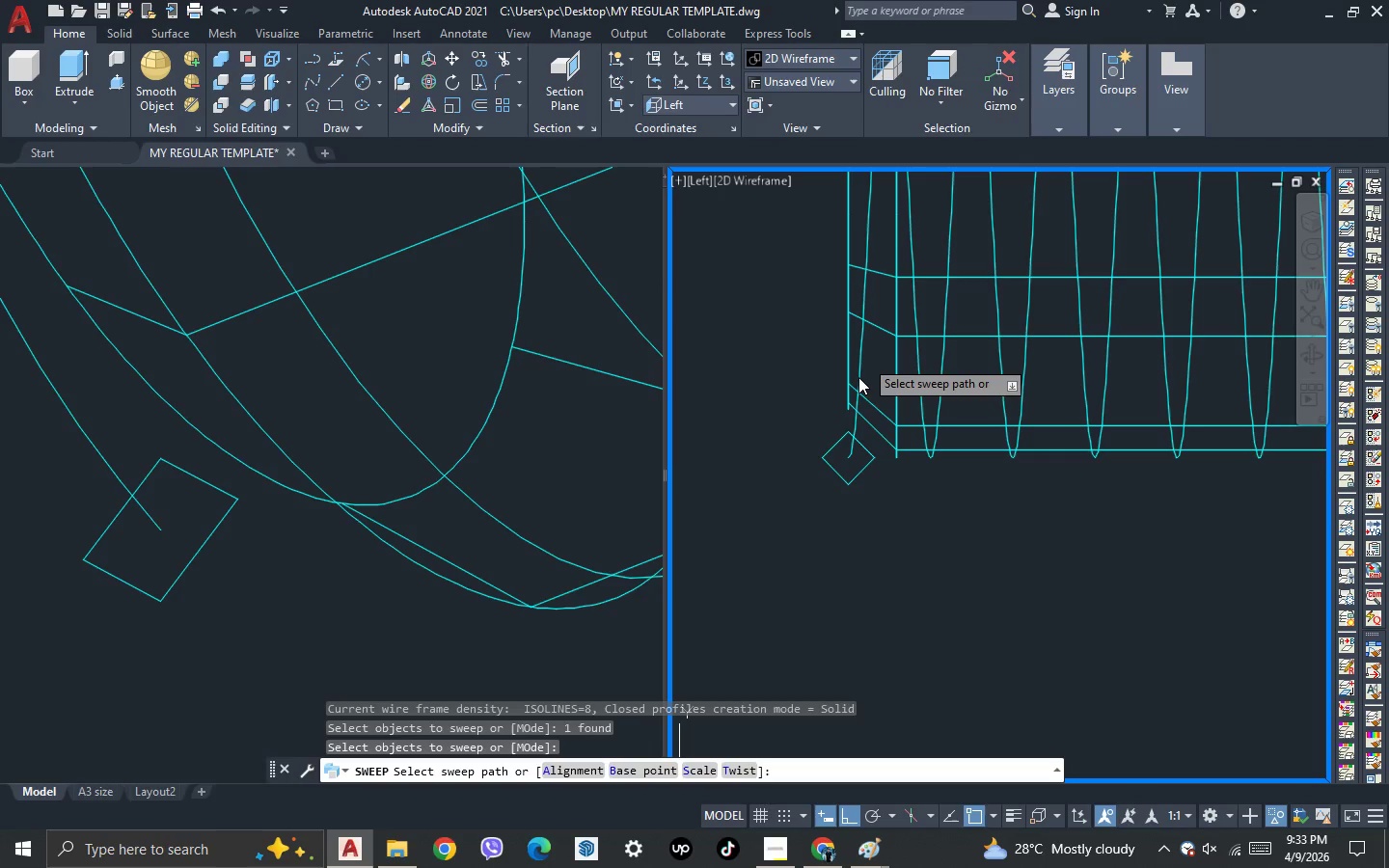 
scroll: coordinate [855, 576], scroll_direction: down, amount: 3.0
 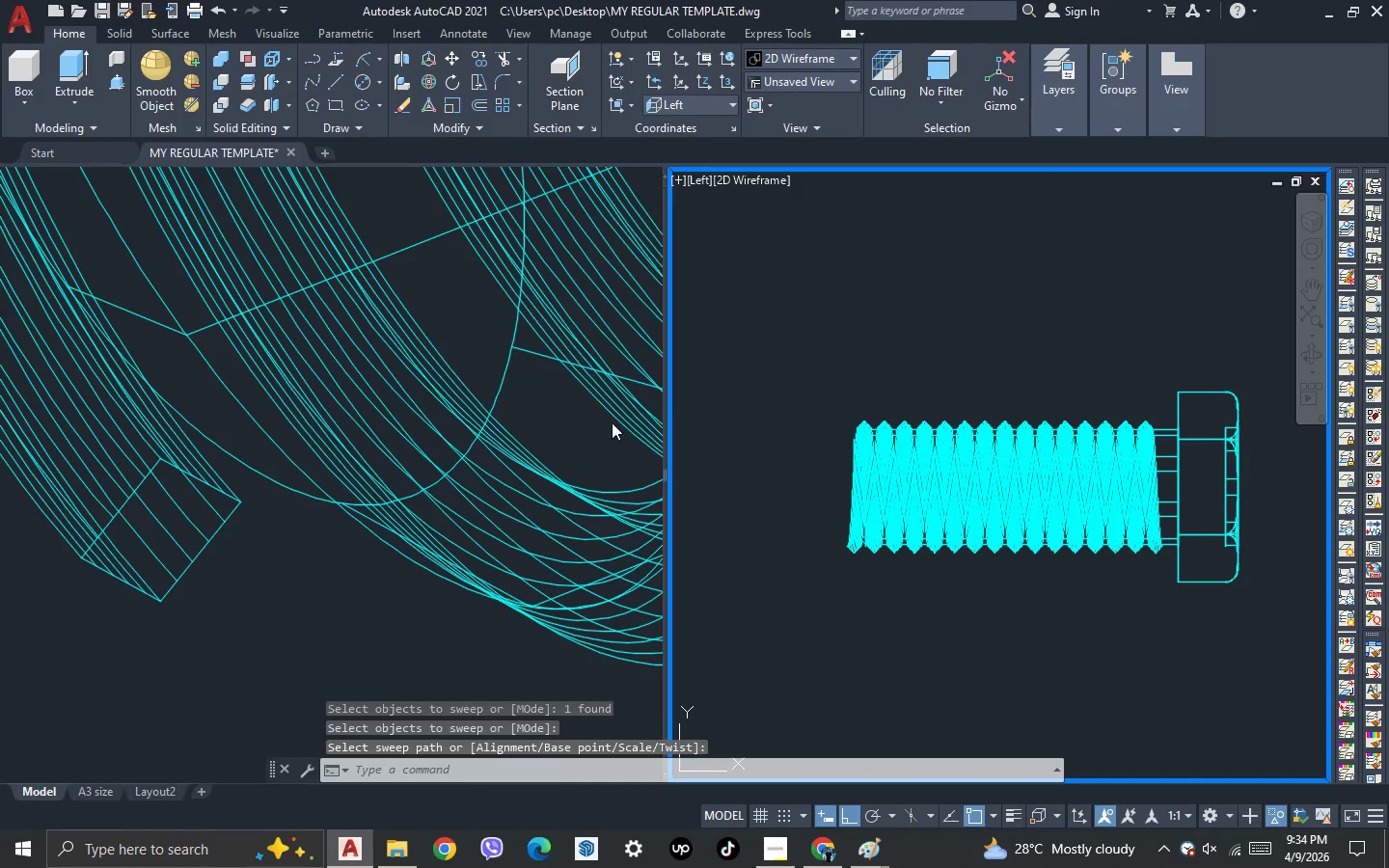 
left_click([553, 407])
 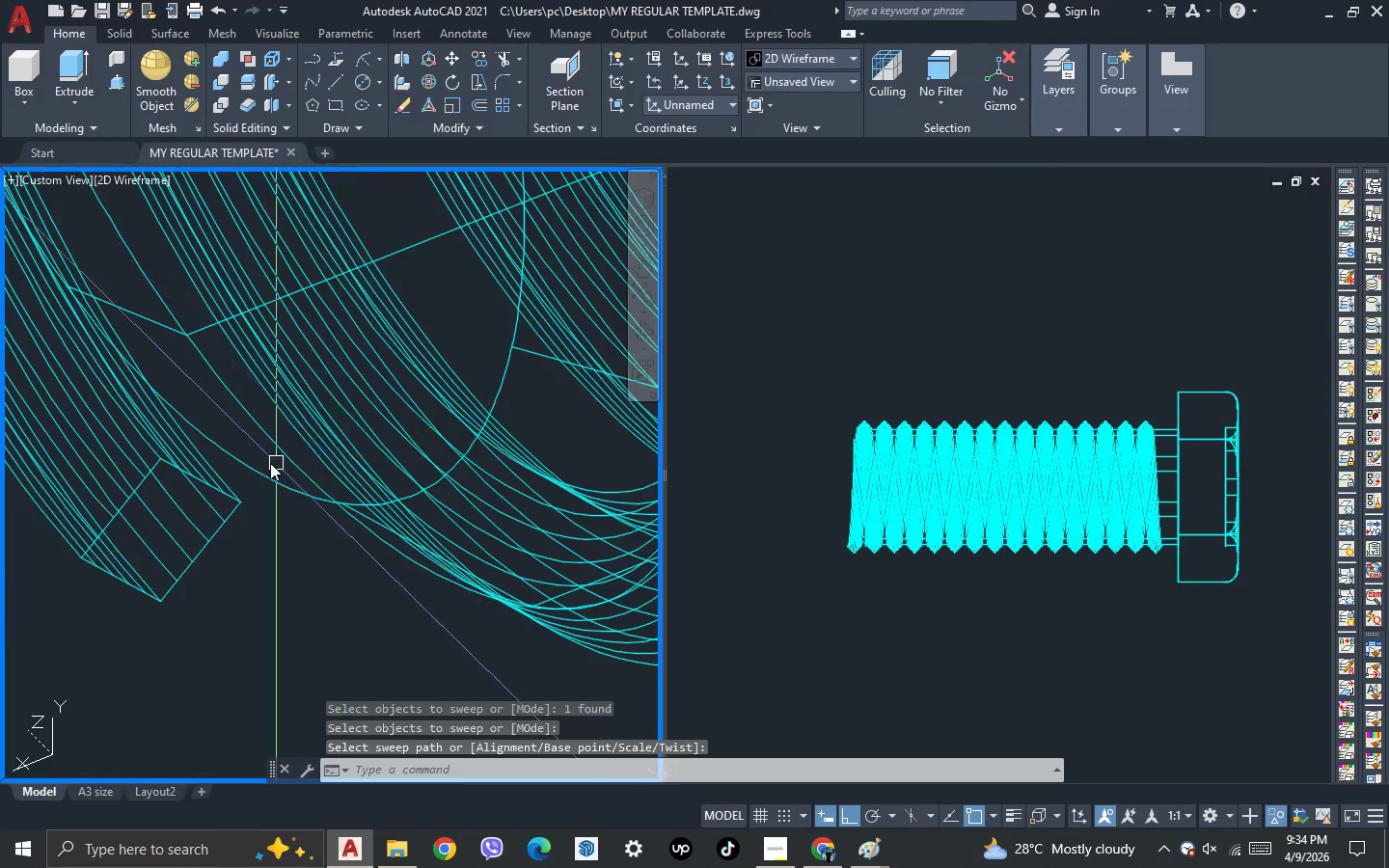 
scroll: coordinate [265, 515], scroll_direction: down, amount: 5.0
 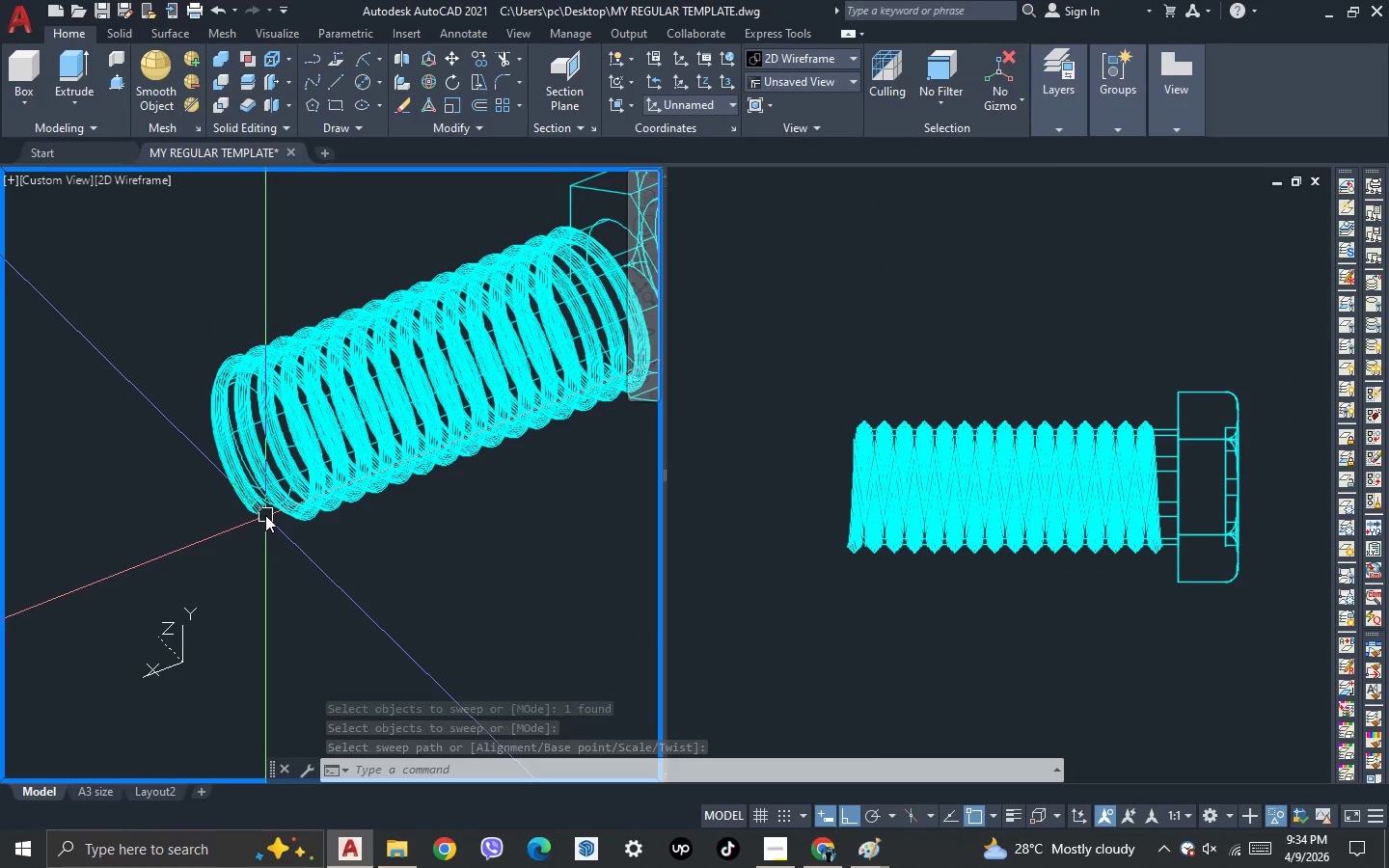 
type(su )
 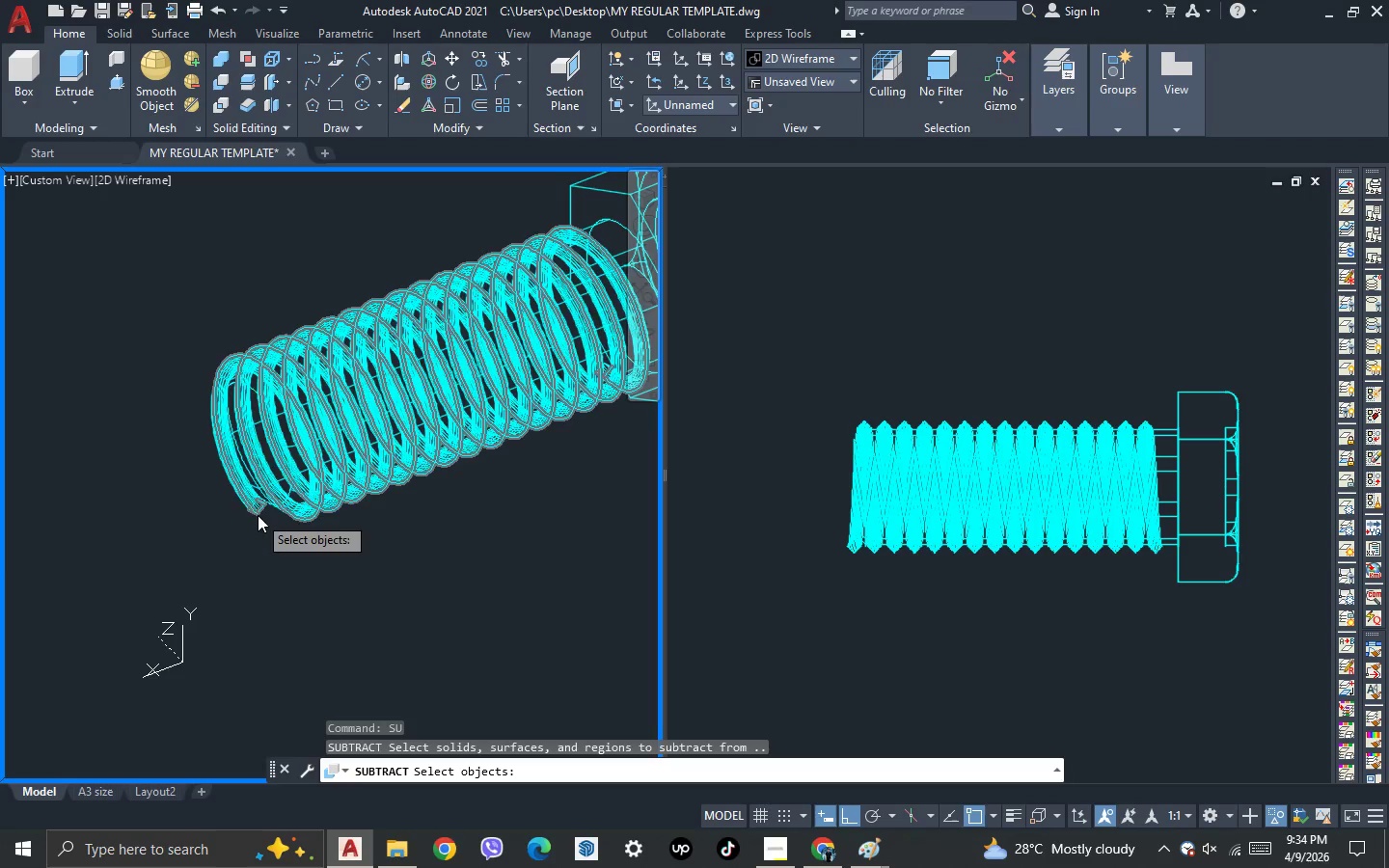 
scroll: coordinate [283, 560], scroll_direction: up, amount: 8.0
 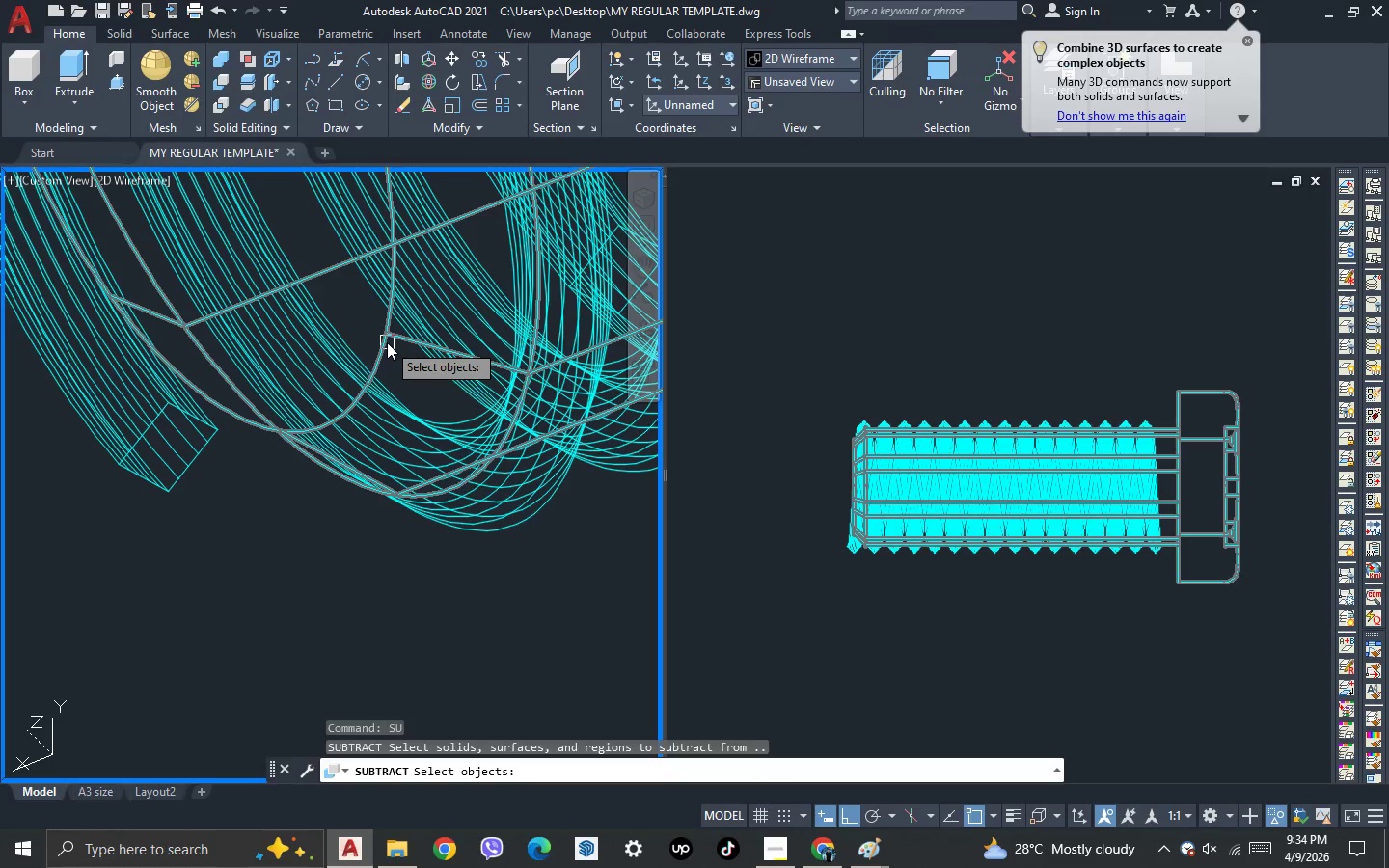 
left_click([387, 341])
 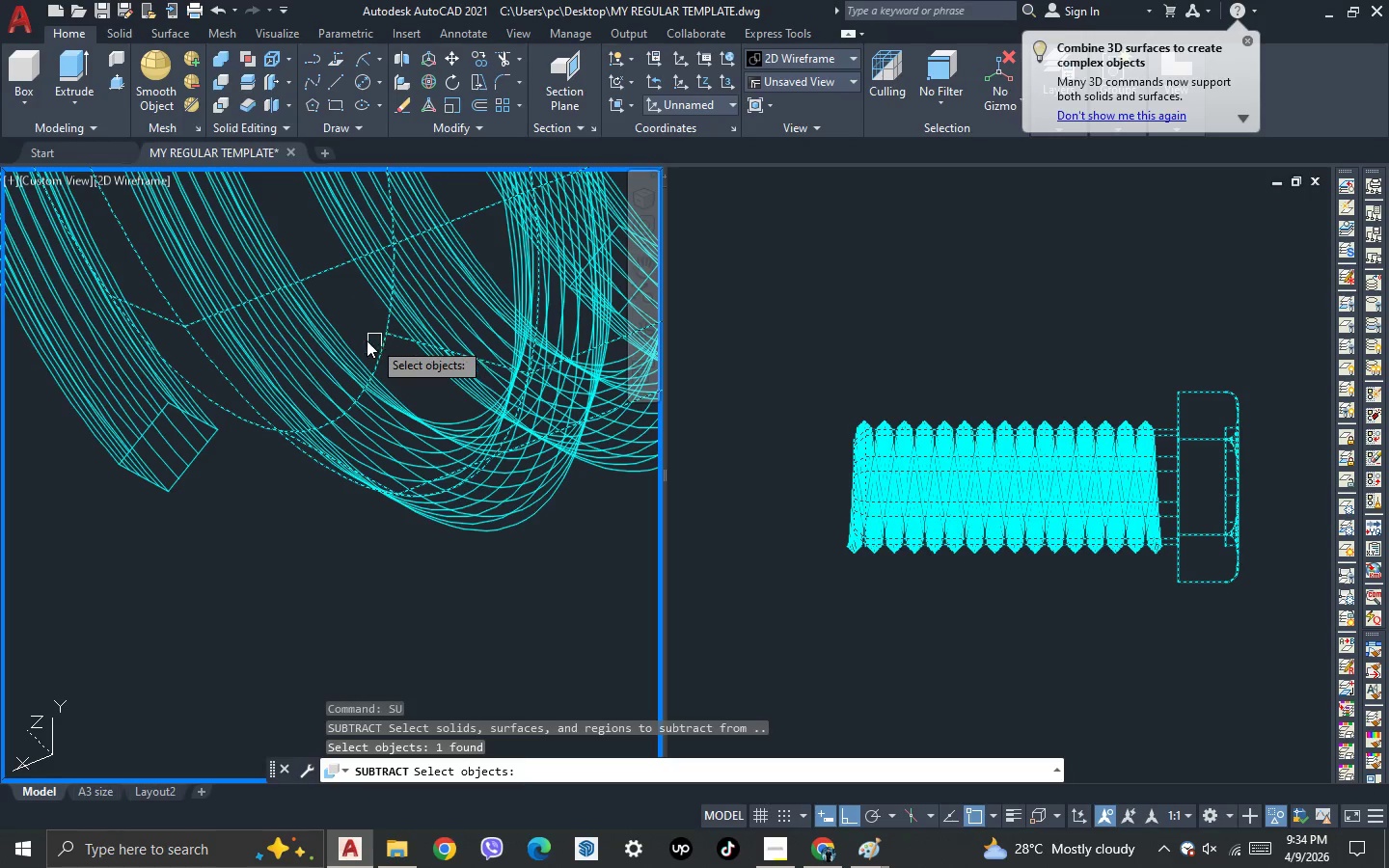 
key(Space)
 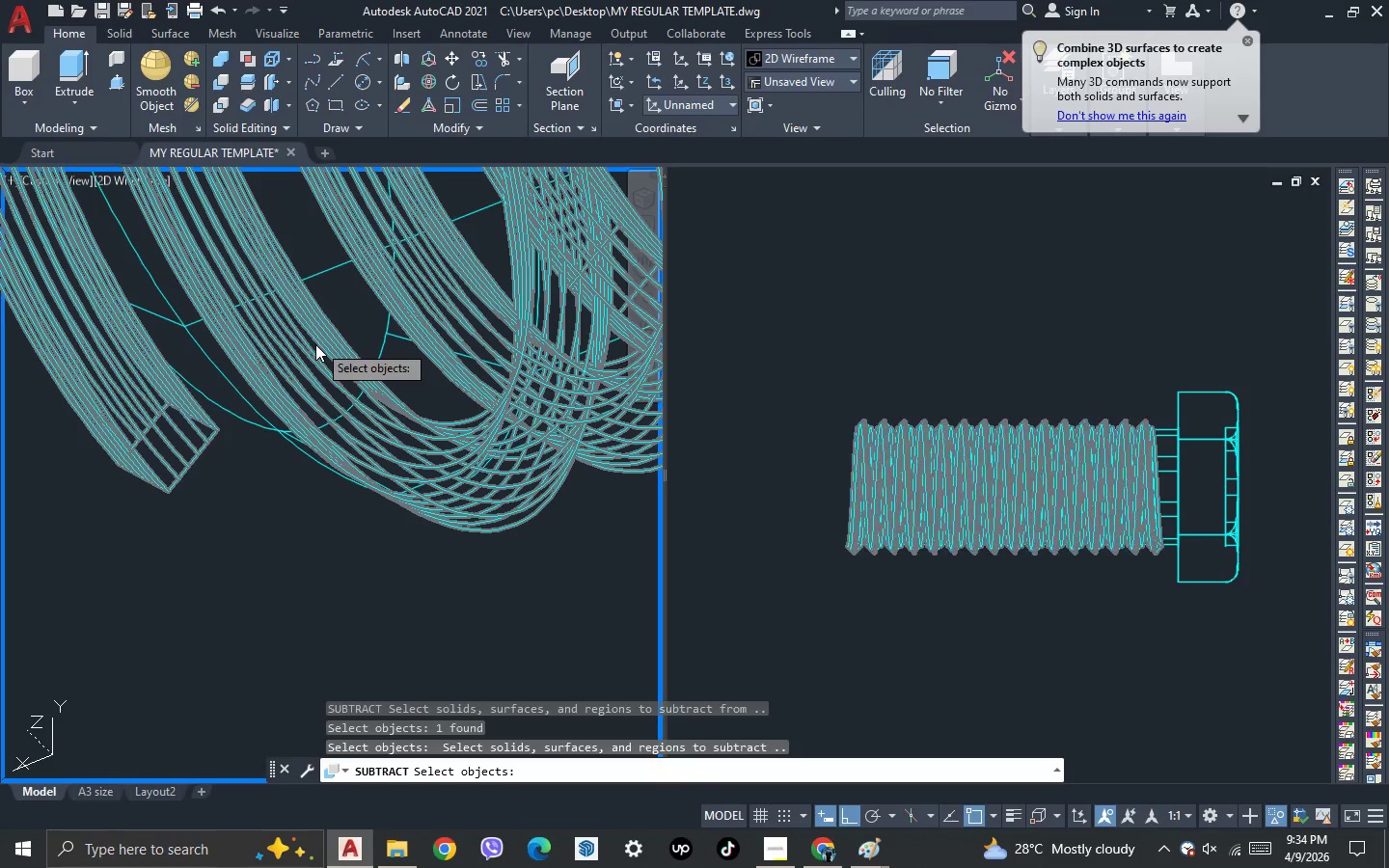 
left_click([314, 344])
 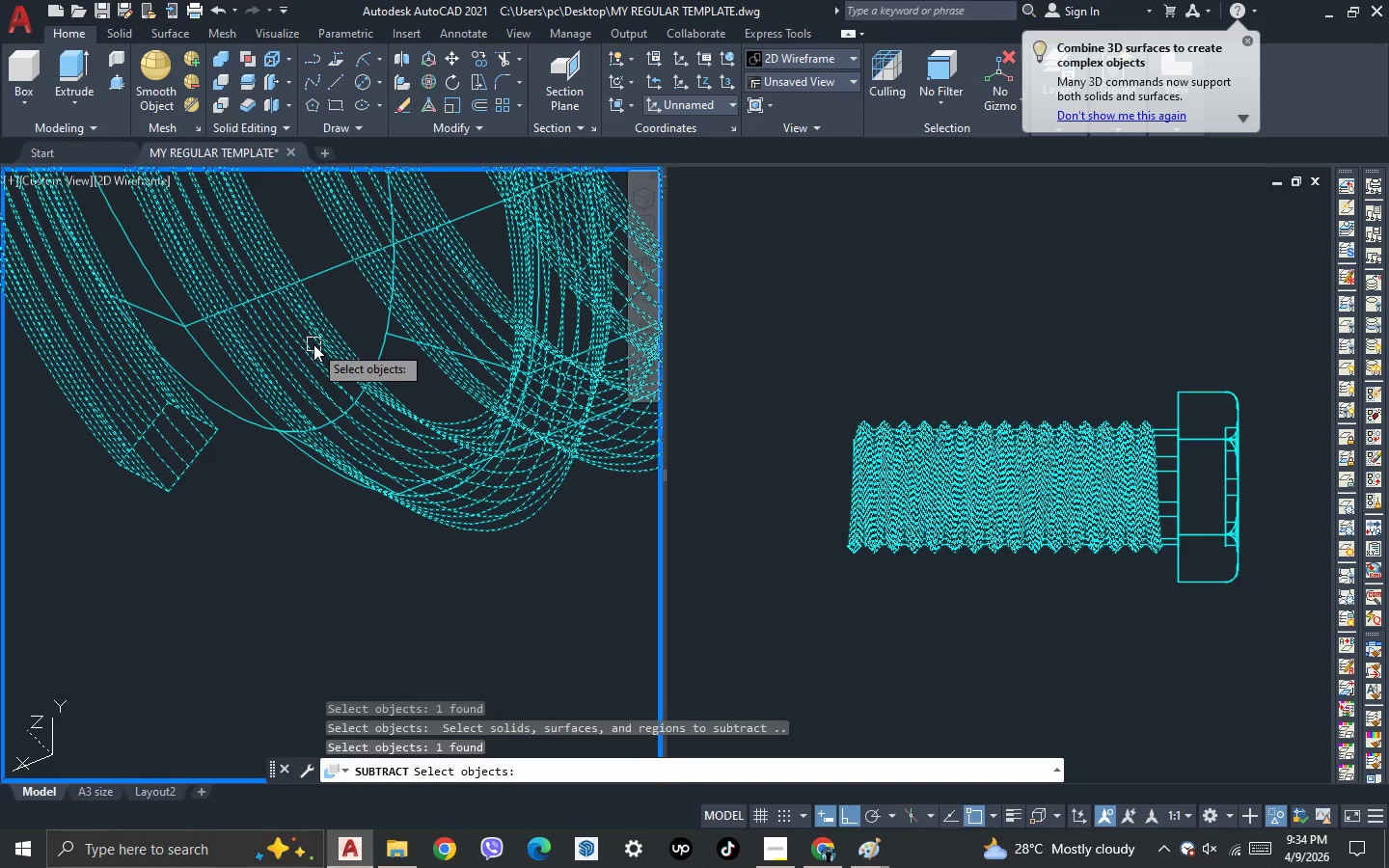 
key(Space)
 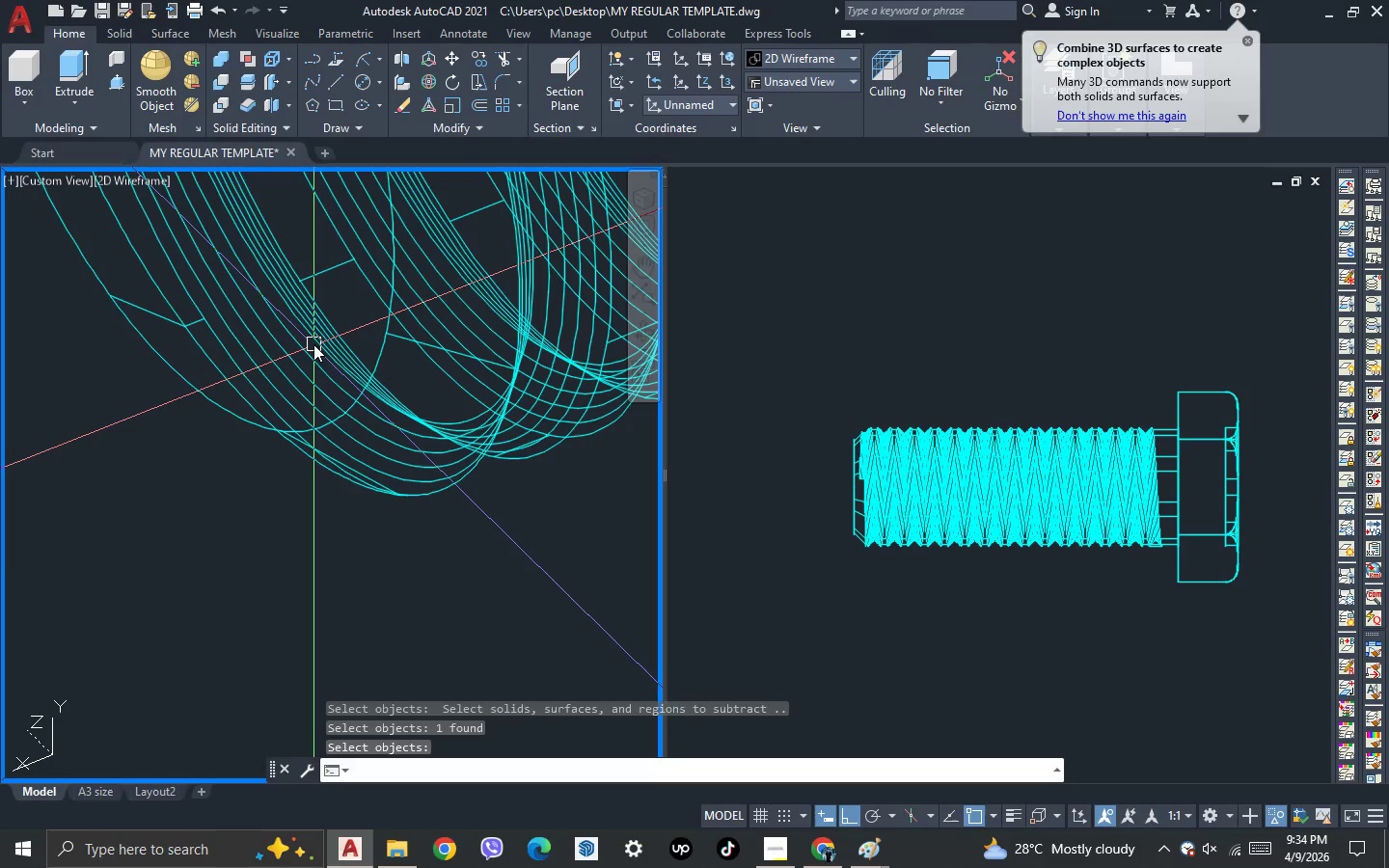 
scroll: coordinate [340, 561], scroll_direction: down, amount: 5.0
 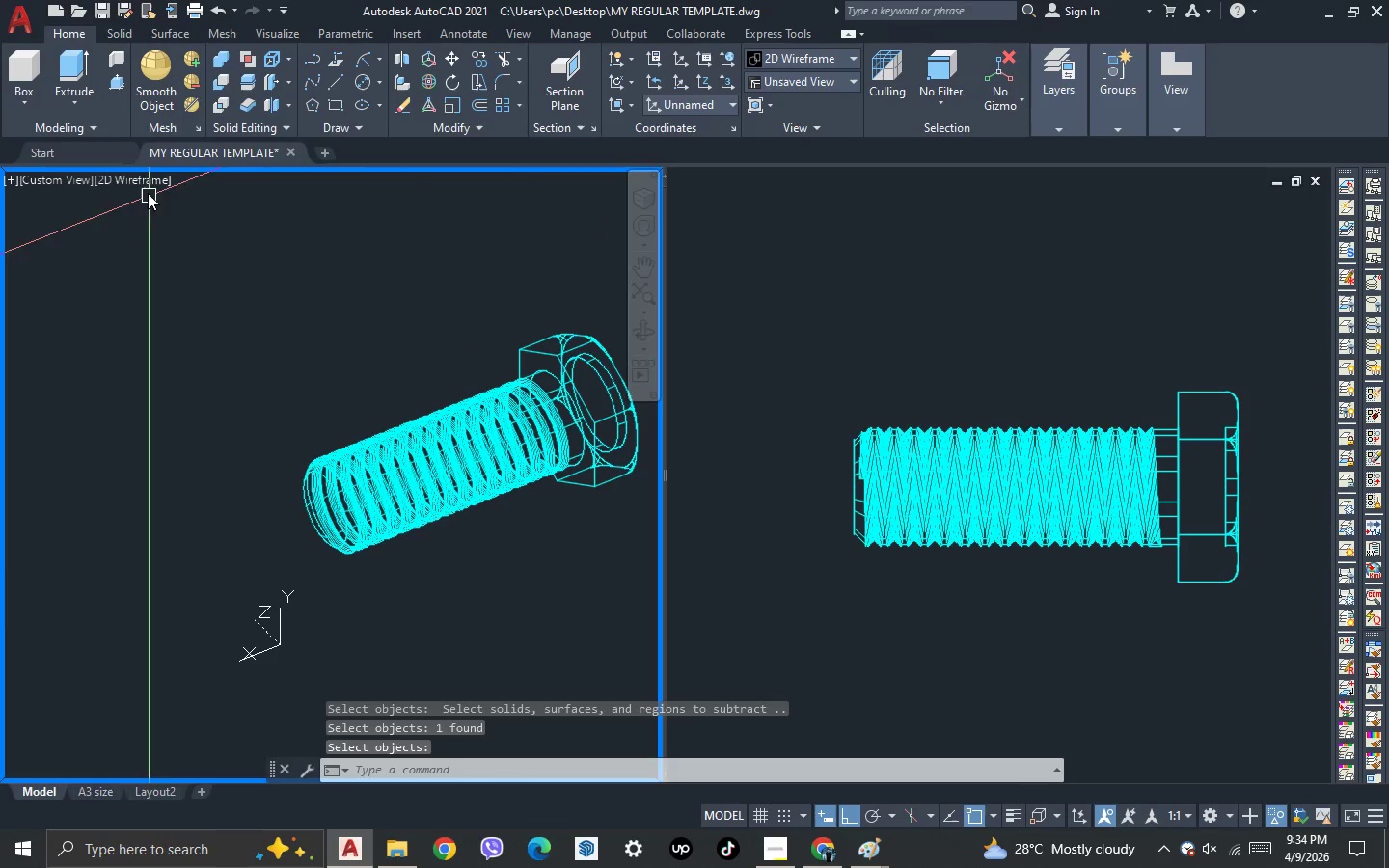 
left_click([146, 184])
 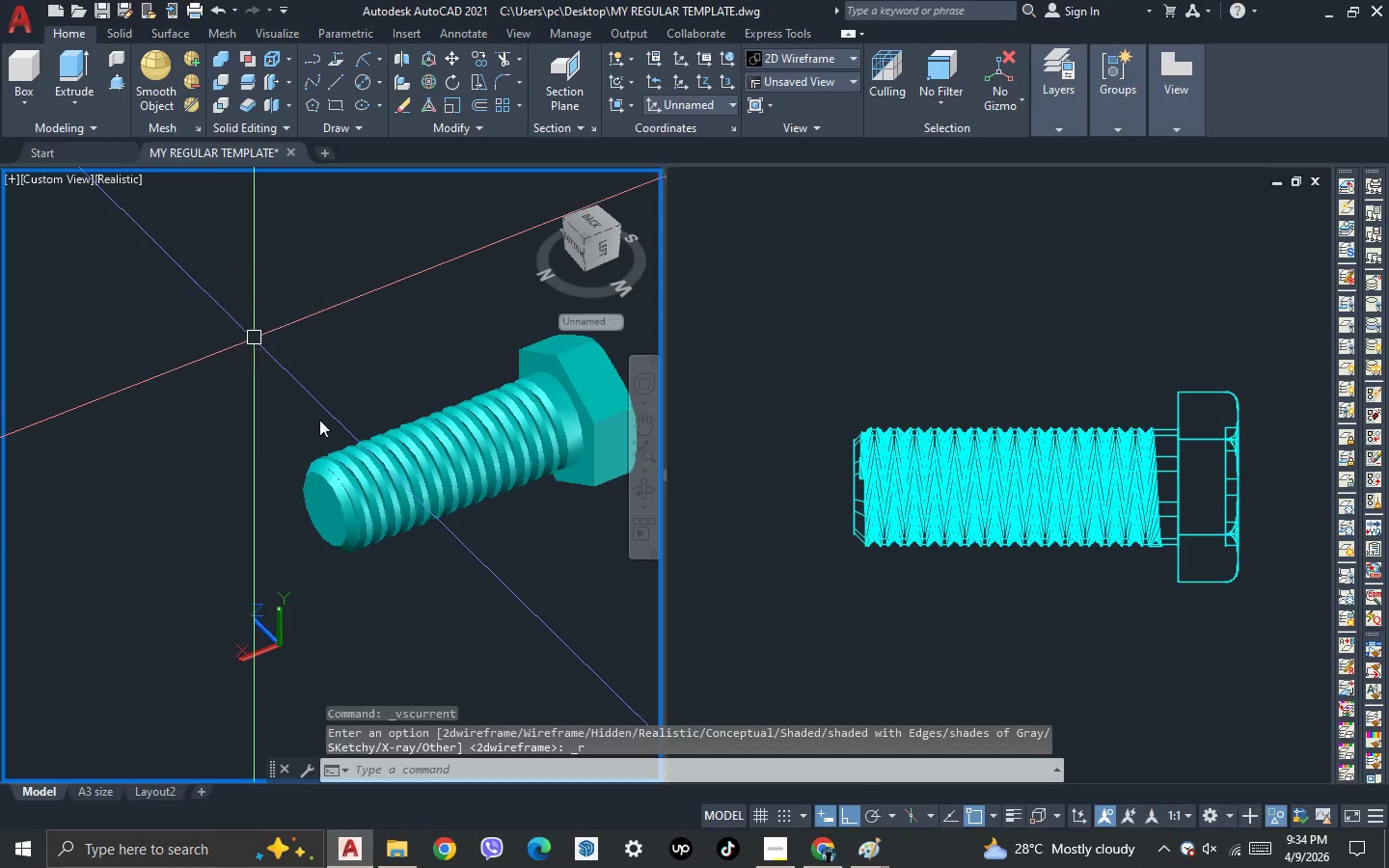 
scroll: coordinate [352, 378], scroll_direction: up, amount: 4.0
 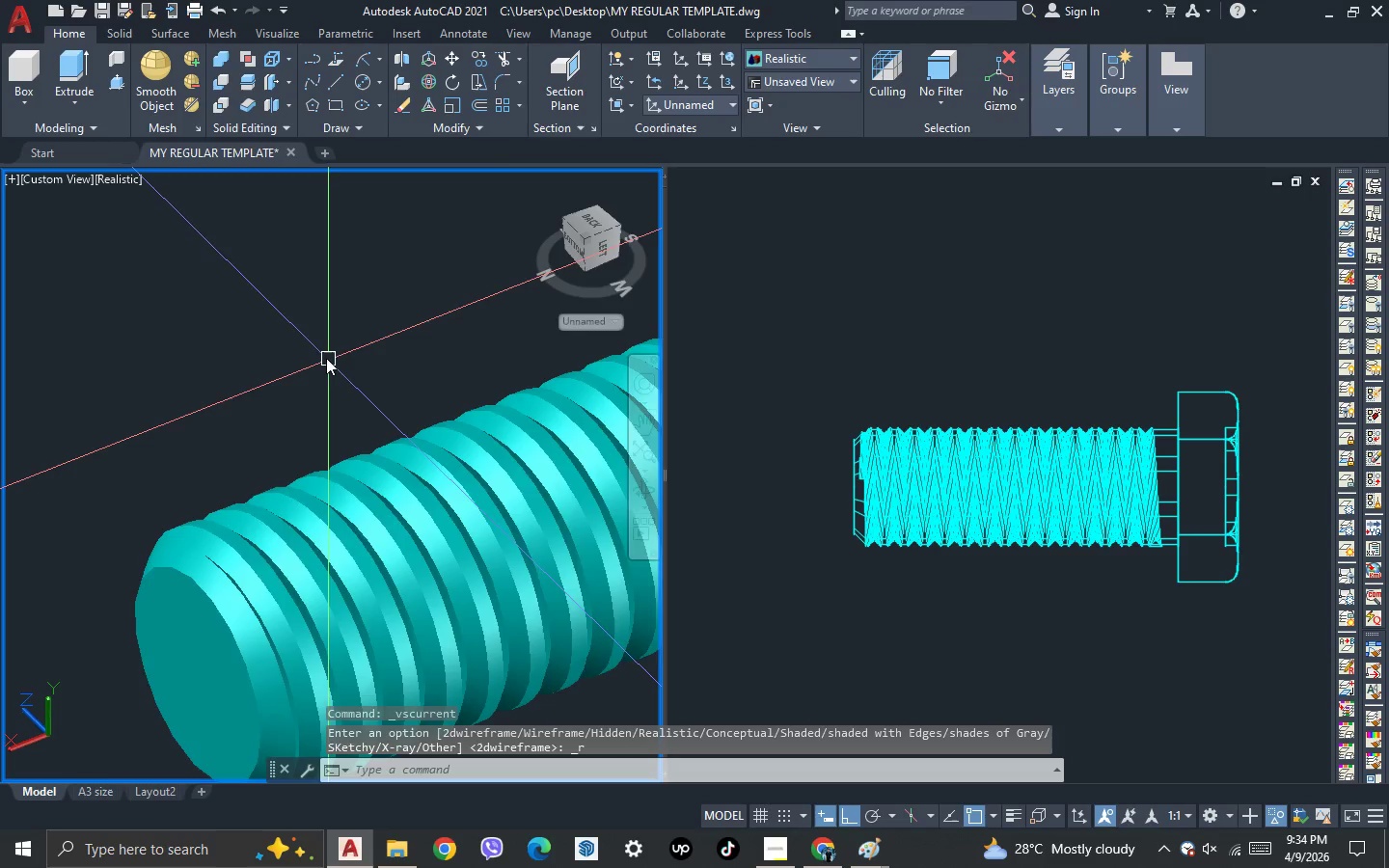 
scroll: coordinate [324, 357], scroll_direction: down, amount: 1.0
 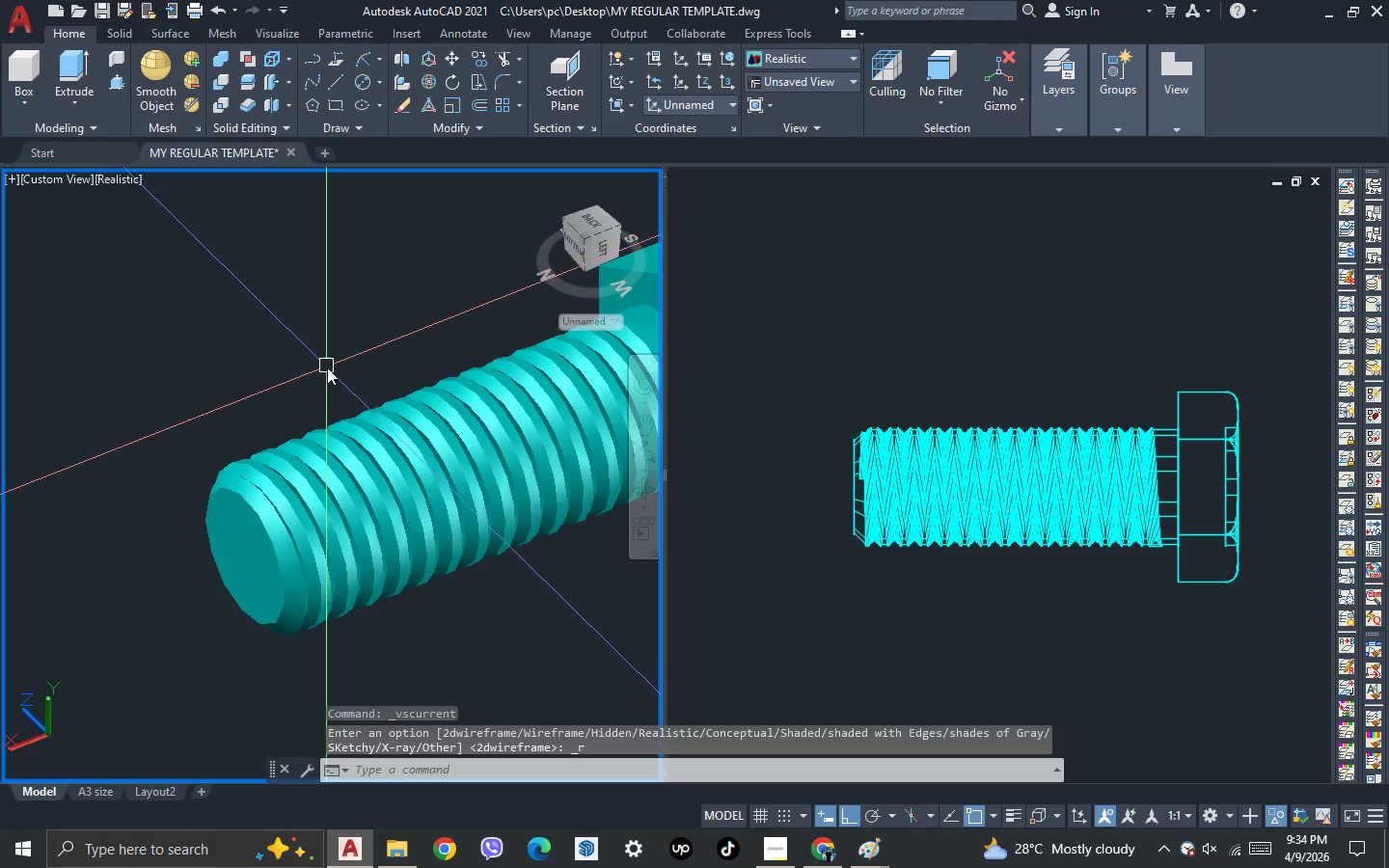 
key(3)
 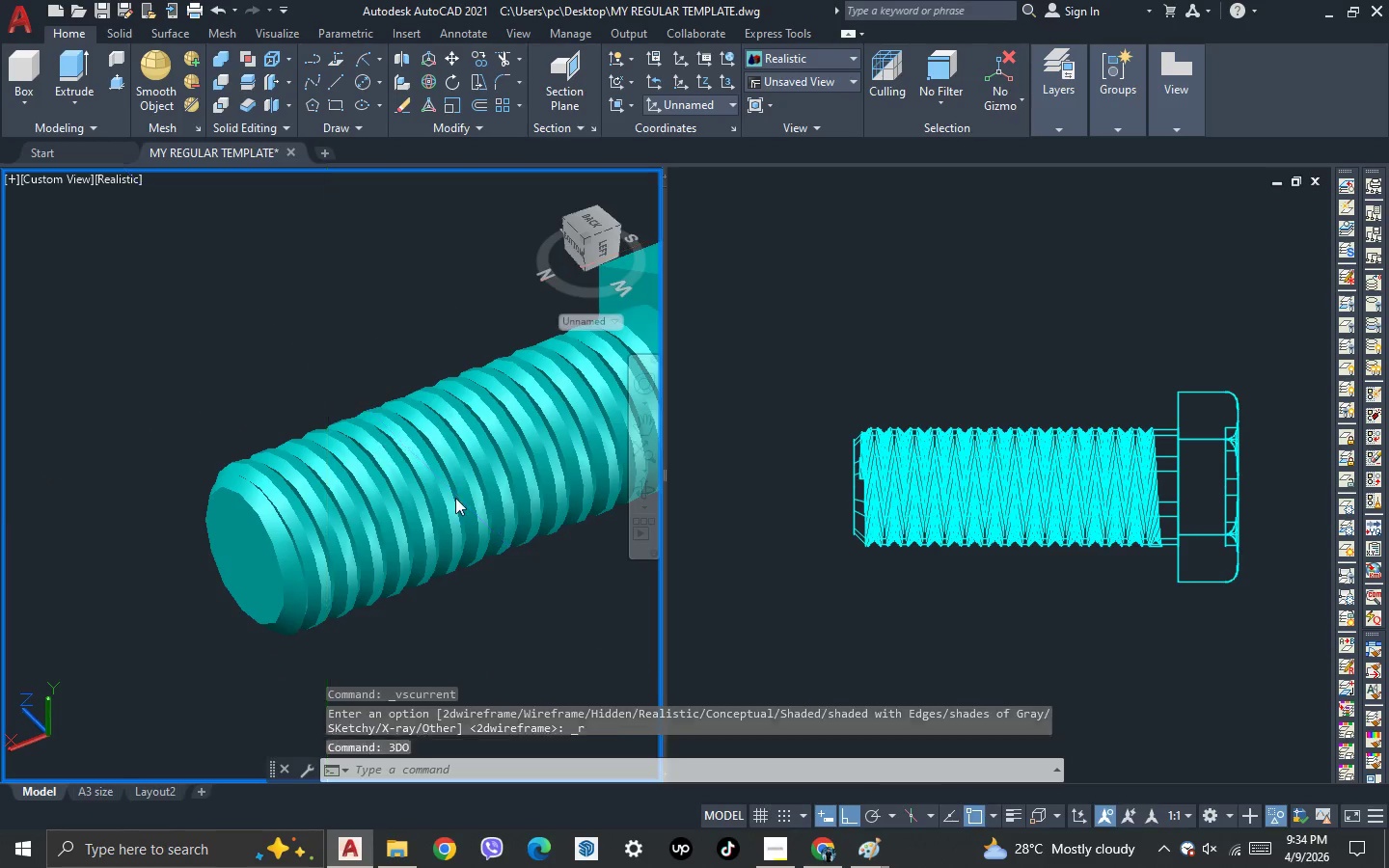 
key(Space)
 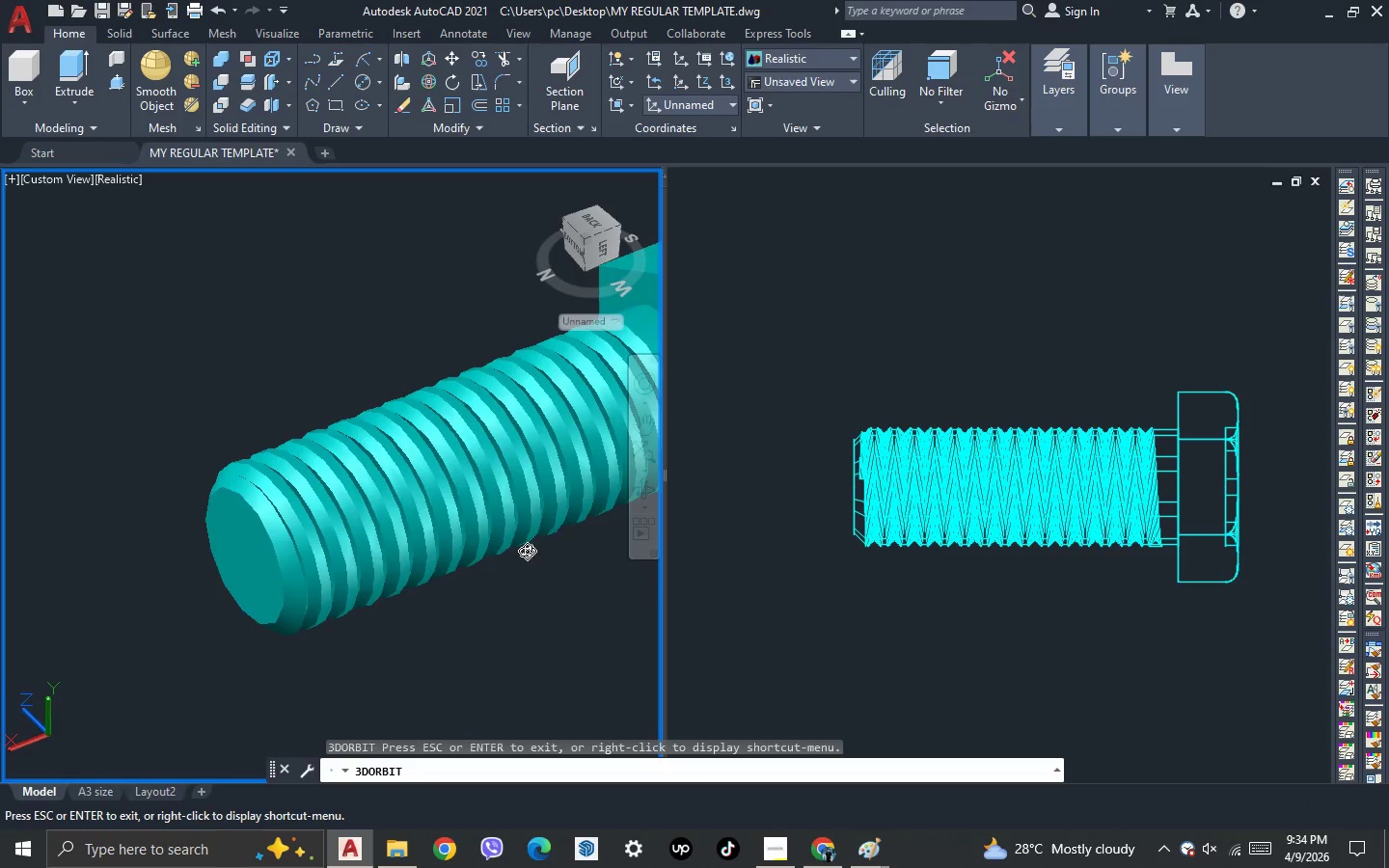 
left_click_drag(start_coordinate=[527, 550], to_coordinate=[371, 568])
 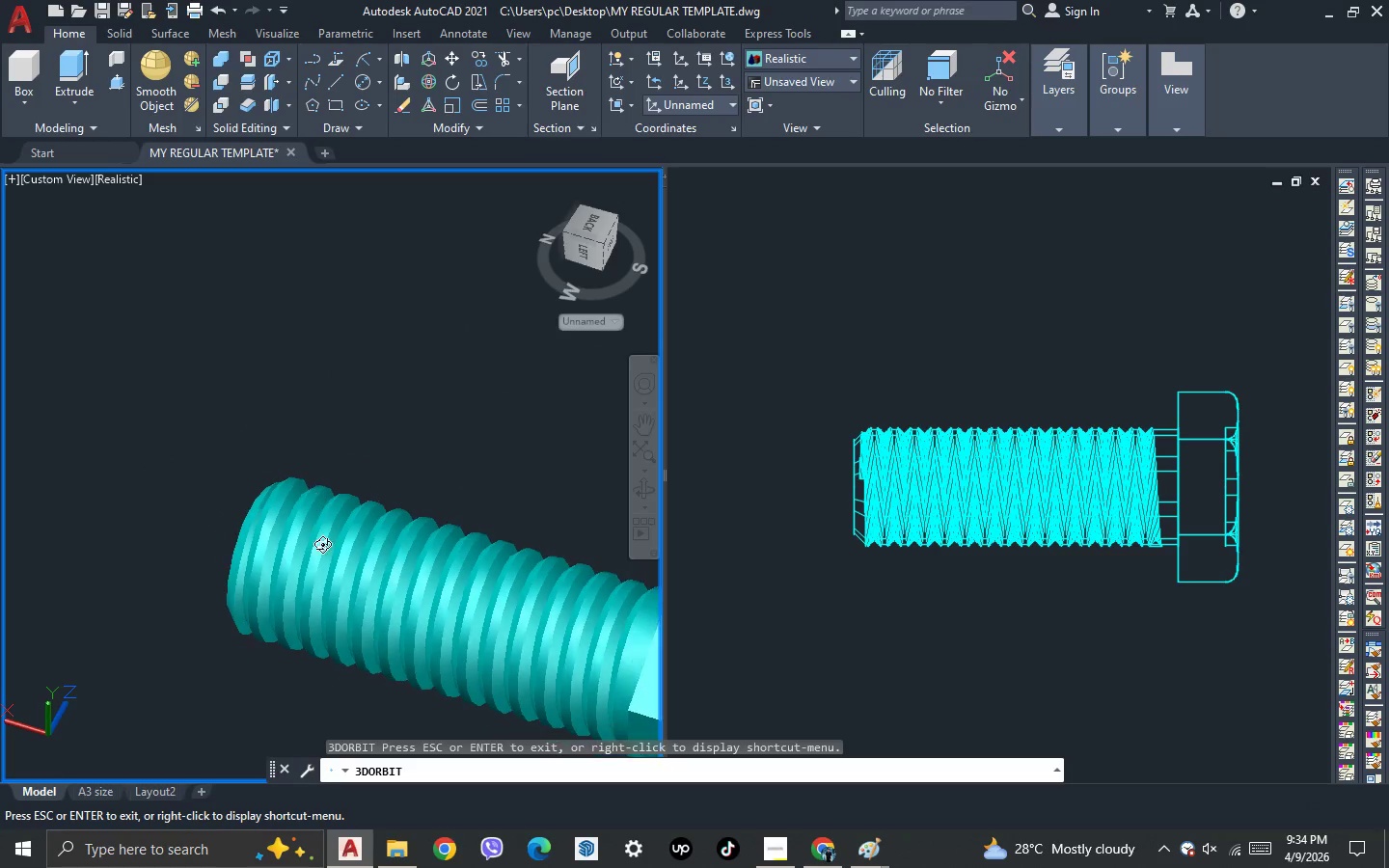 
left_click_drag(start_coordinate=[326, 580], to_coordinate=[398, 542])
 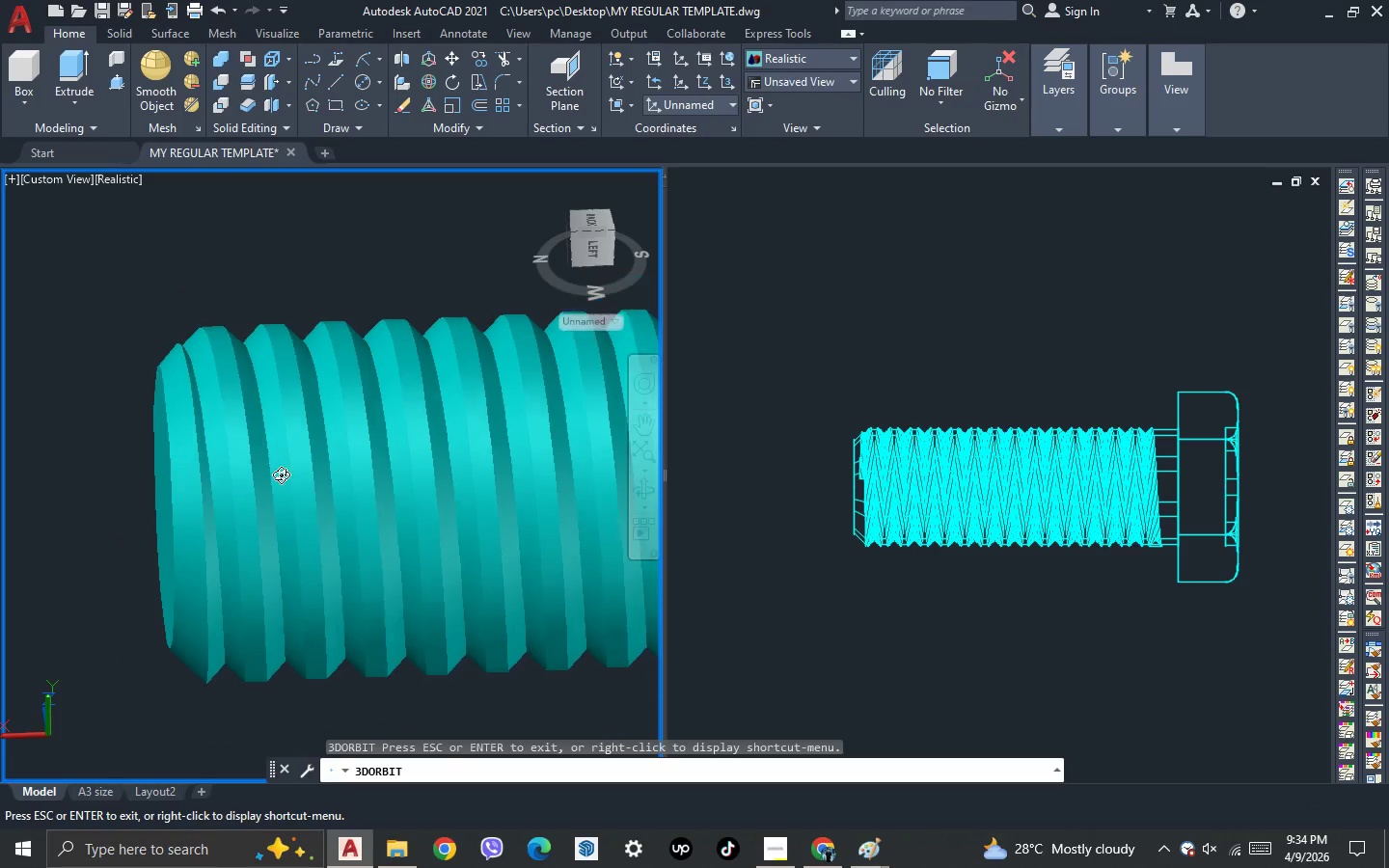 
scroll: coordinate [326, 579], scroll_direction: up, amount: 9.0
 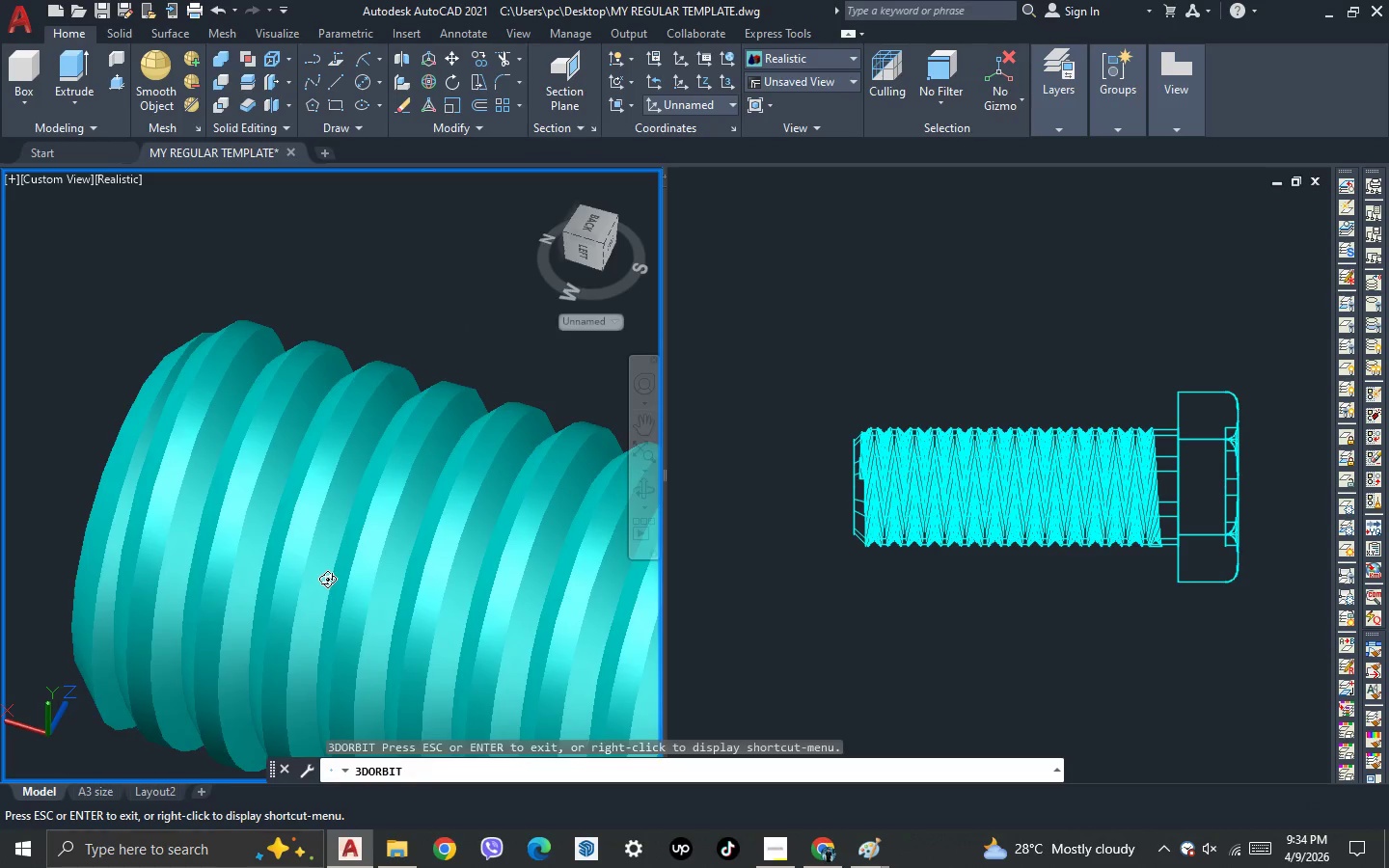 
key(Escape)
 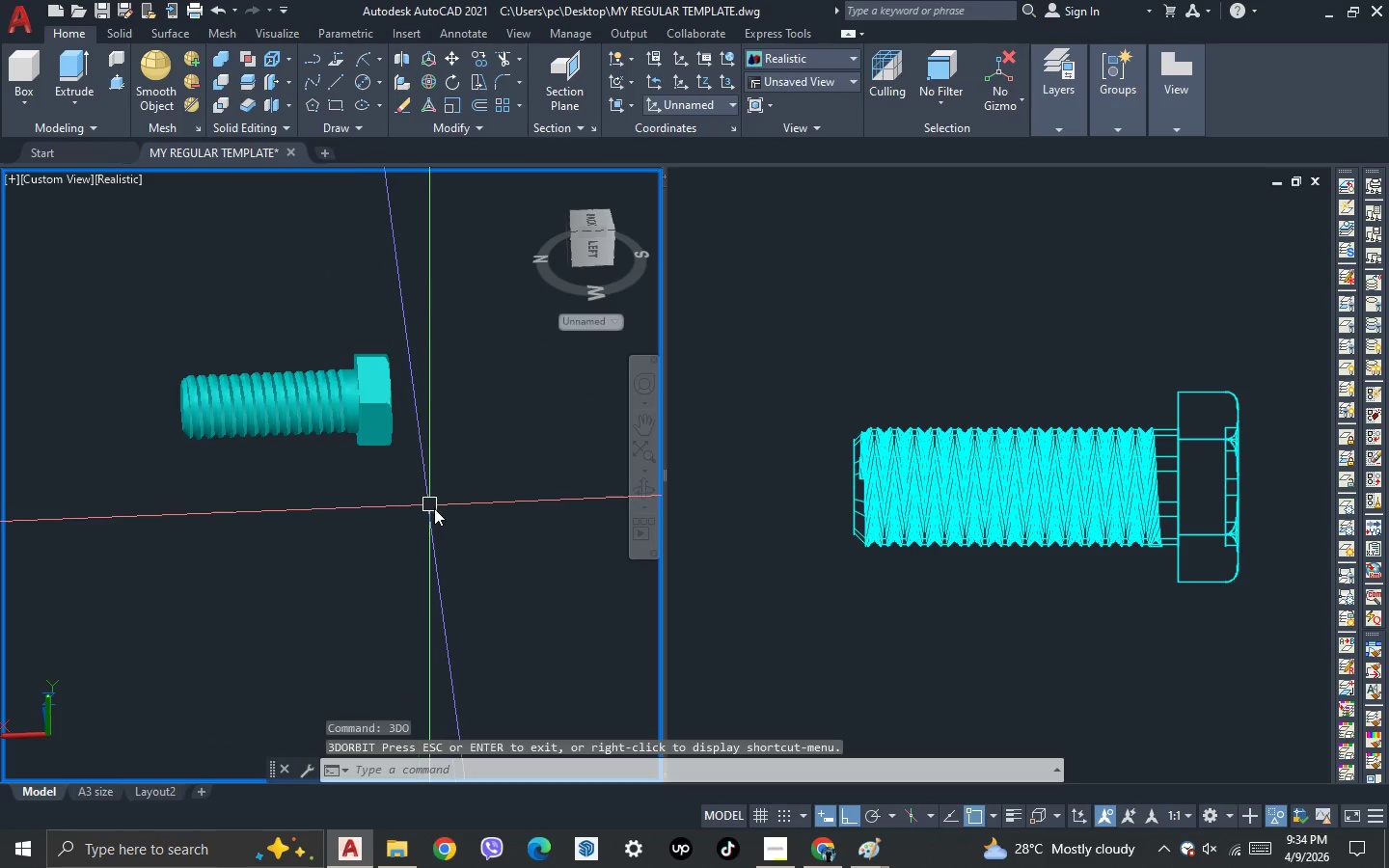 
scroll: coordinate [214, 406], scroll_direction: down, amount: 20.0
 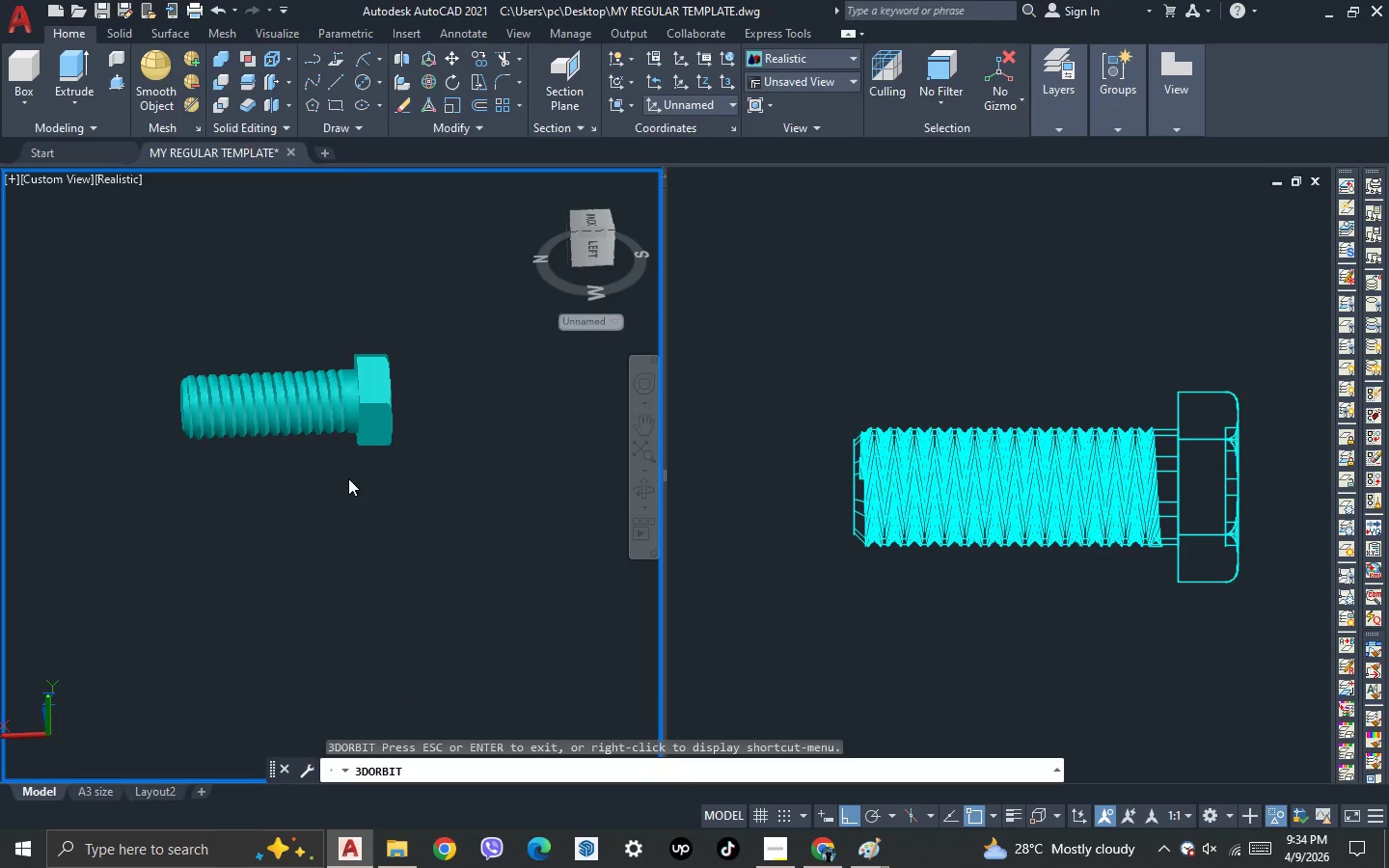 
key(Escape)
 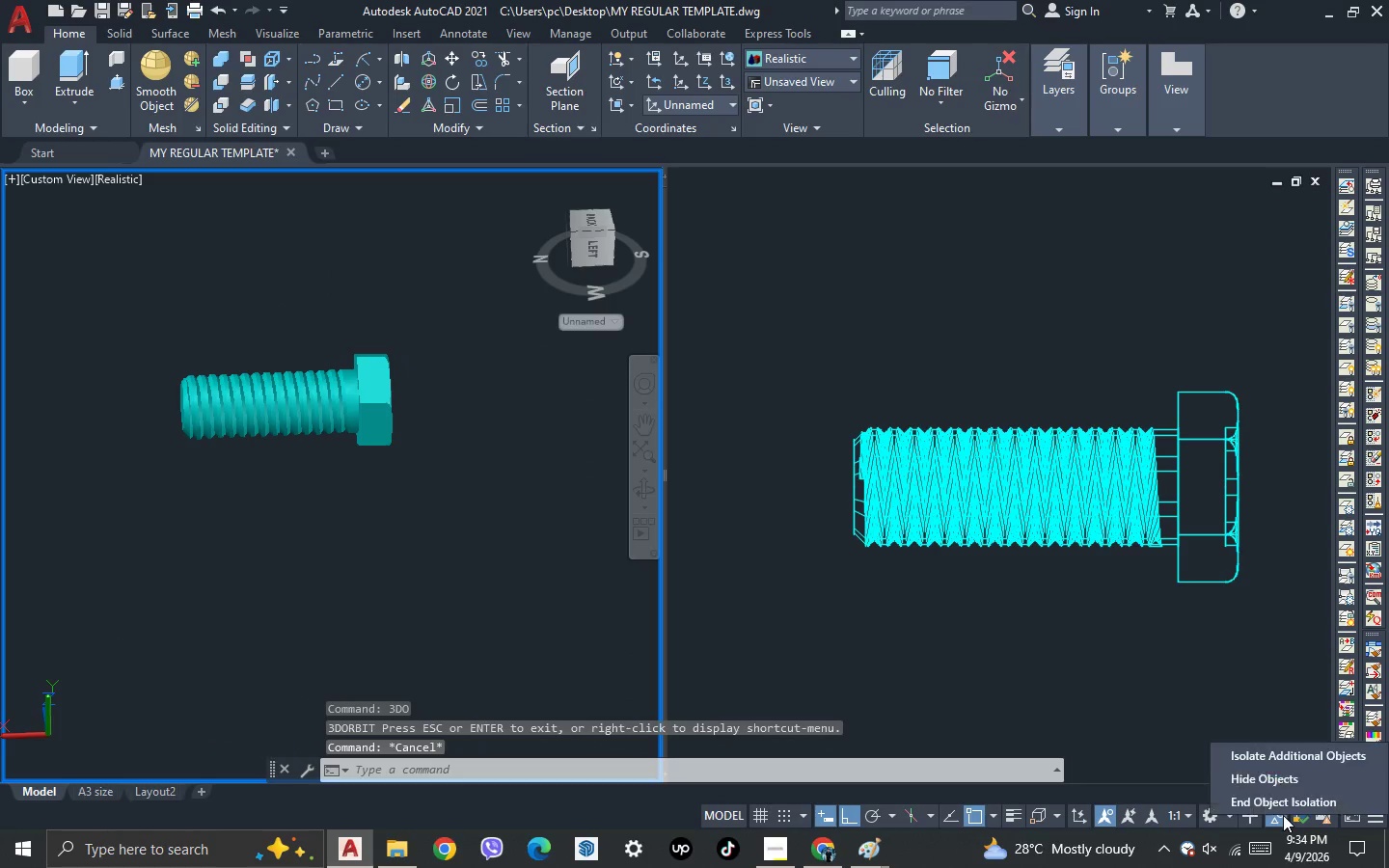 
double_click([1288, 804])
 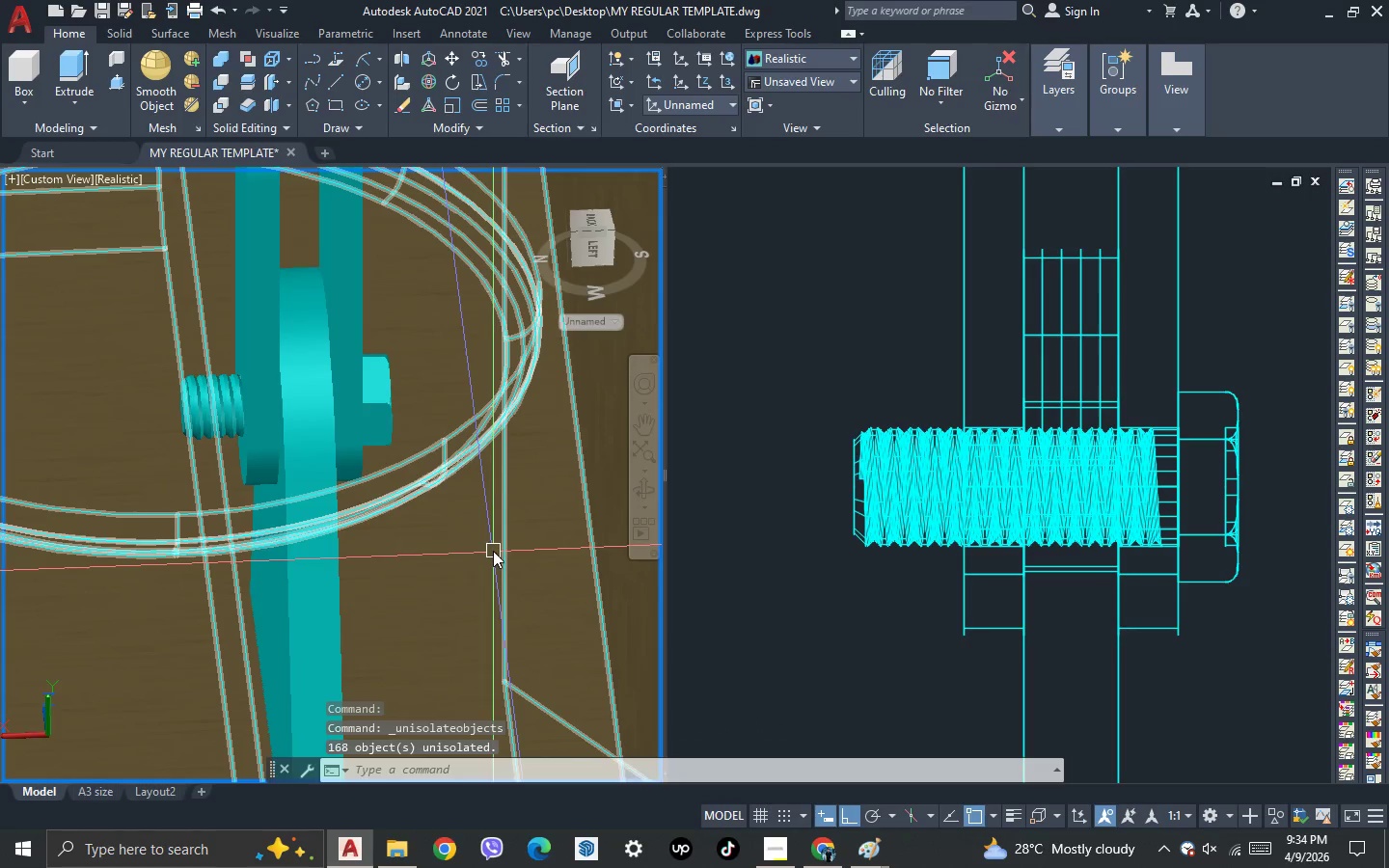 
scroll: coordinate [193, 427], scroll_direction: down, amount: 2.0
 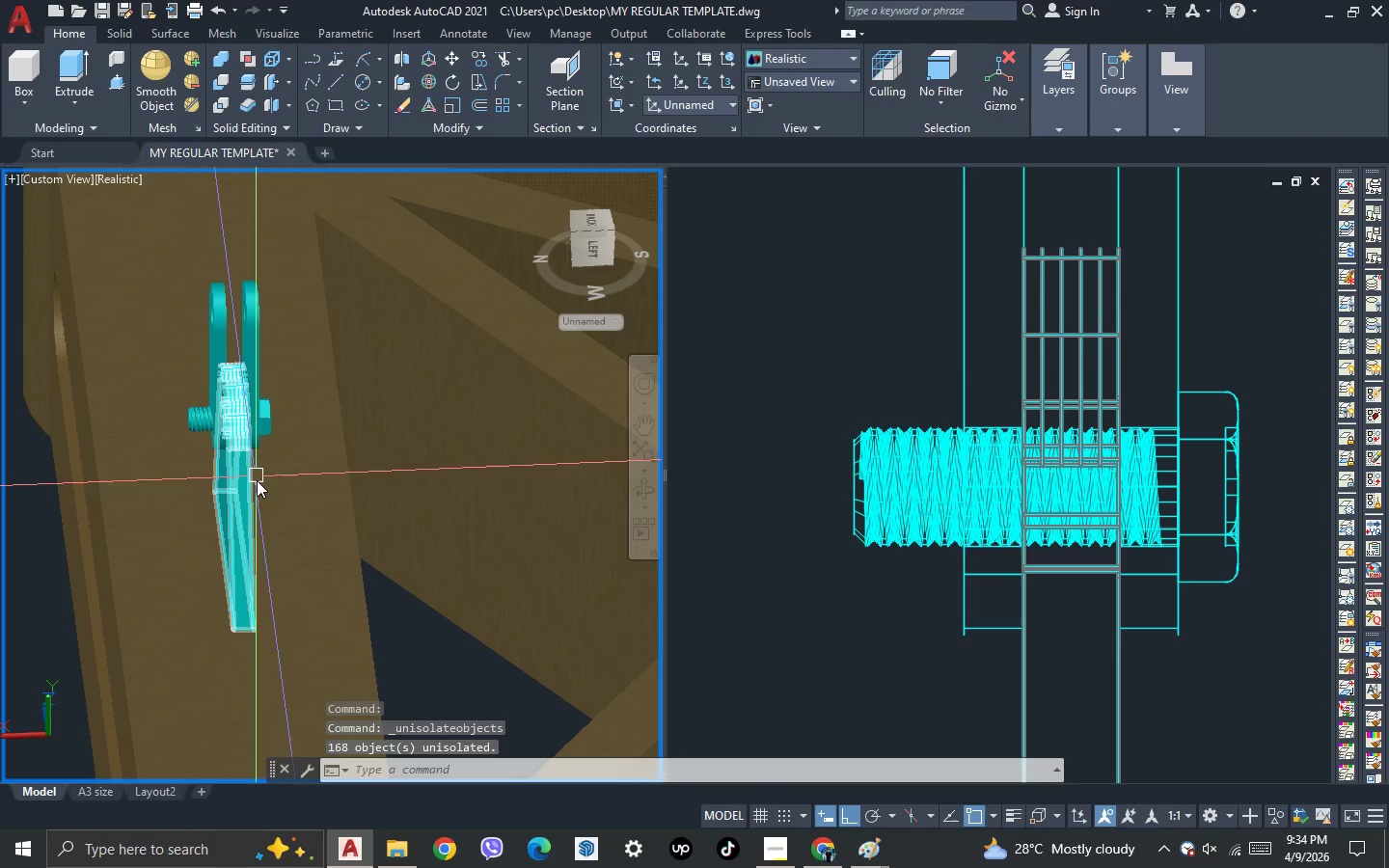 
key(3)
 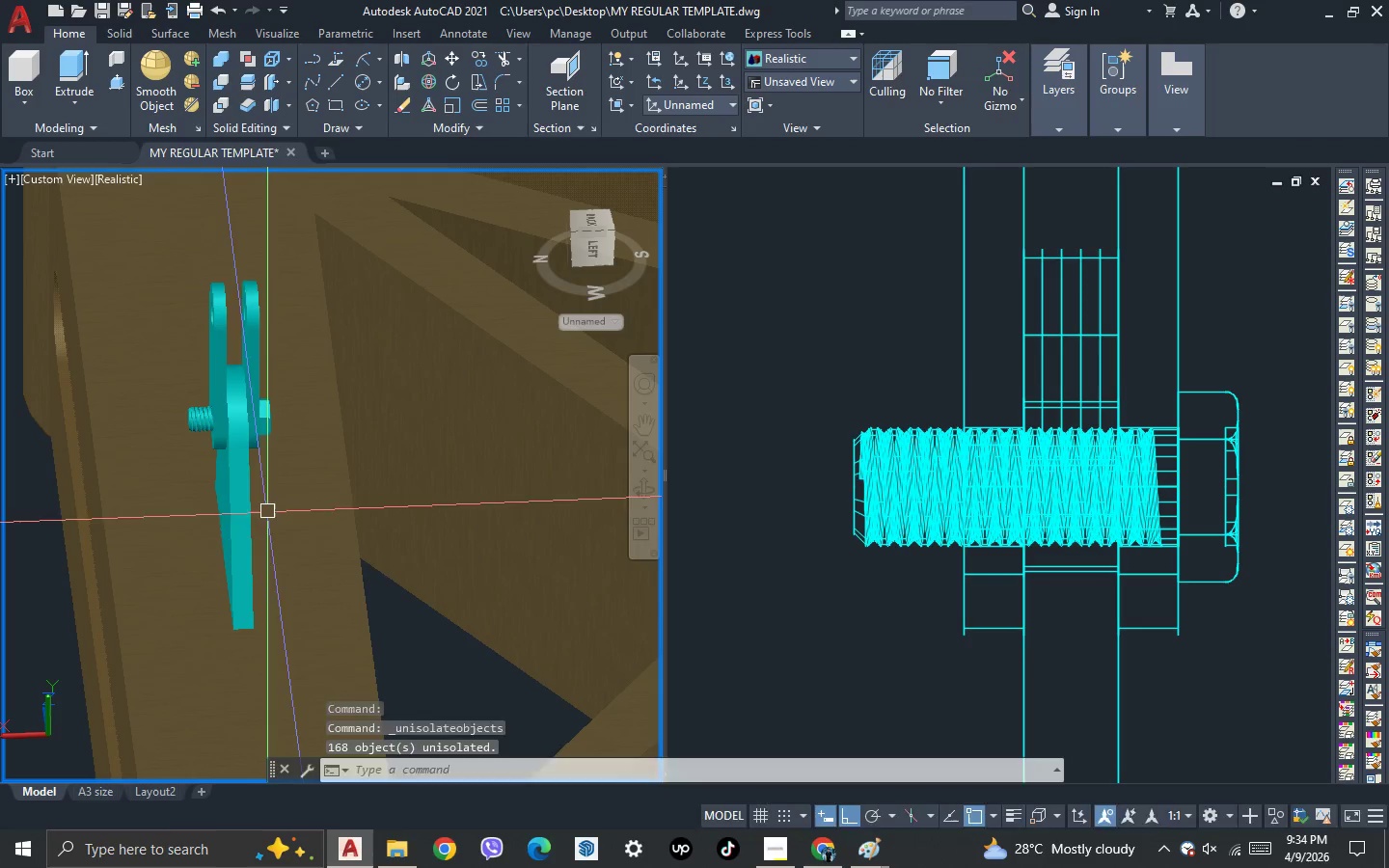 
key(Space)
 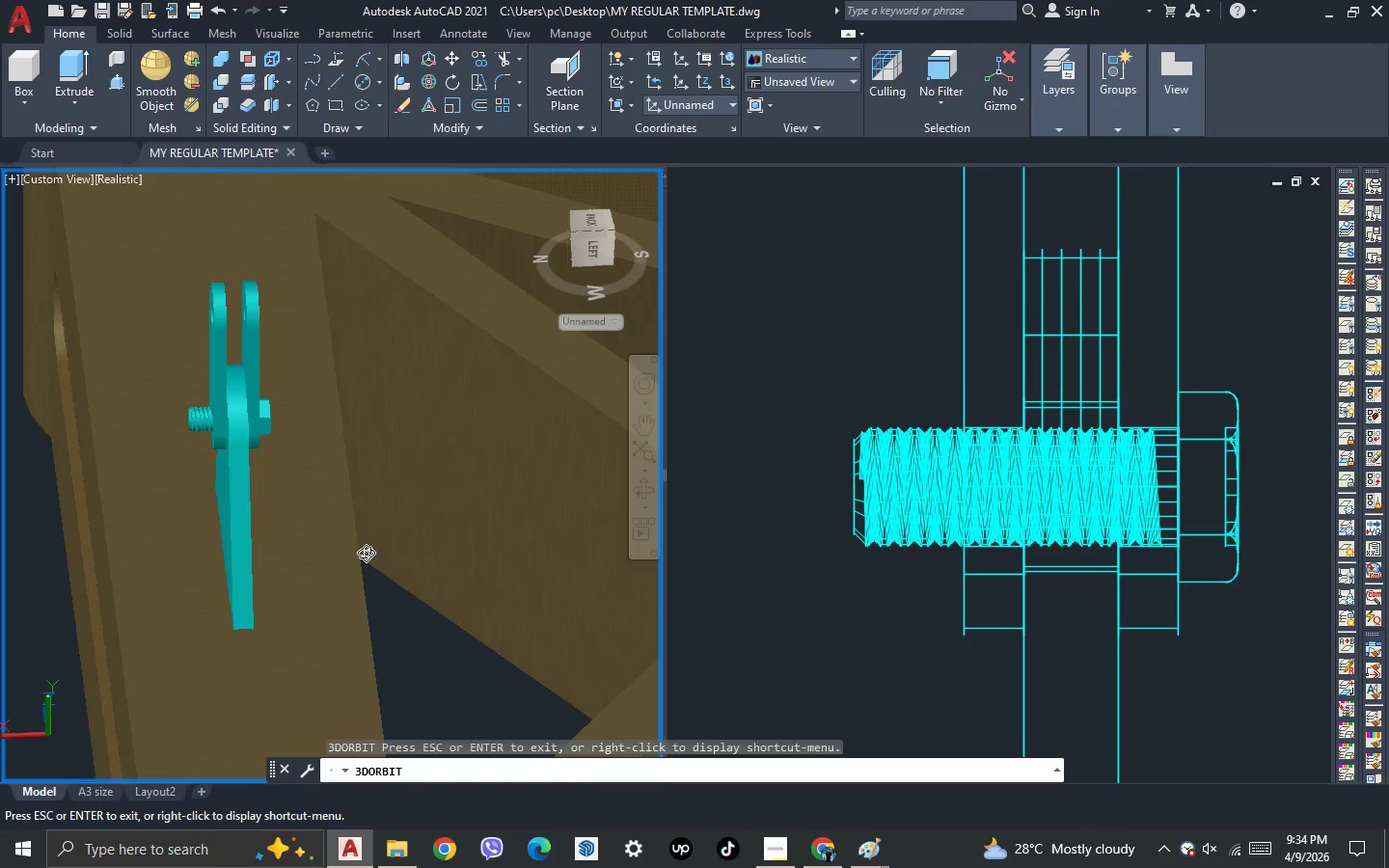 
left_click_drag(start_coordinate=[378, 556], to_coordinate=[418, 566])
 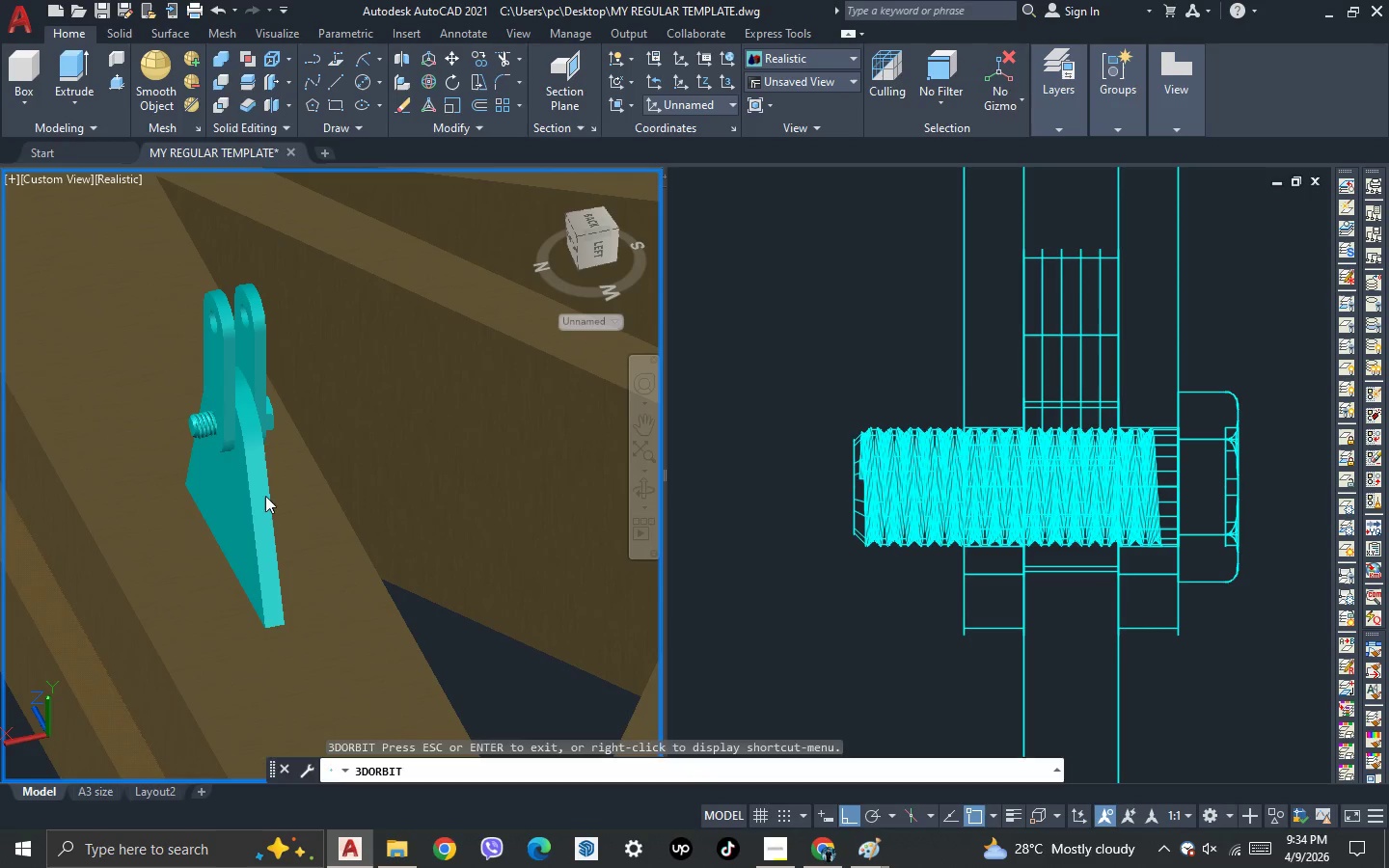 
key(Escape)
 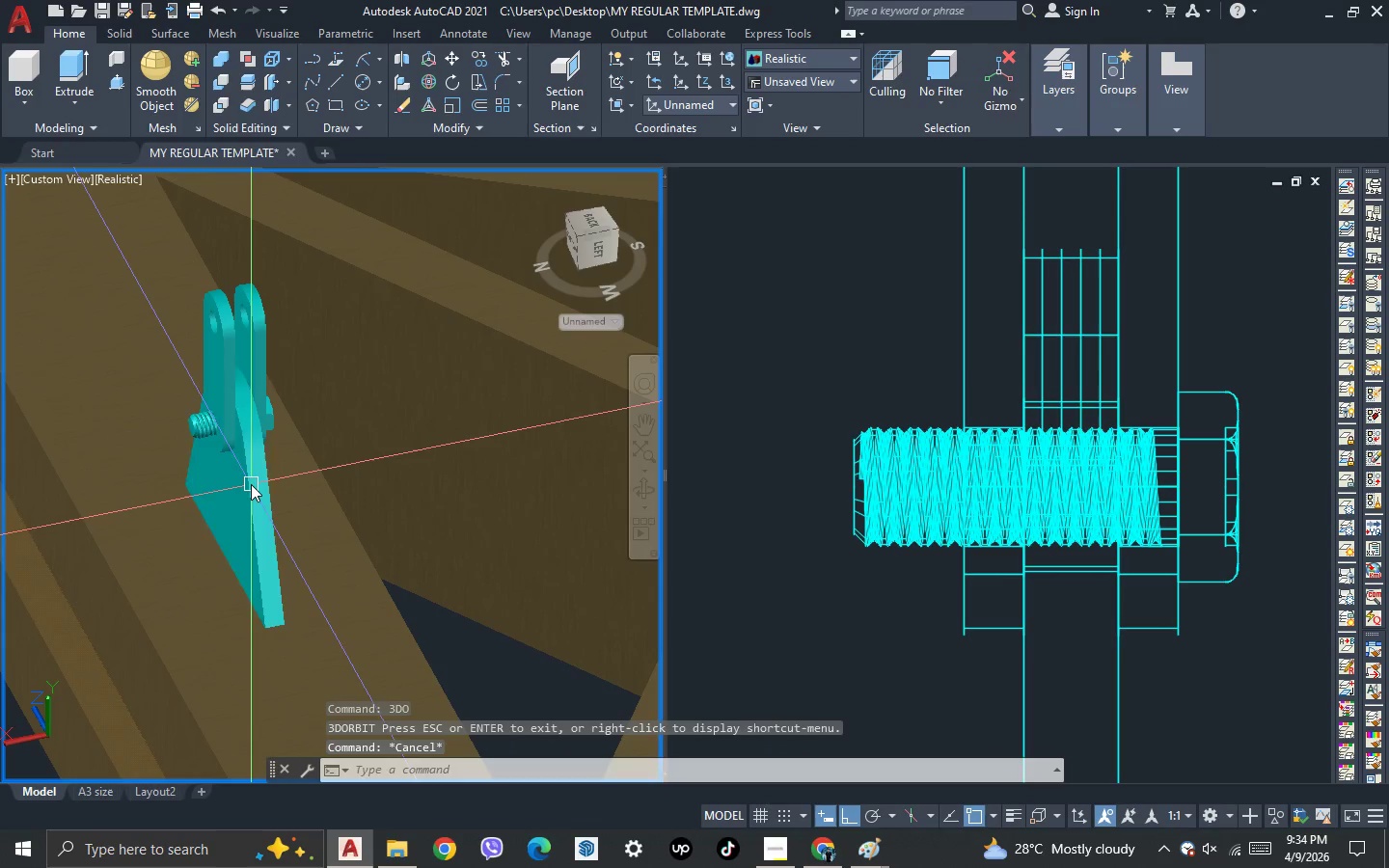 
key(Escape)
 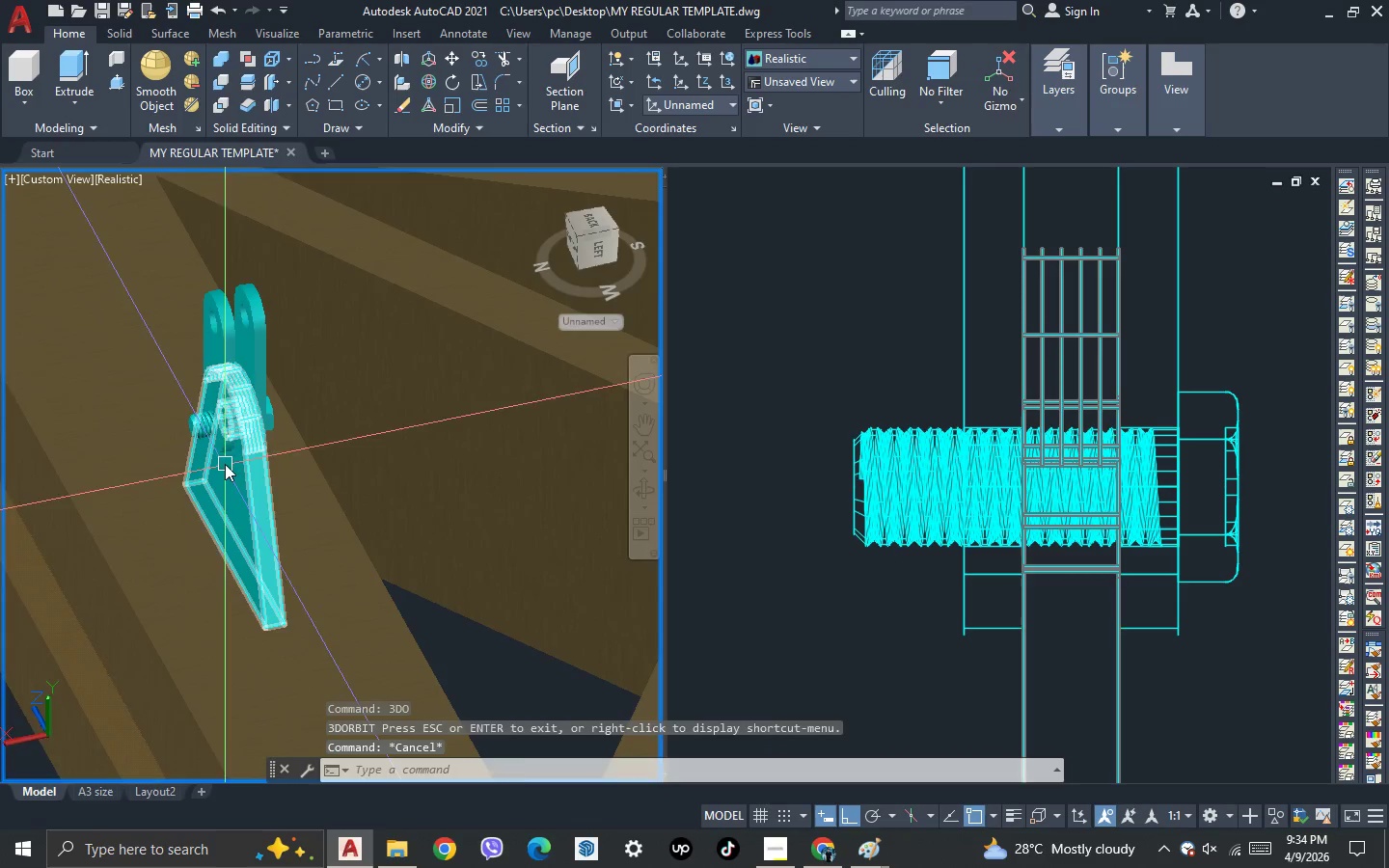 
scroll: coordinate [224, 463], scroll_direction: up, amount: 1.0
 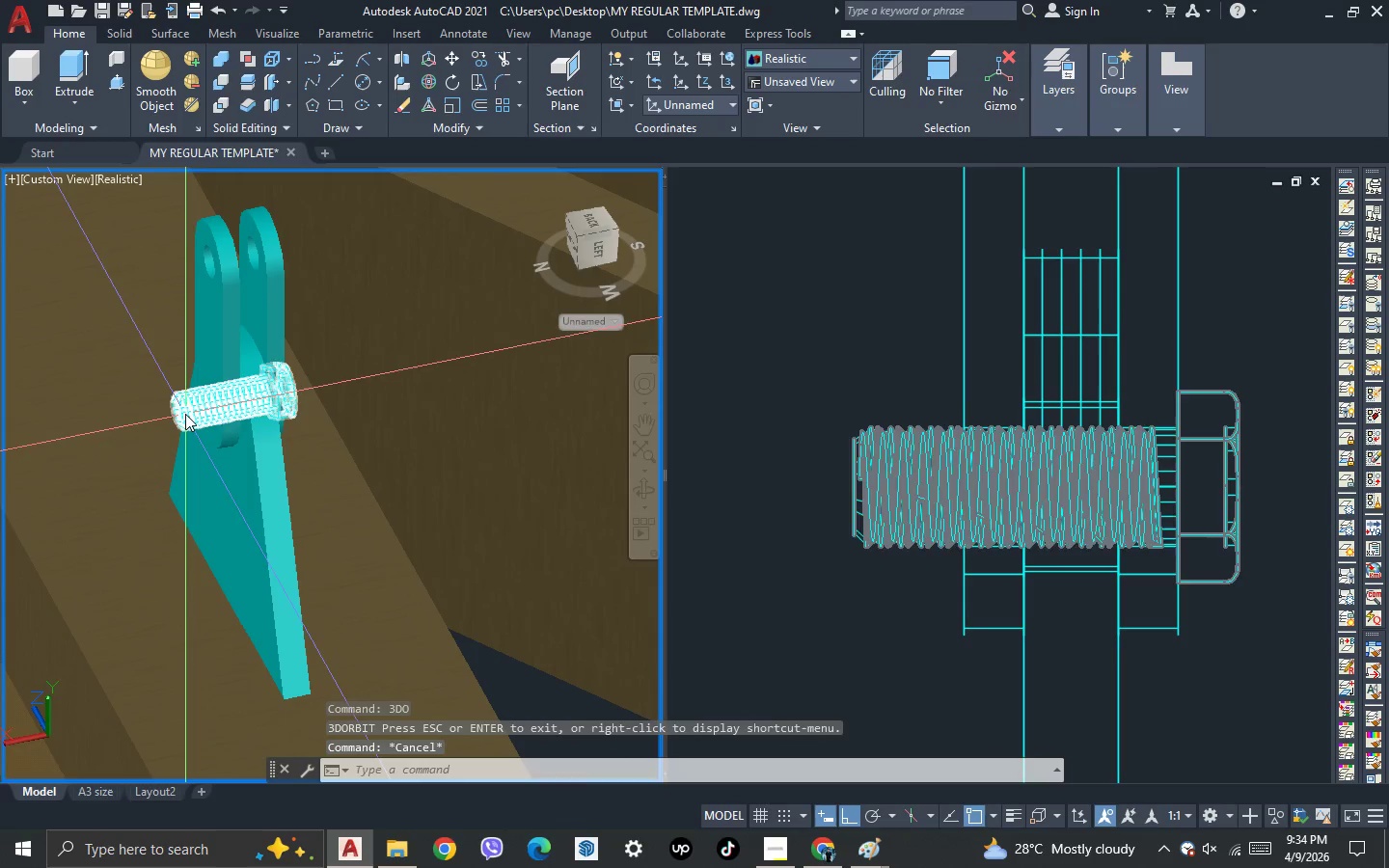 
left_click([185, 413])
 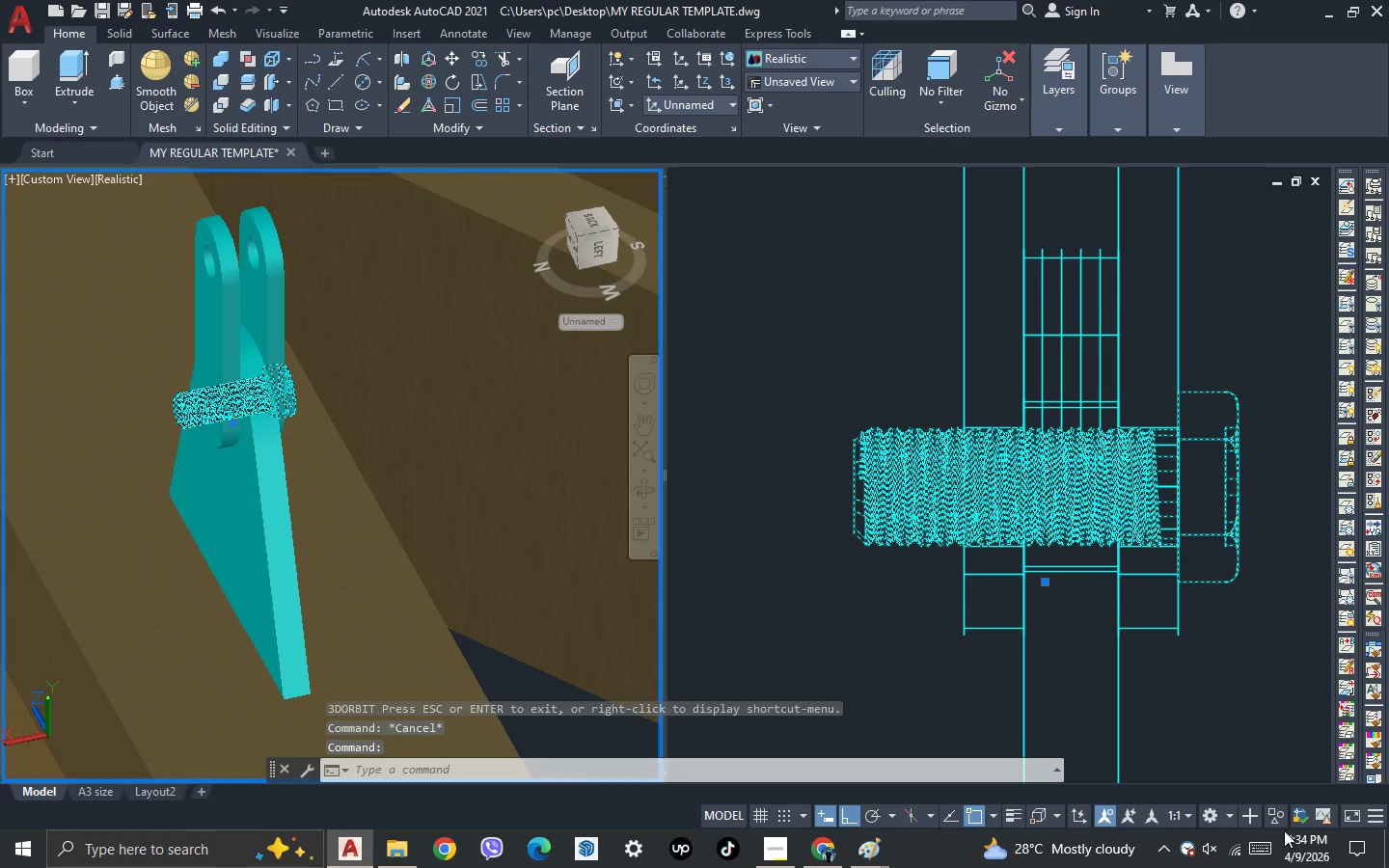 
left_click([1275, 819])
 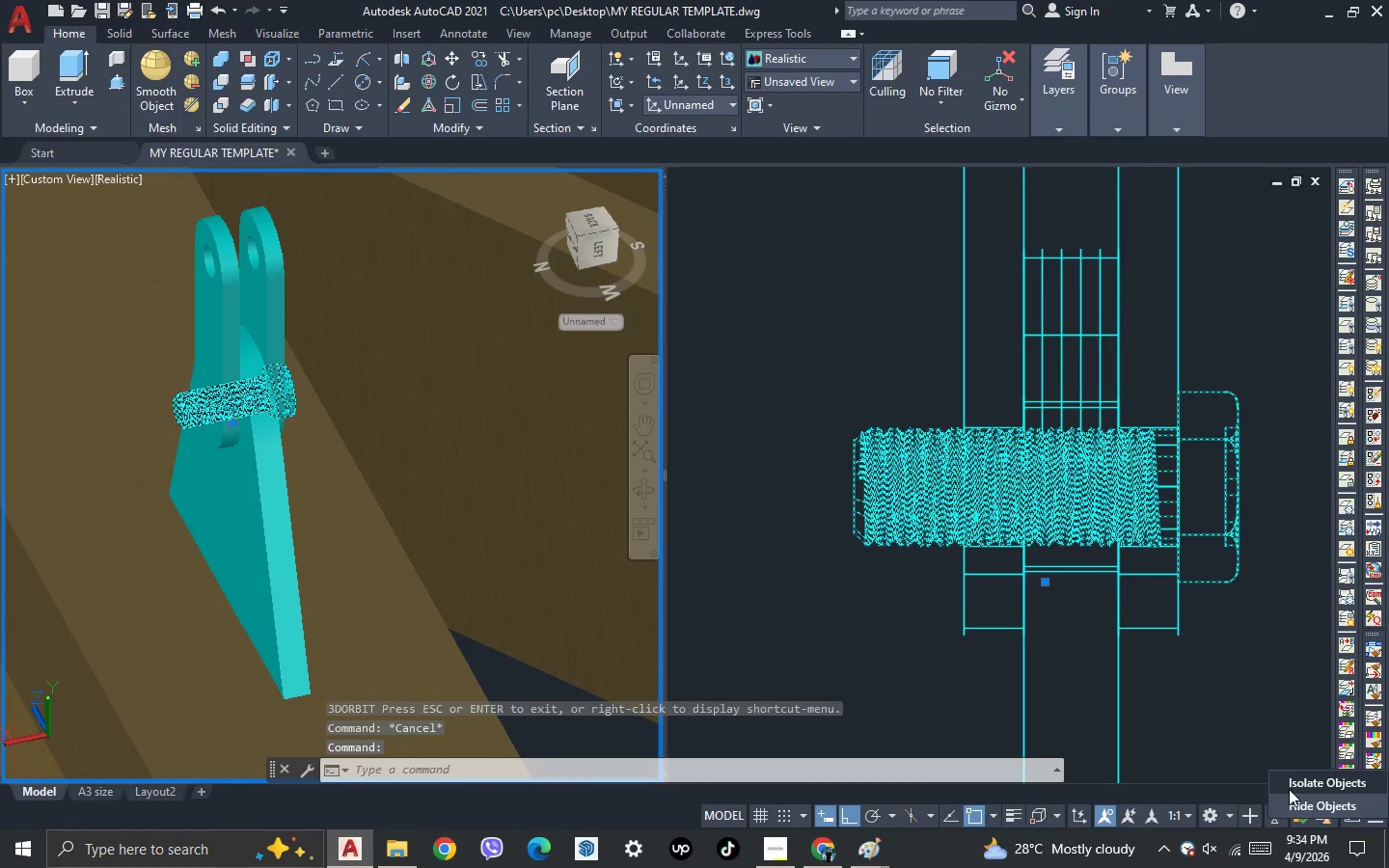 
left_click([1293, 786])
 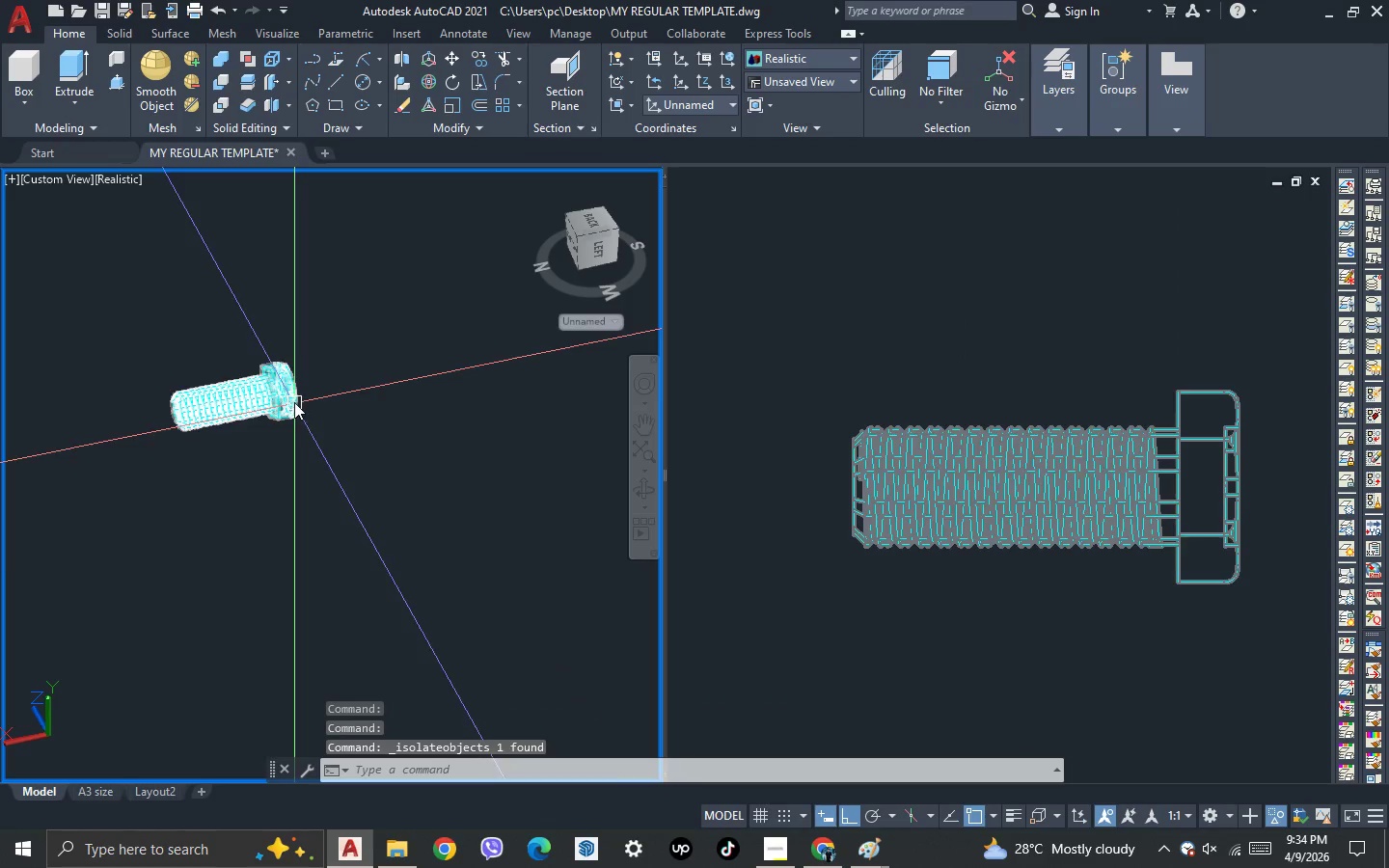 
scroll: coordinate [146, 520], scroll_direction: down, amount: 1.0
 